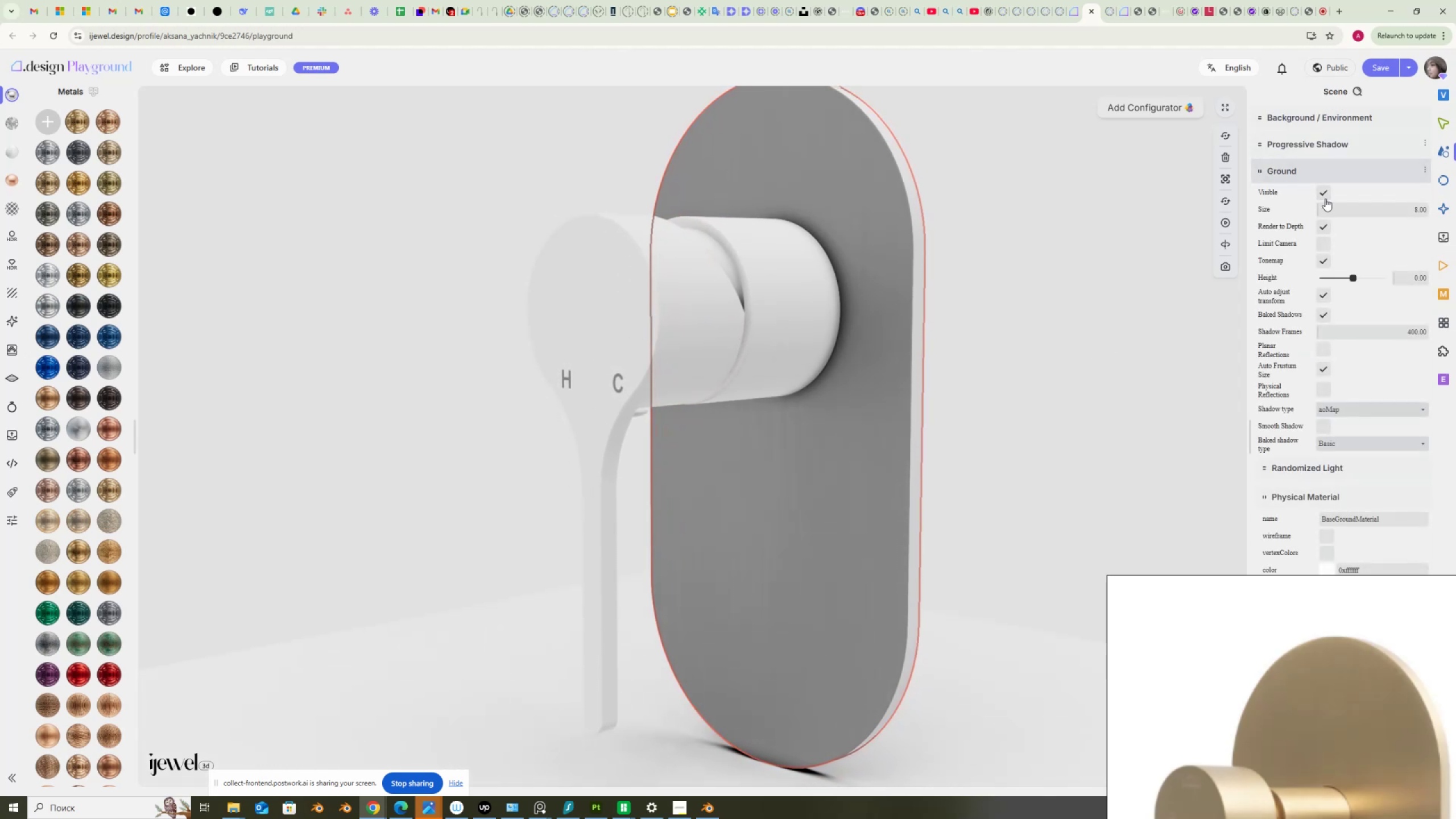 
left_click([1327, 195])
 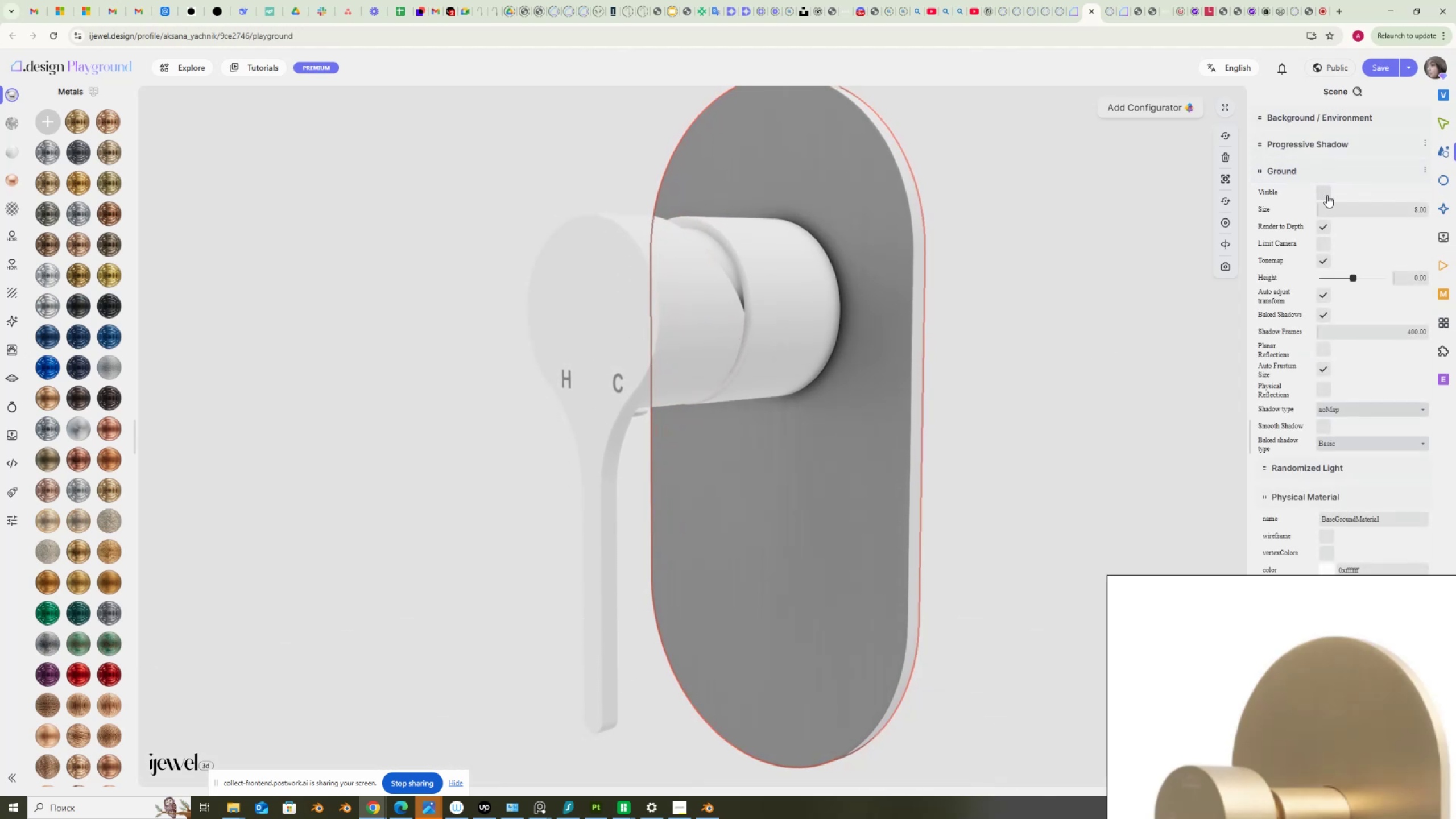 
left_click([1337, 121])
 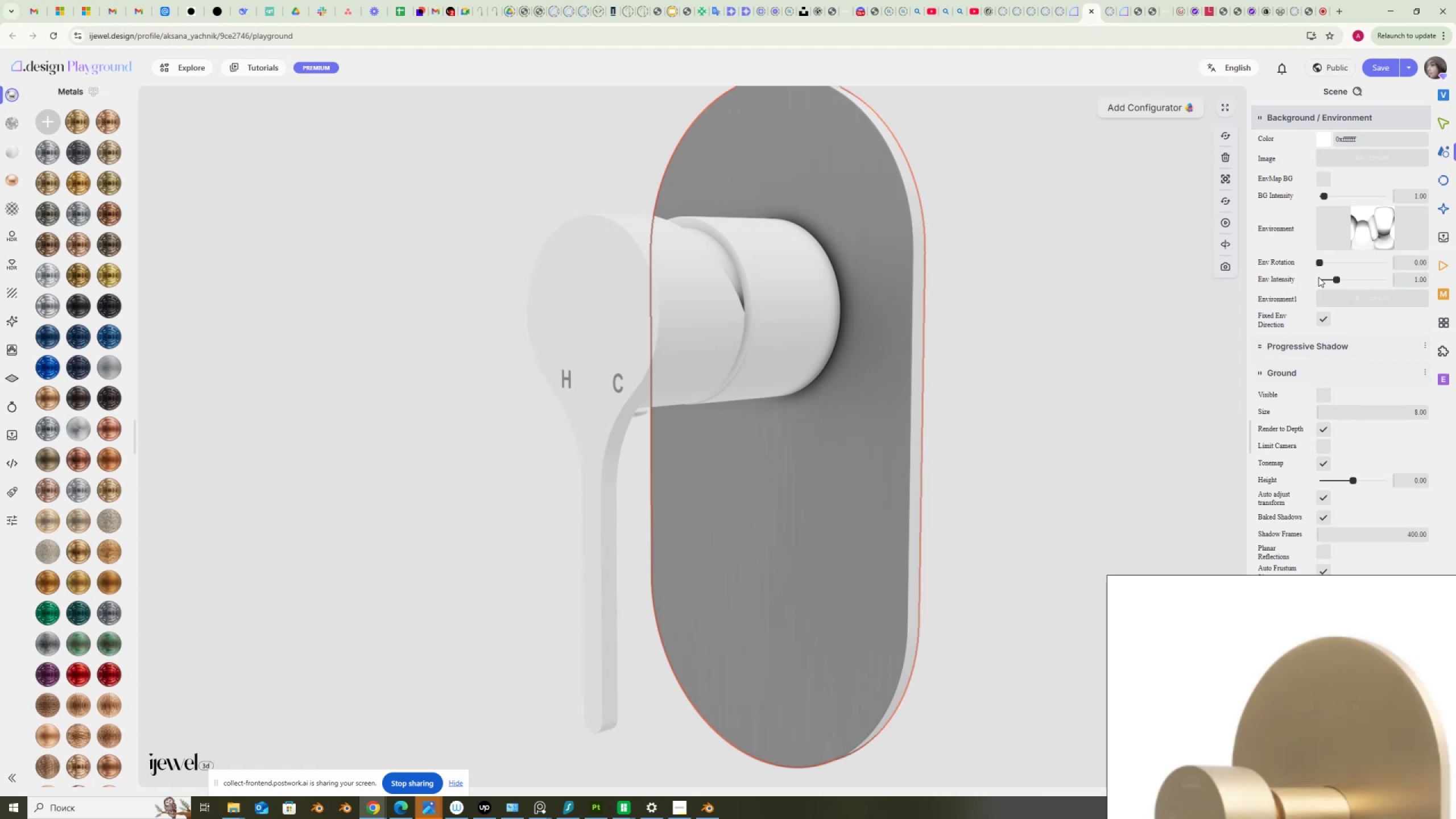 
left_click([1327, 464])
 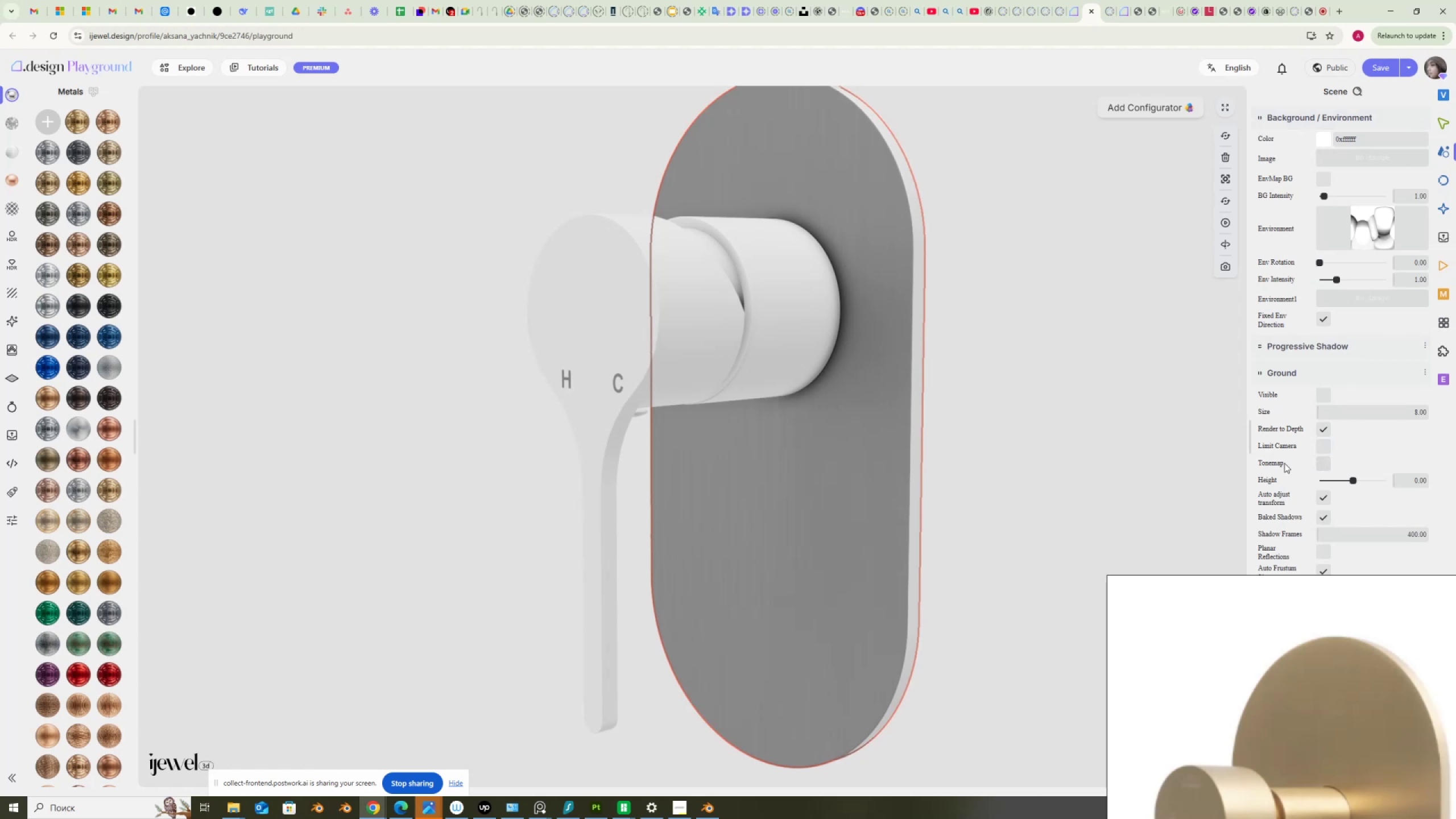 
scroll: coordinate [930, 410], scroll_direction: down, amount: 3.0
 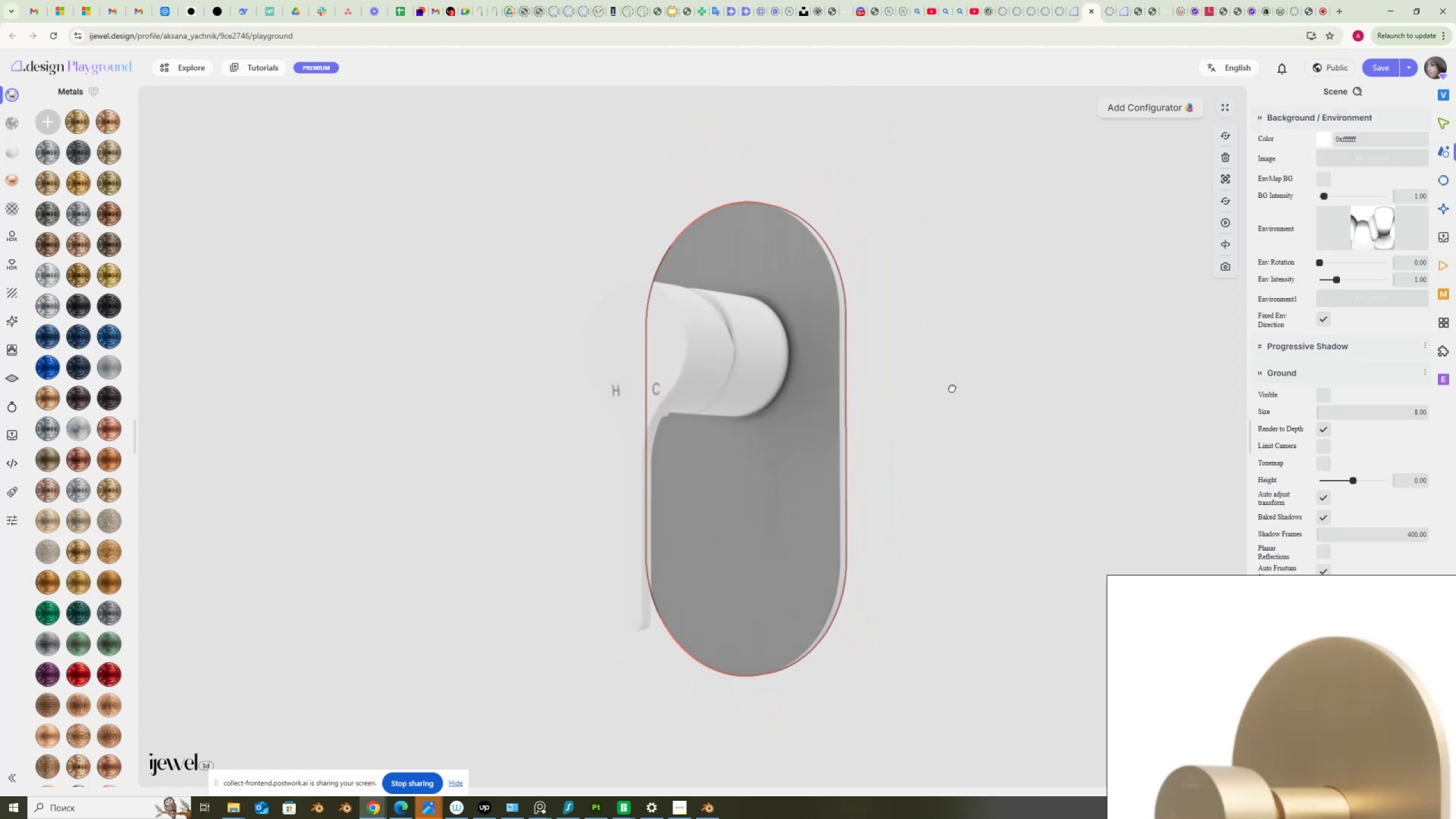 
scroll: coordinate [952, 388], scroll_direction: up, amount: 1.0
 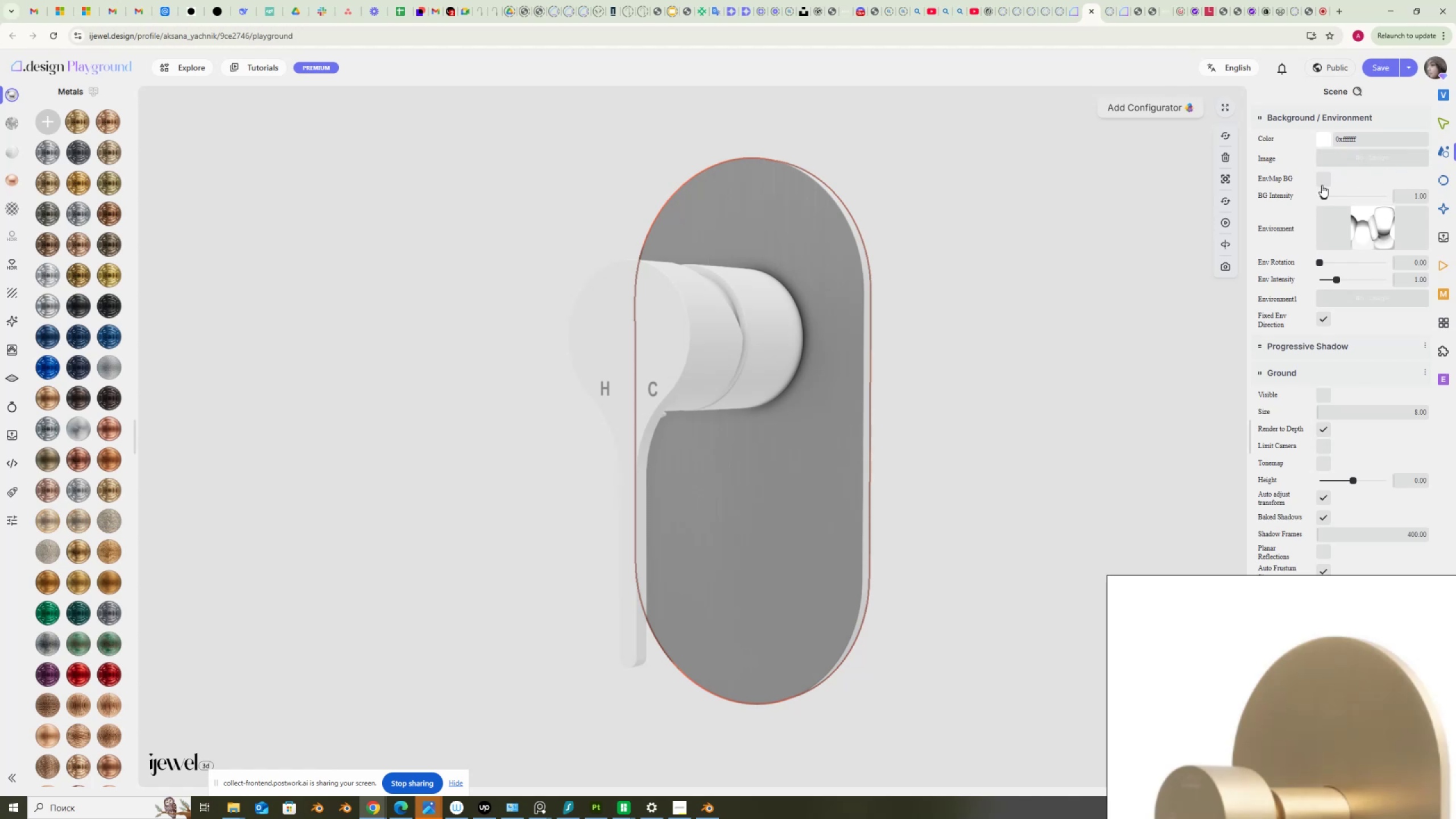 
wait(23.94)
 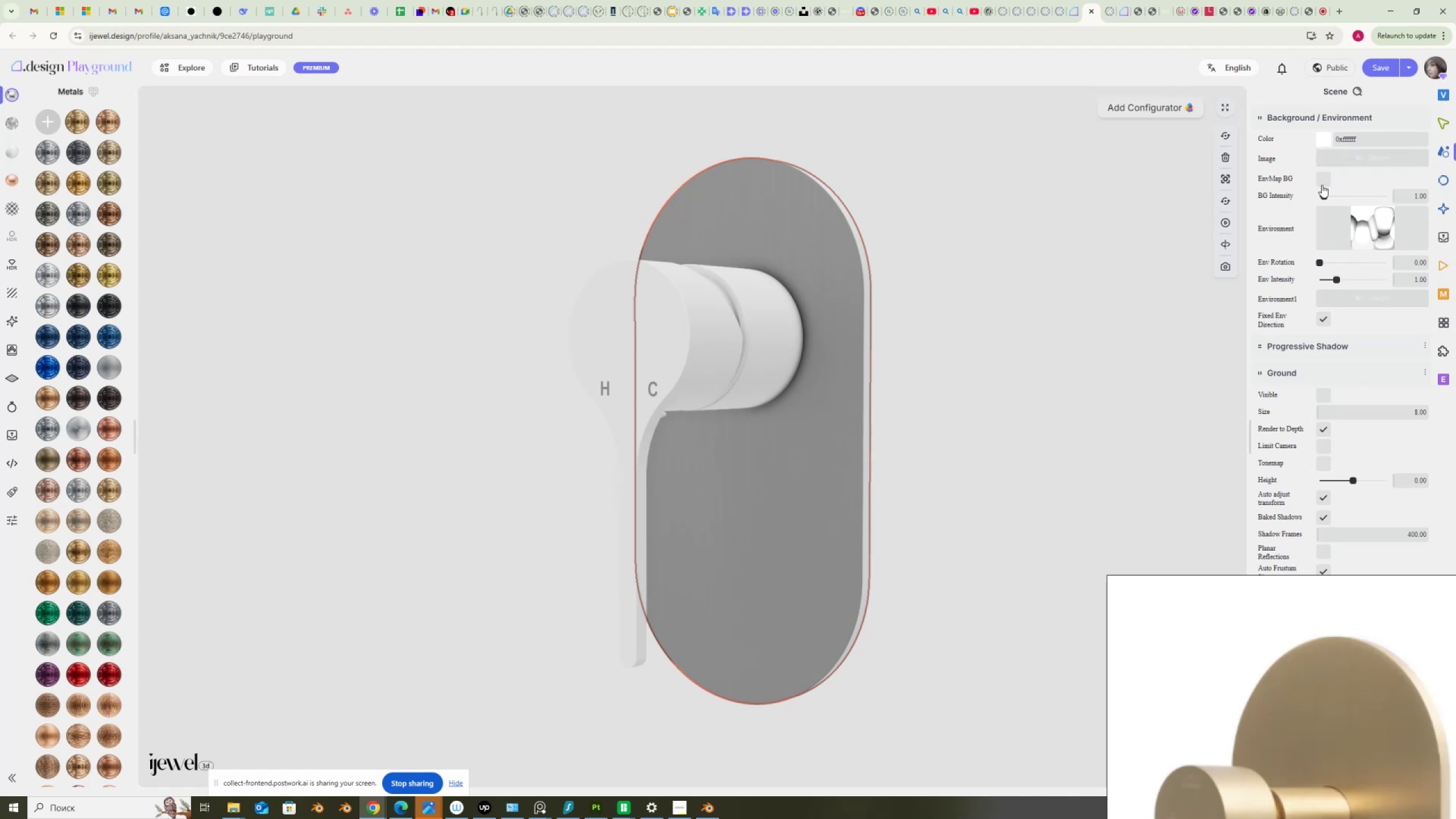 
left_click([11, 237])
 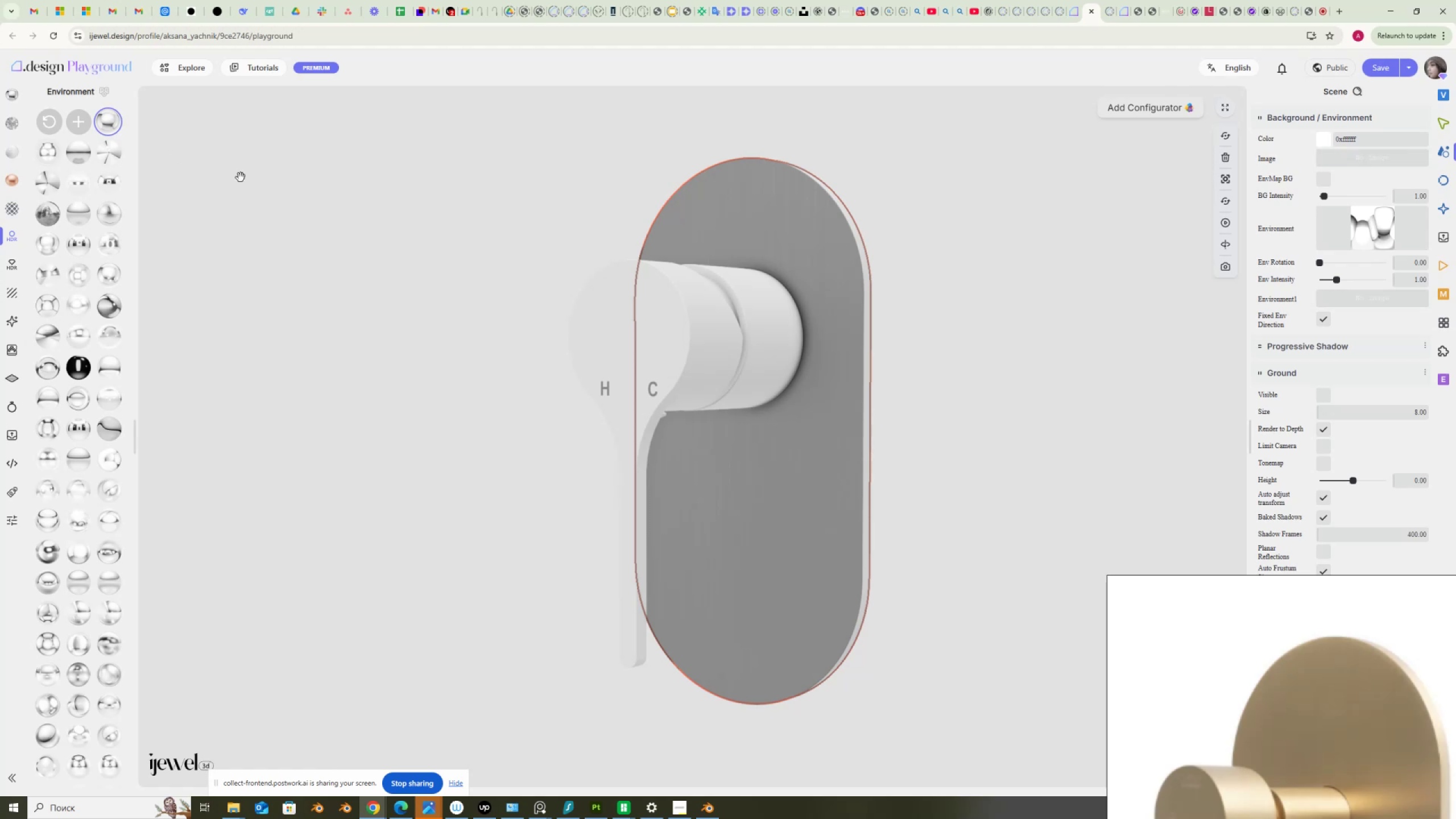 
scroll: coordinate [542, 303], scroll_direction: down, amount: 3.0
 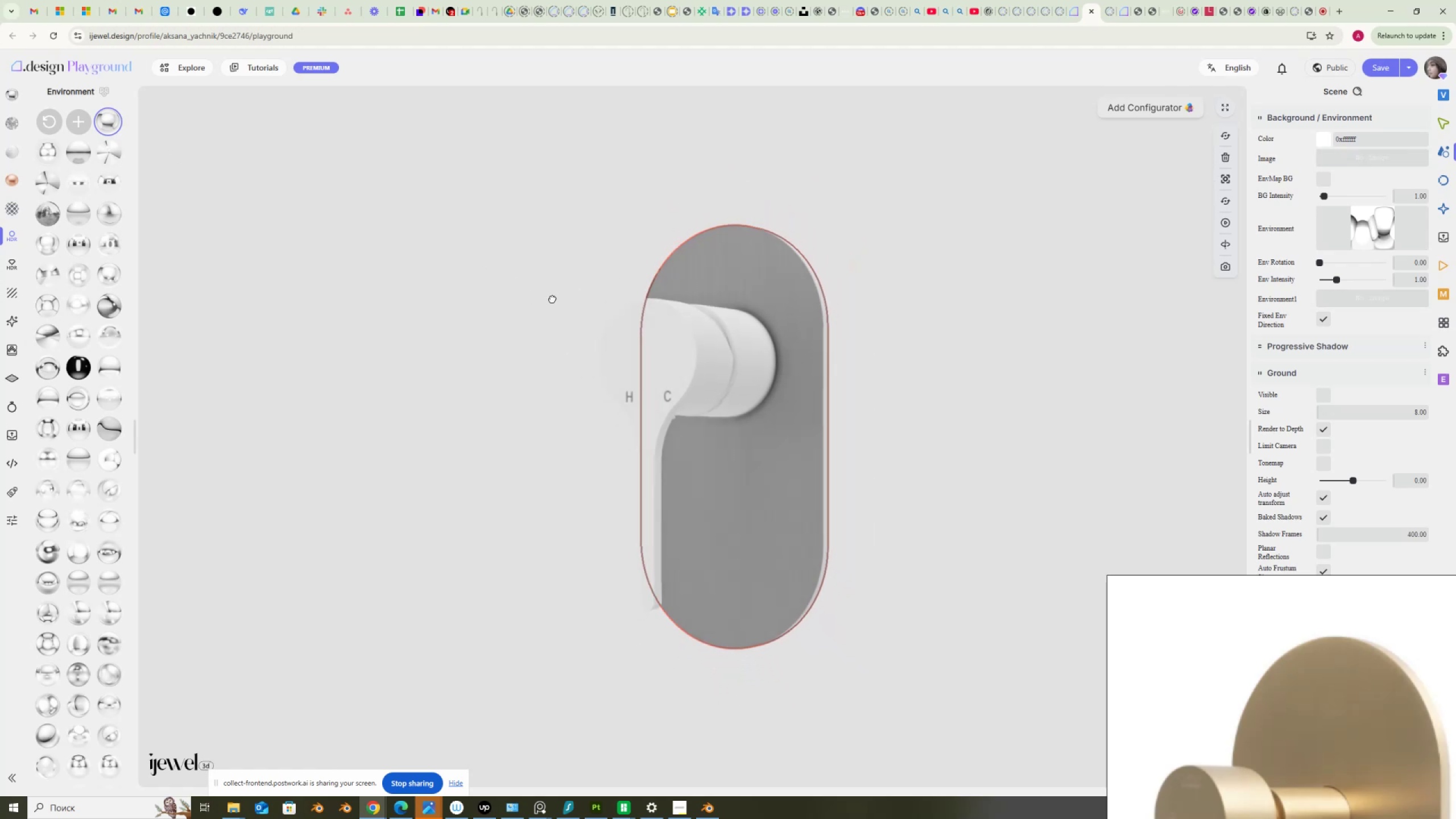 
scroll: coordinate [559, 298], scroll_direction: up, amount: 3.0
 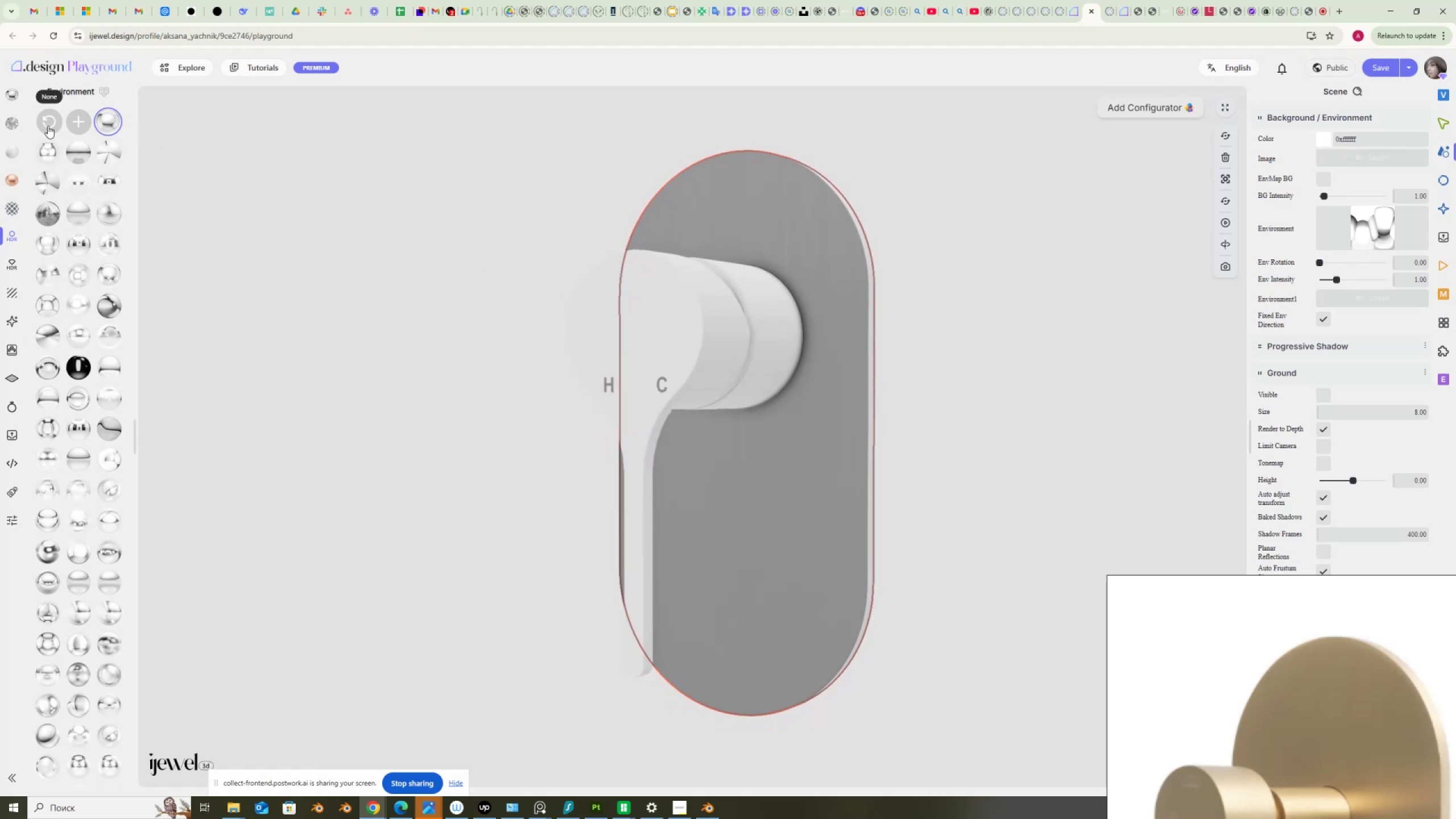 
left_click([48, 126])
 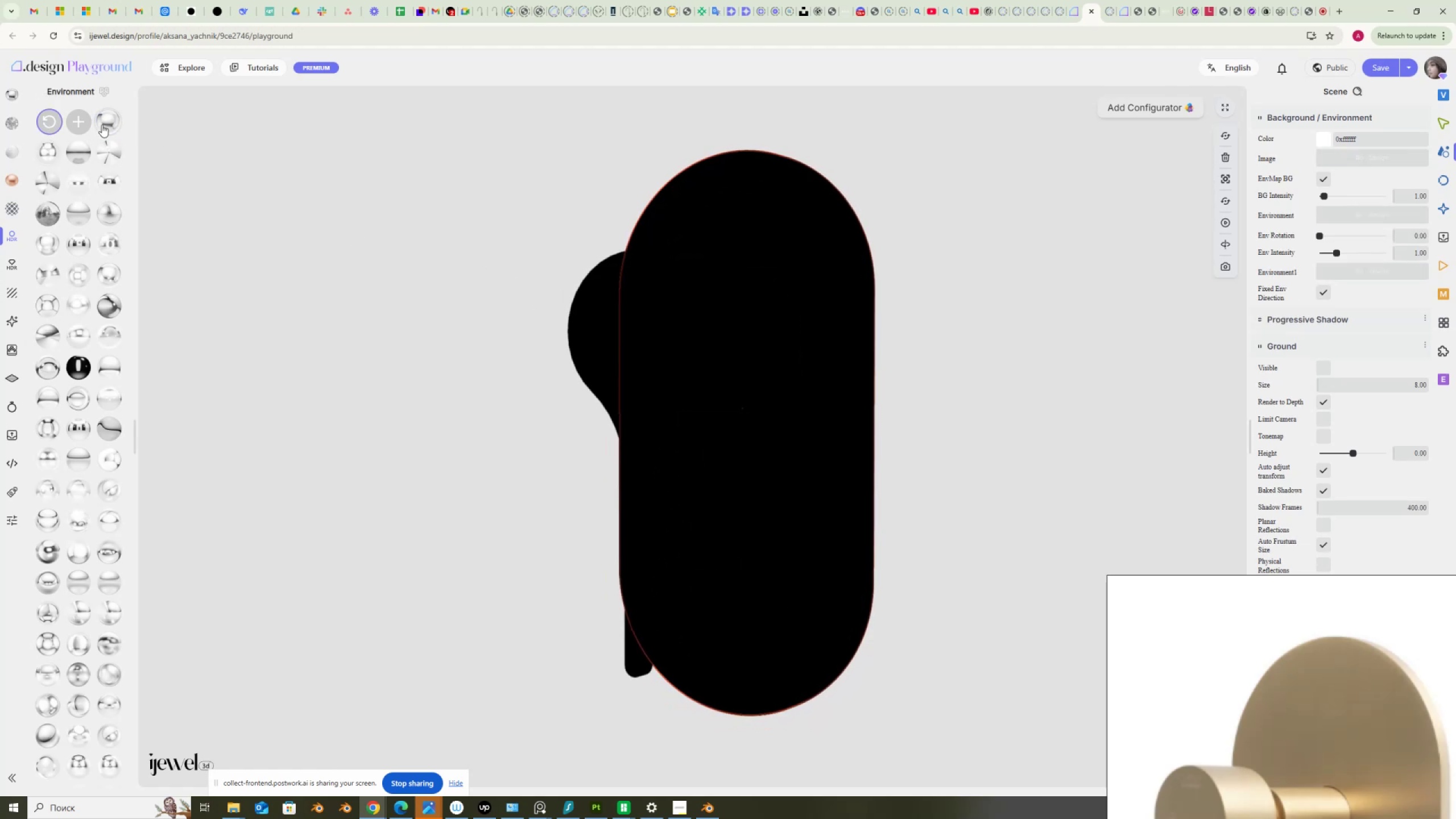 
left_click([104, 125])
 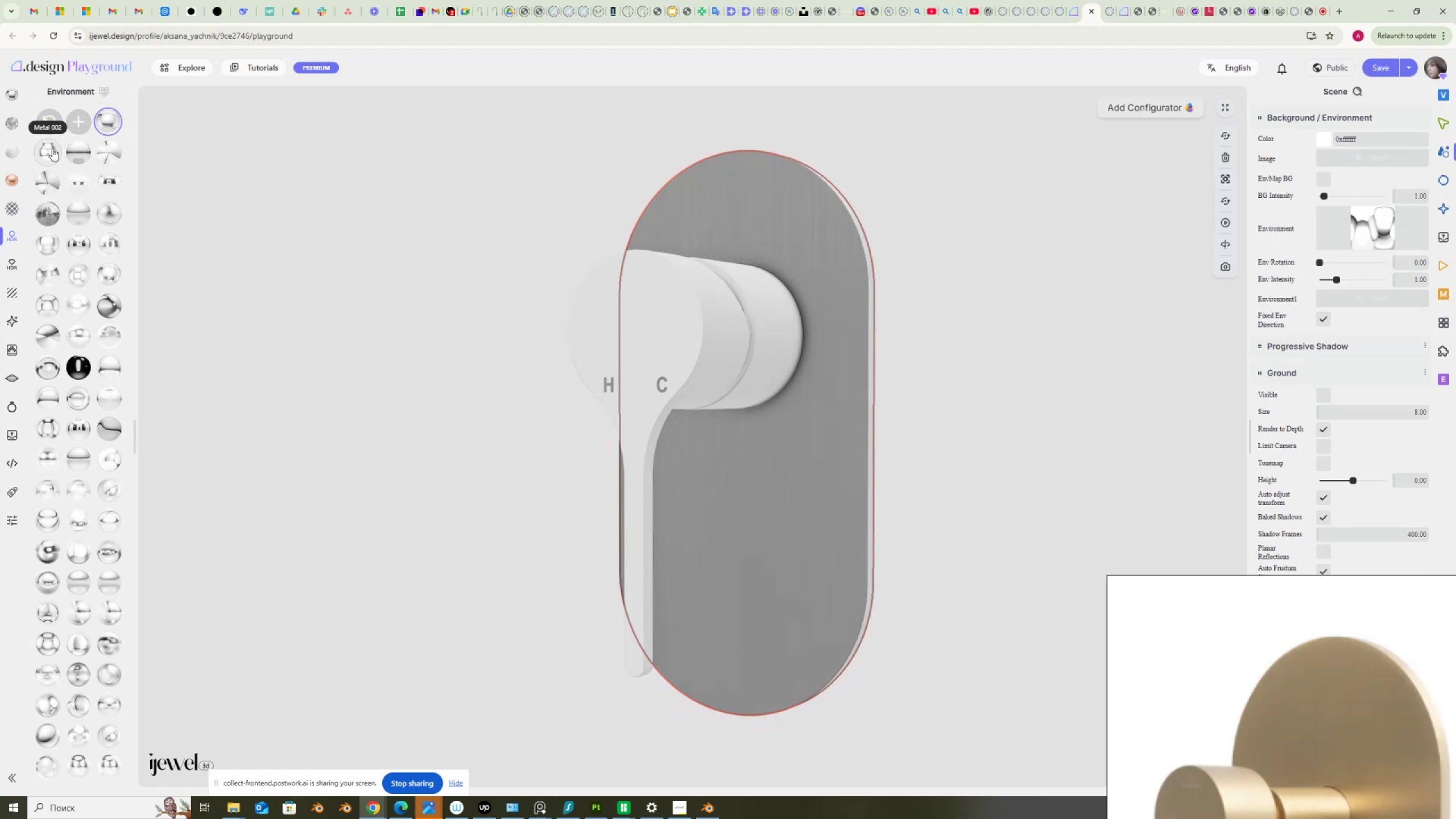 
left_click([53, 147])
 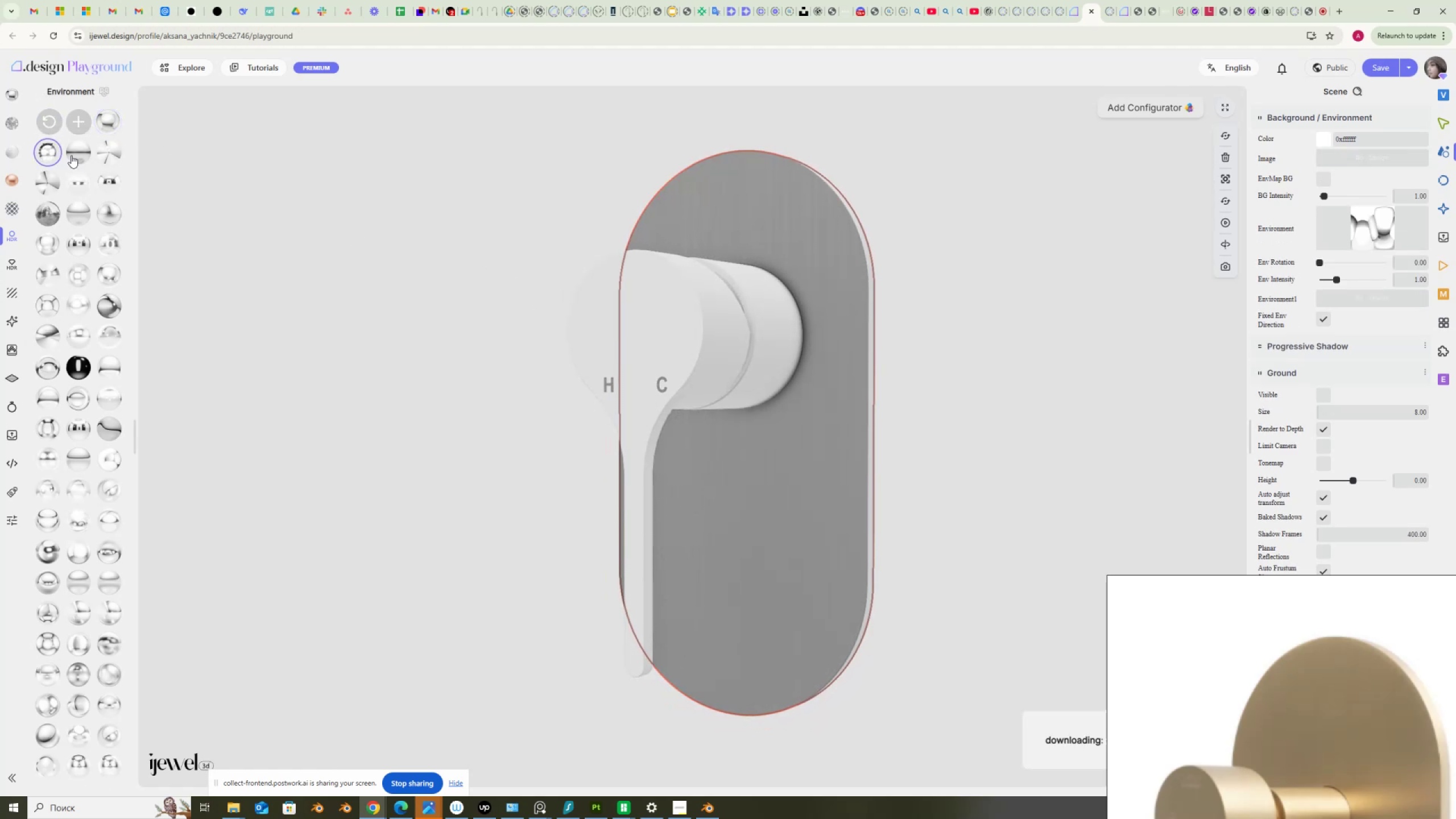 
mouse_move([84, 172])
 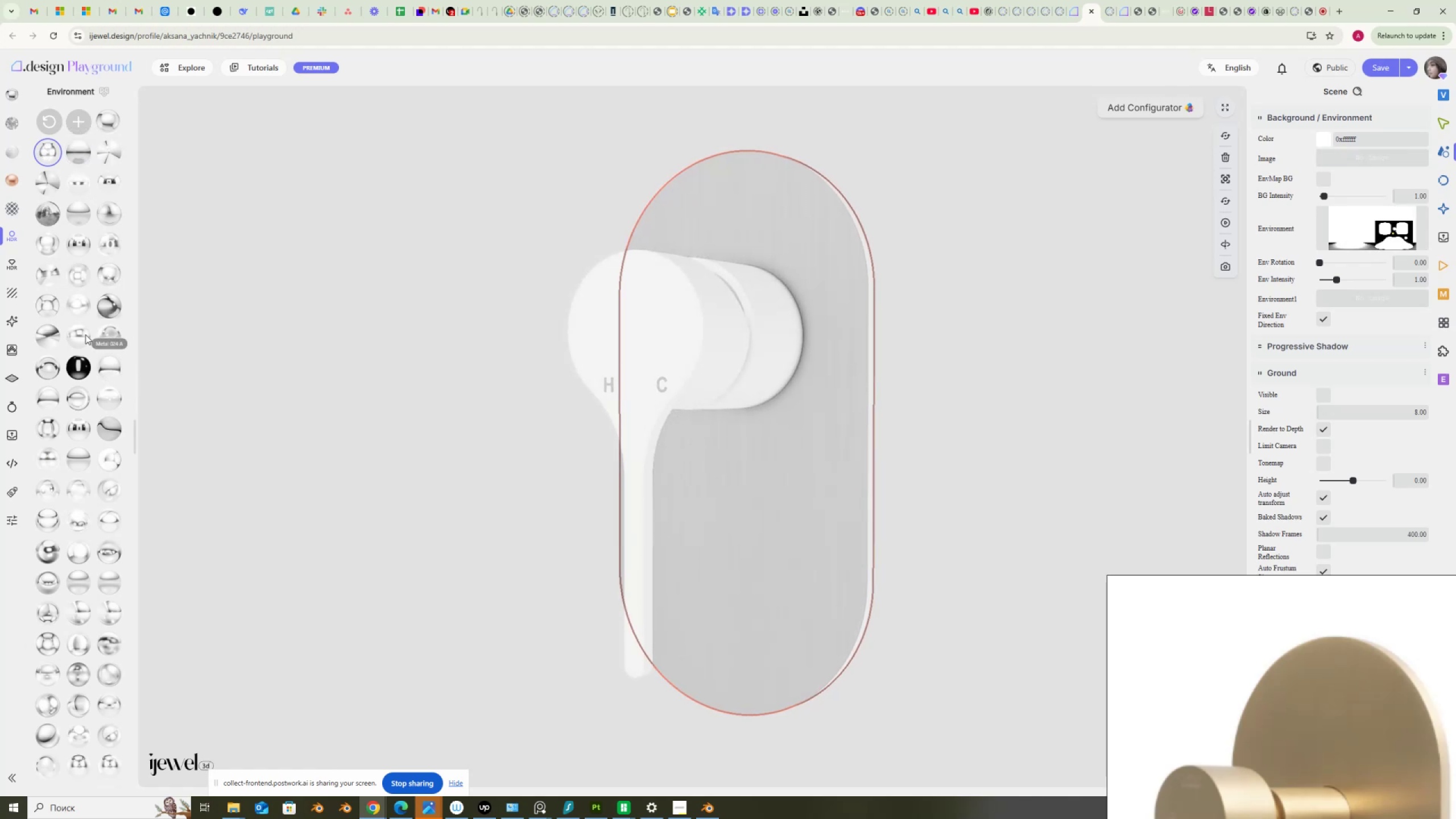 
left_click([82, 331])
 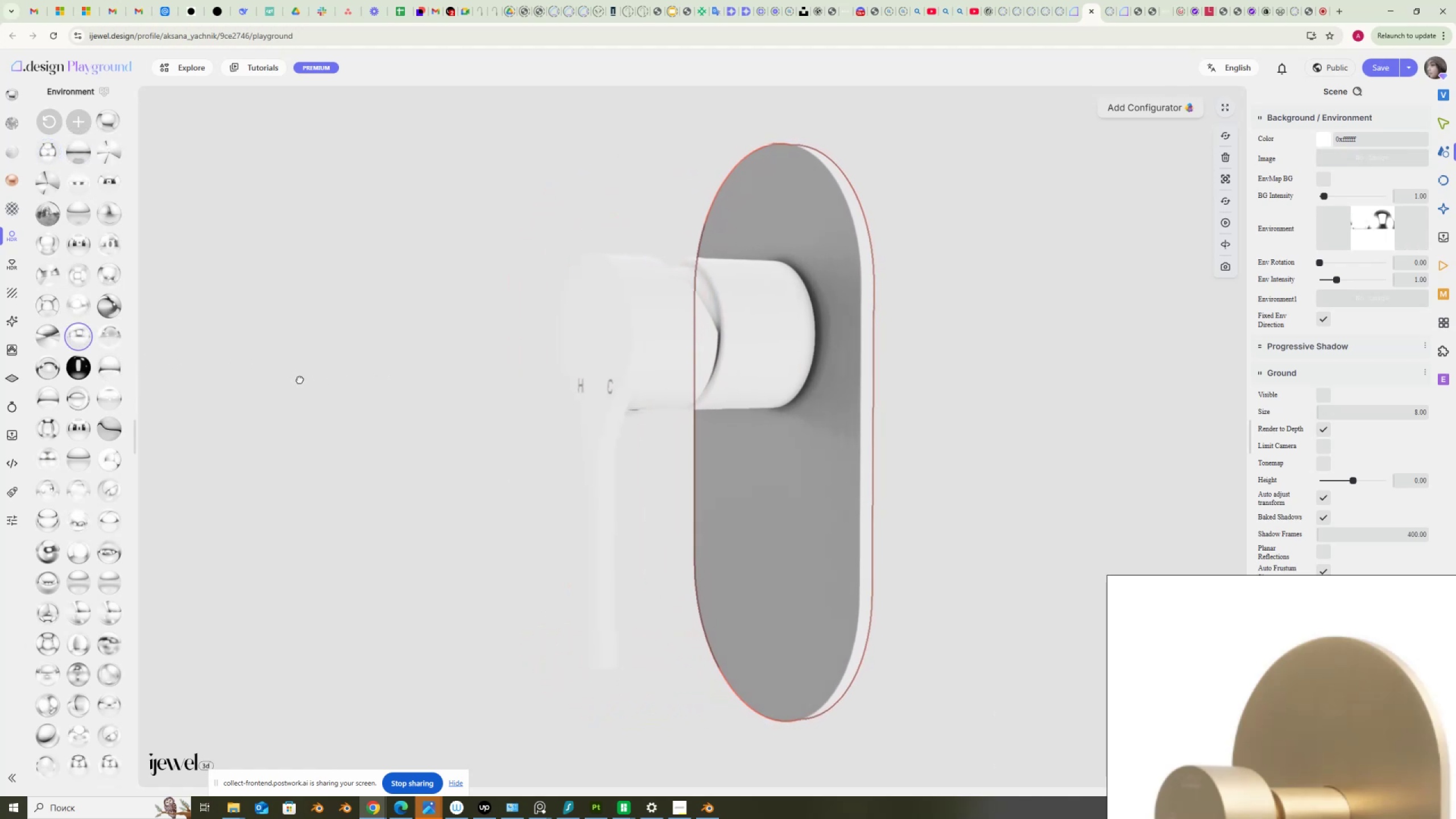 
wait(6.43)
 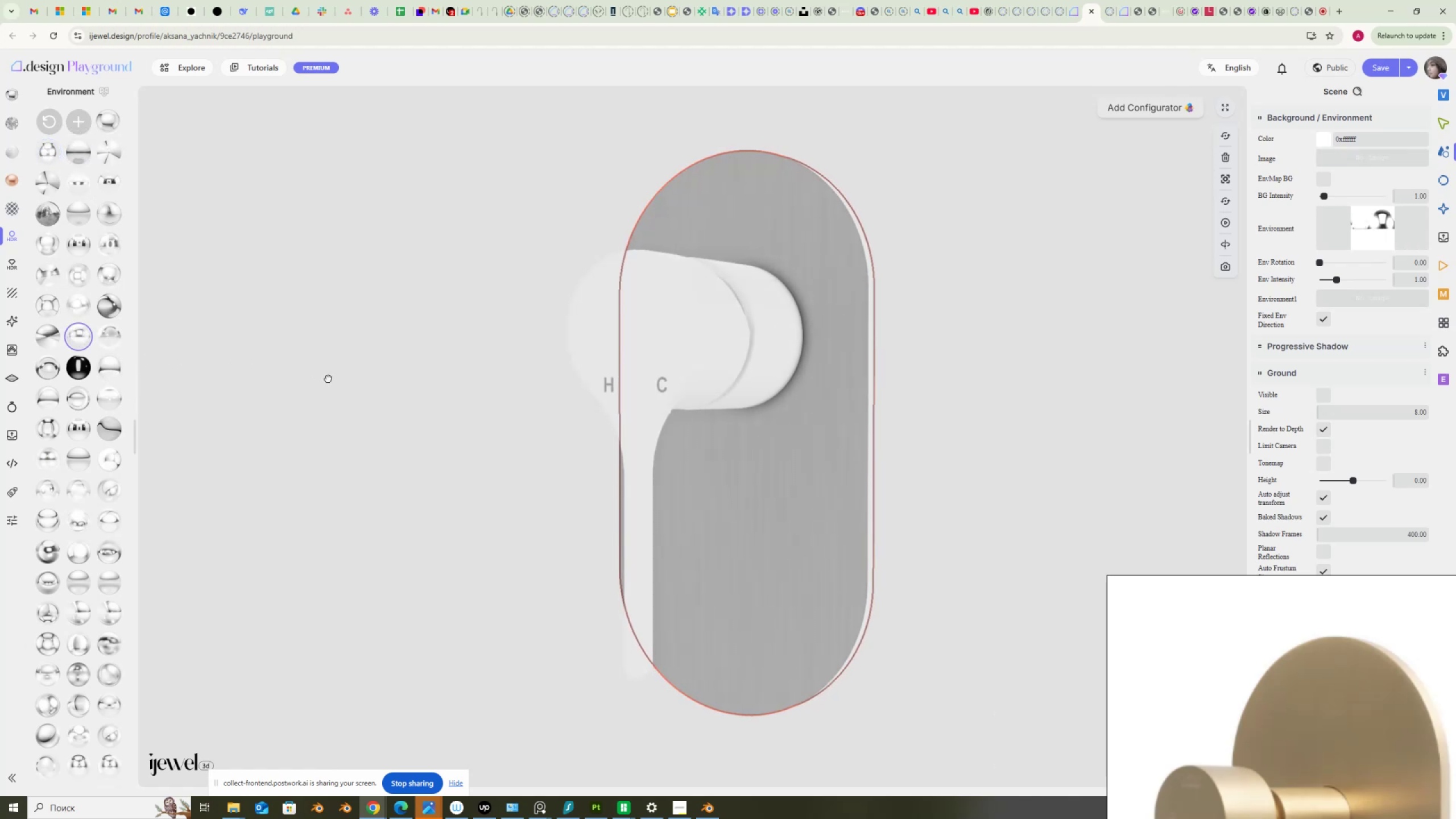 
left_click([768, 349])
 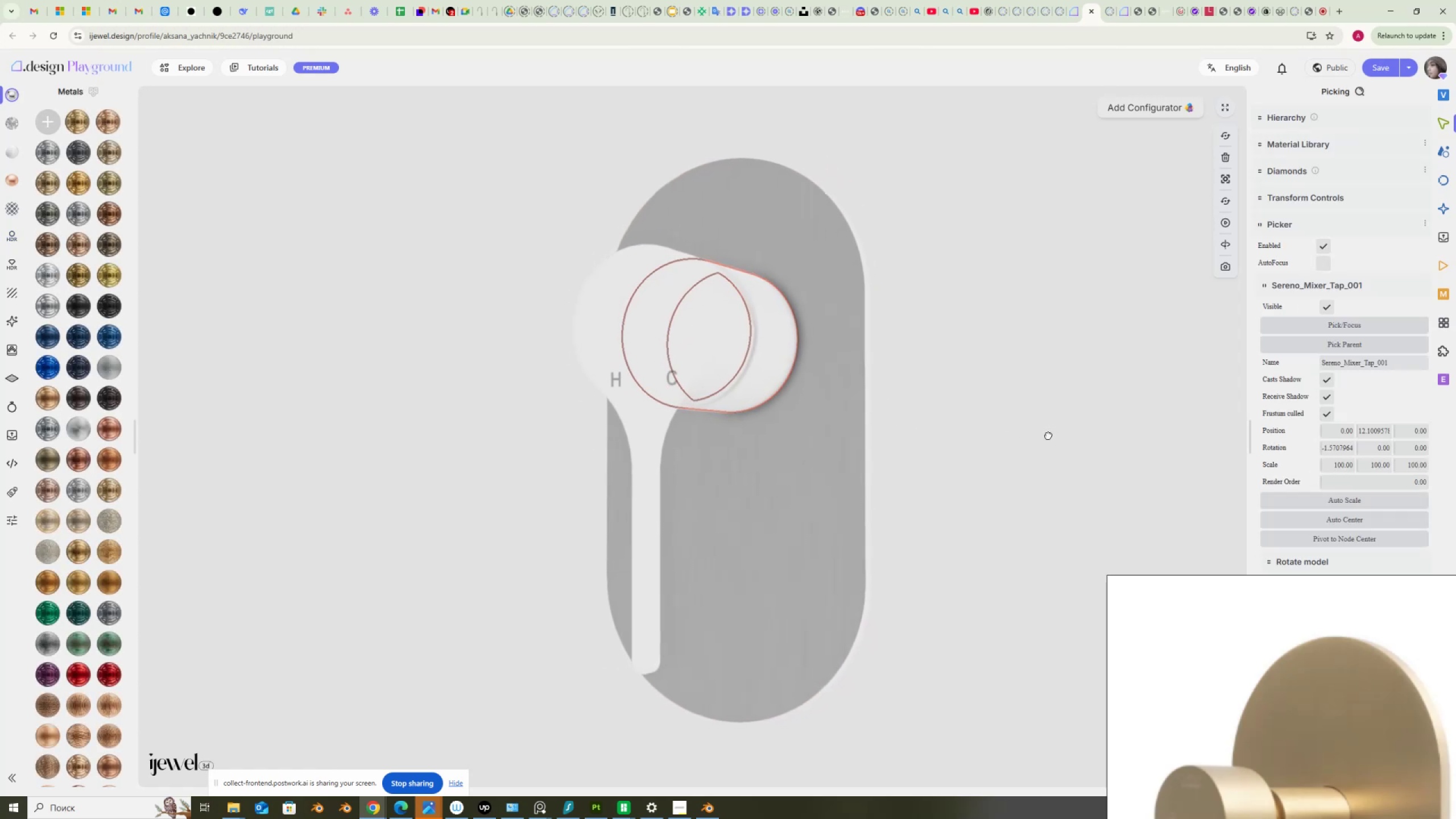 
scroll: coordinate [1398, 464], scroll_direction: down, amount: 7.0
 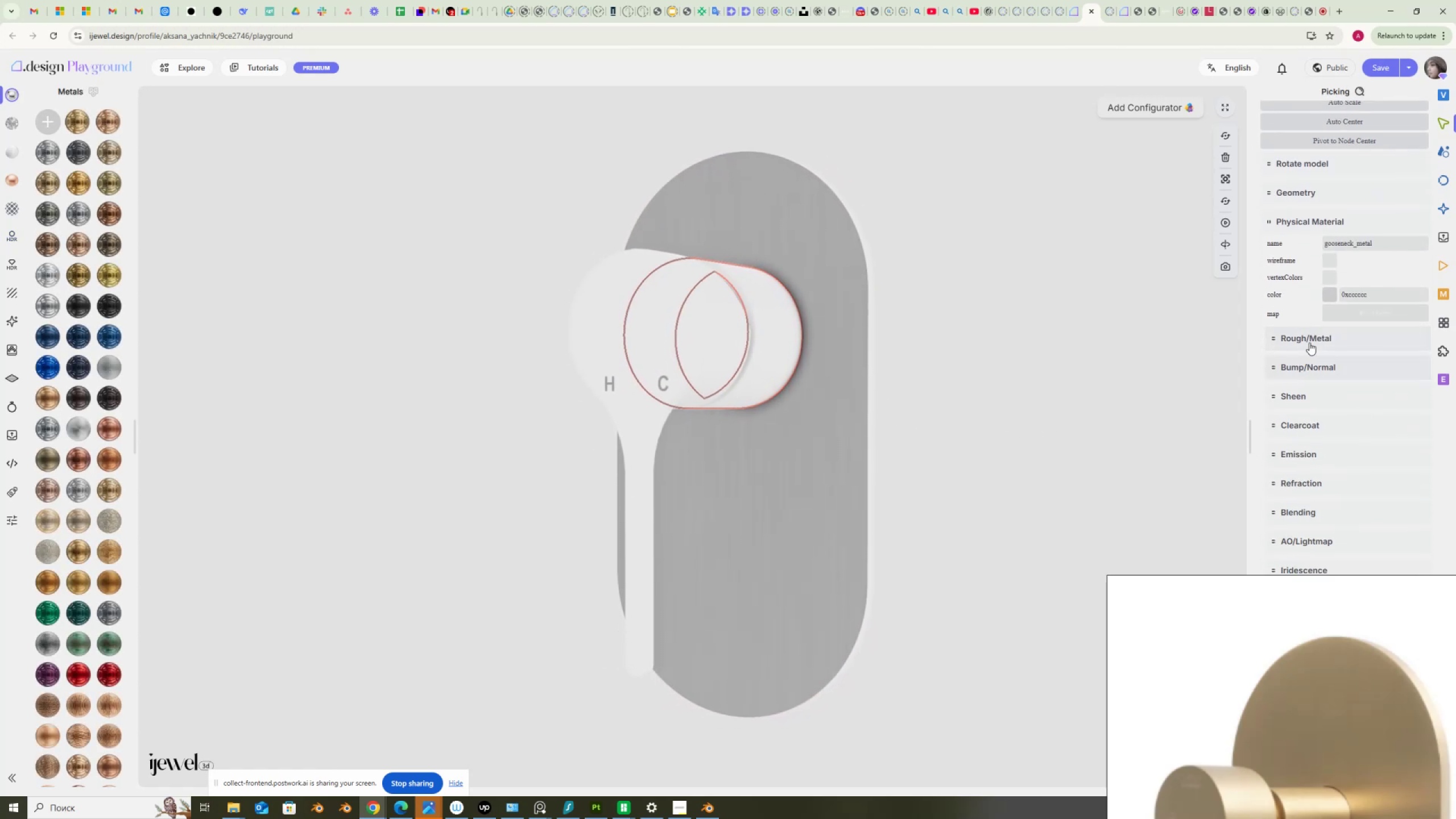 
left_click([1313, 337])
 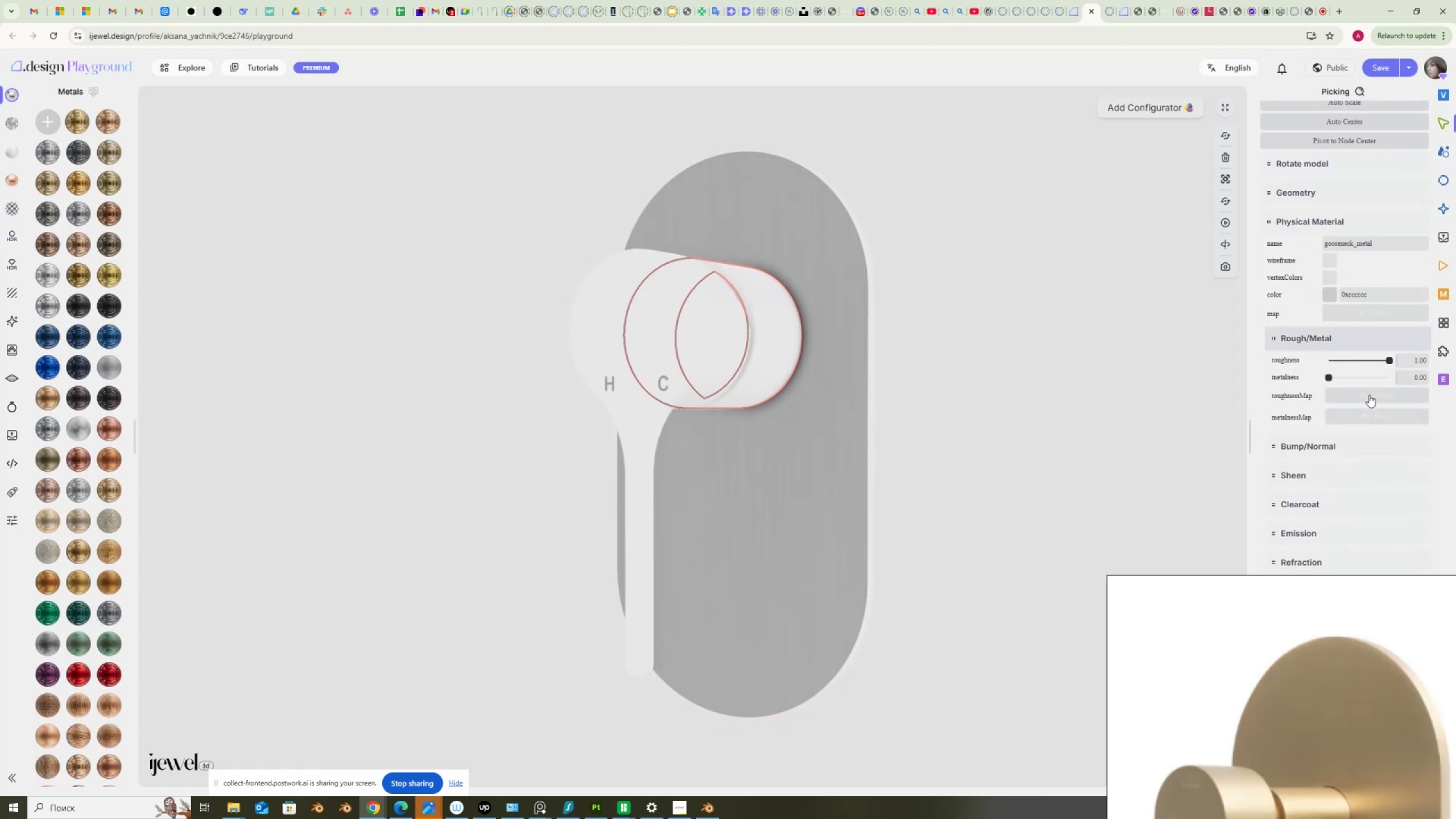 
left_click([1369, 395])
 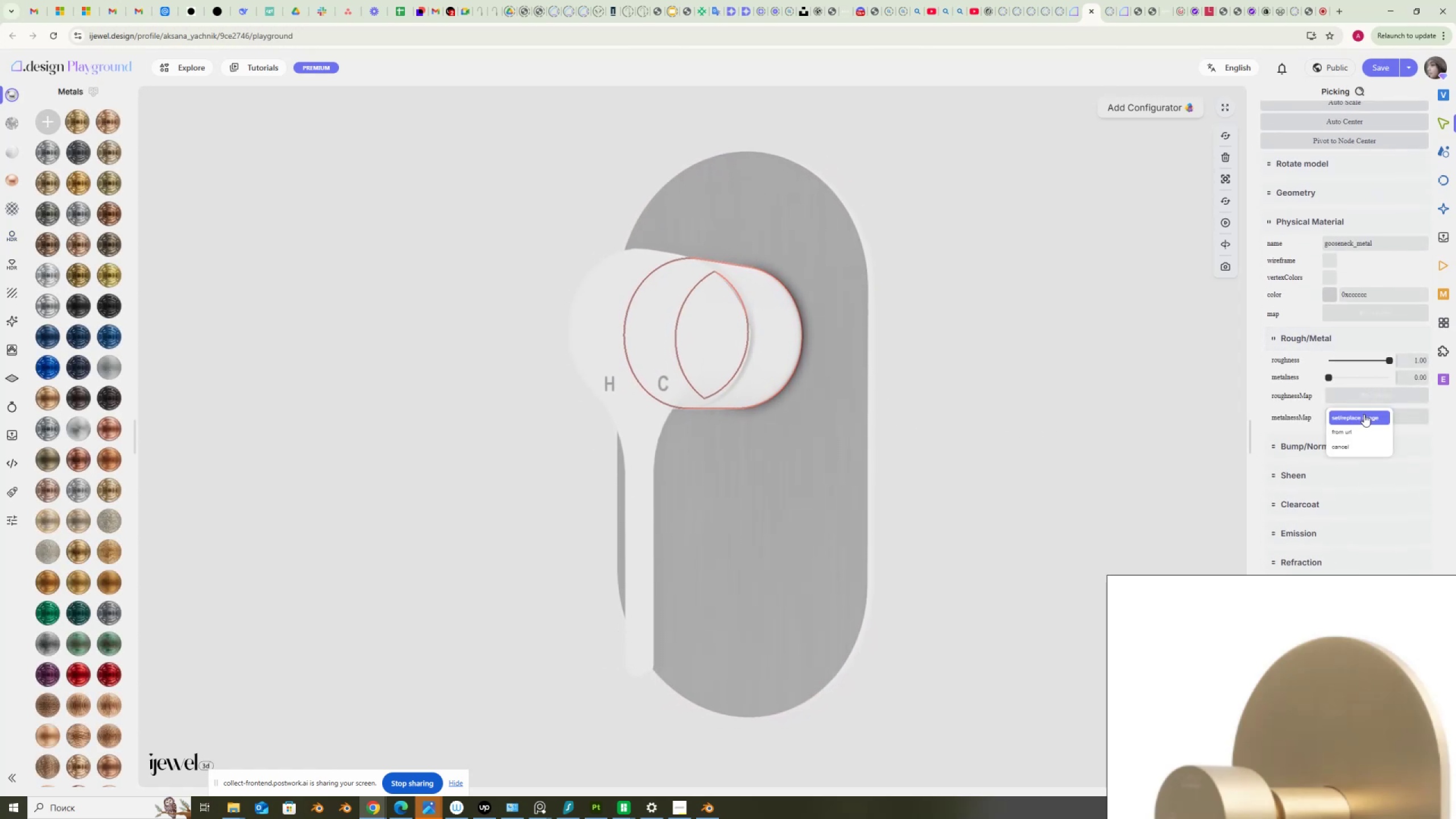 
left_click([1364, 415])
 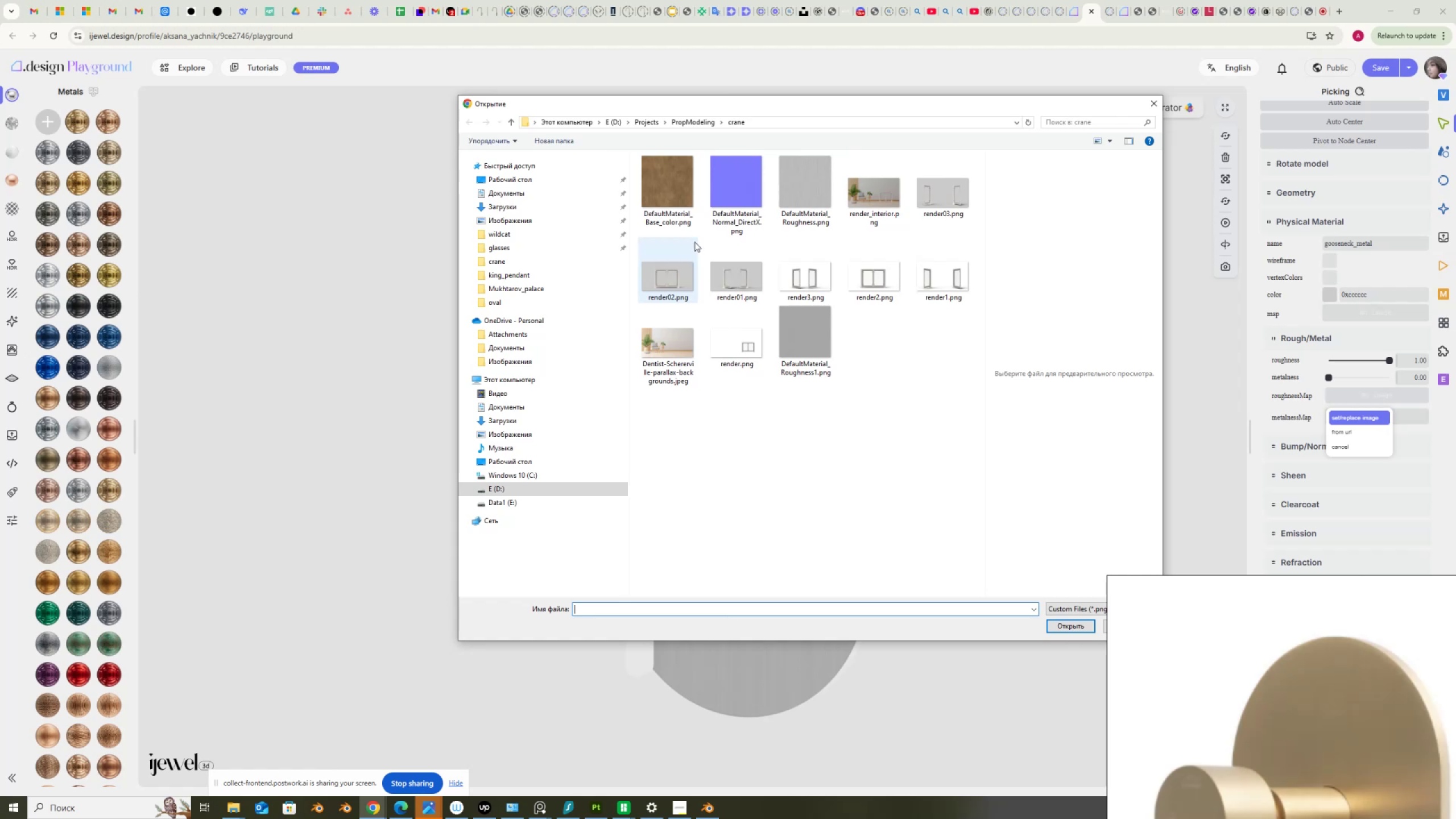 
double_click([802, 195])
 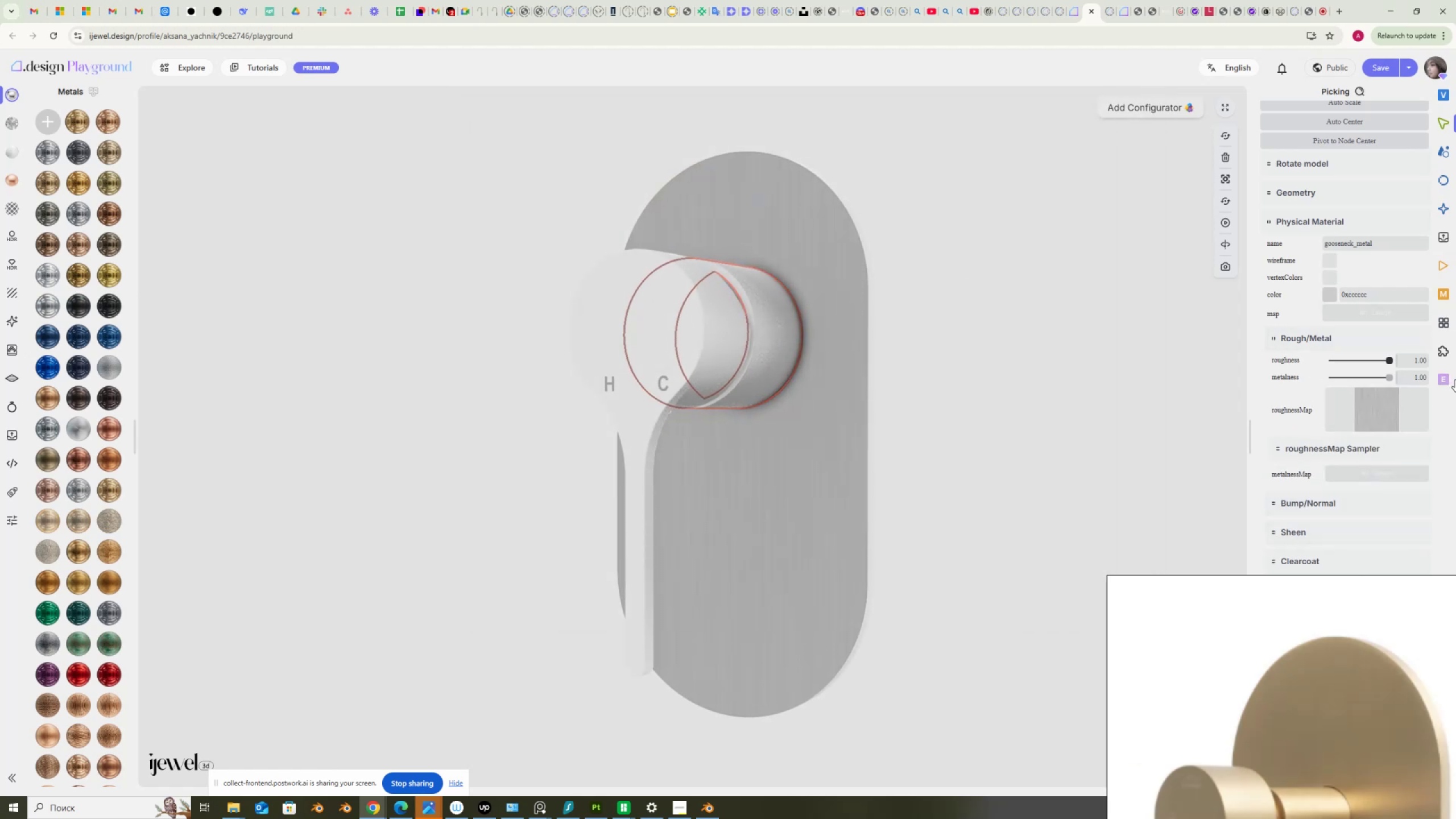 
wait(10.19)
 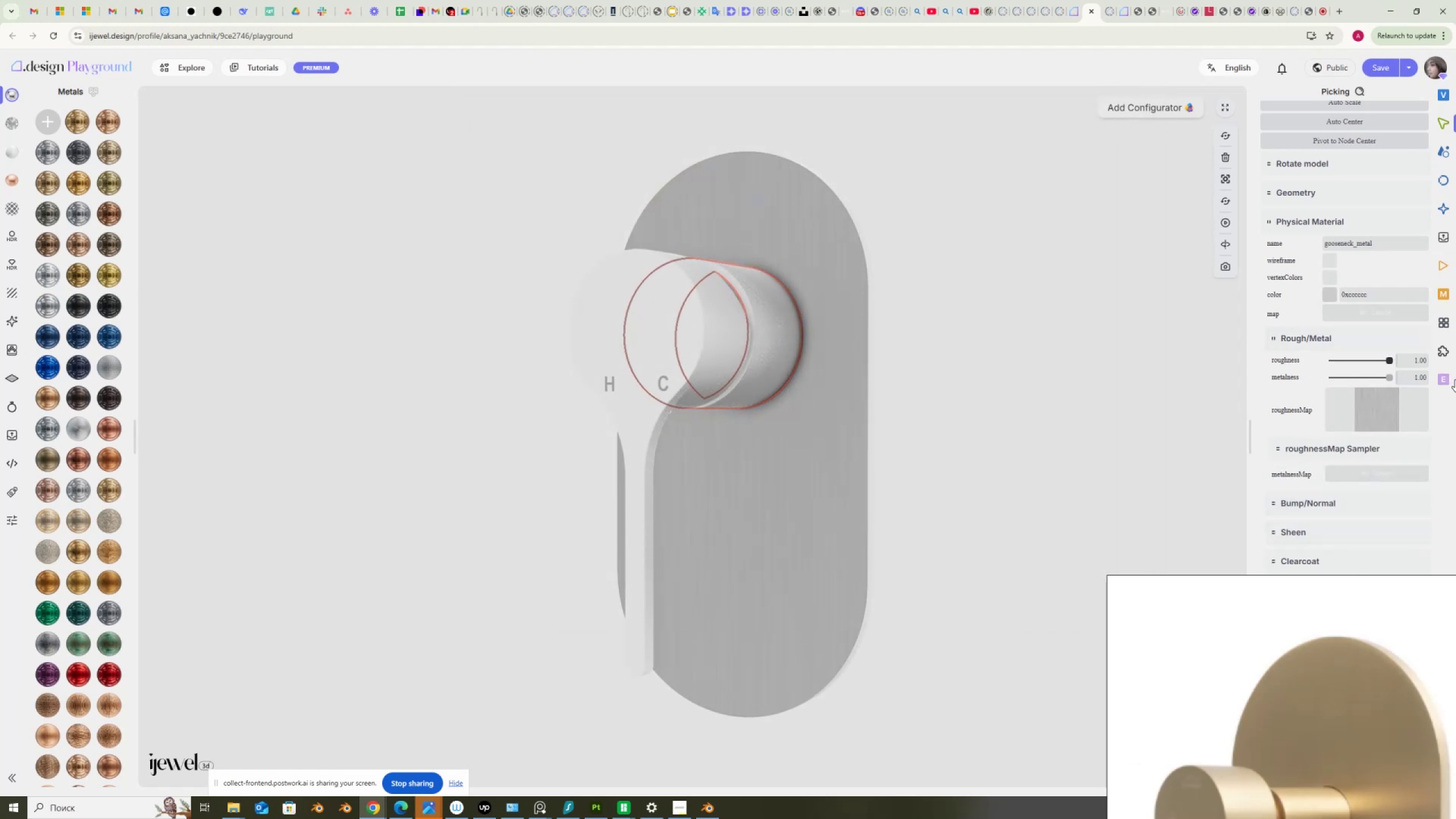 
scroll: coordinate [791, 362], scroll_direction: up, amount: 8.0
 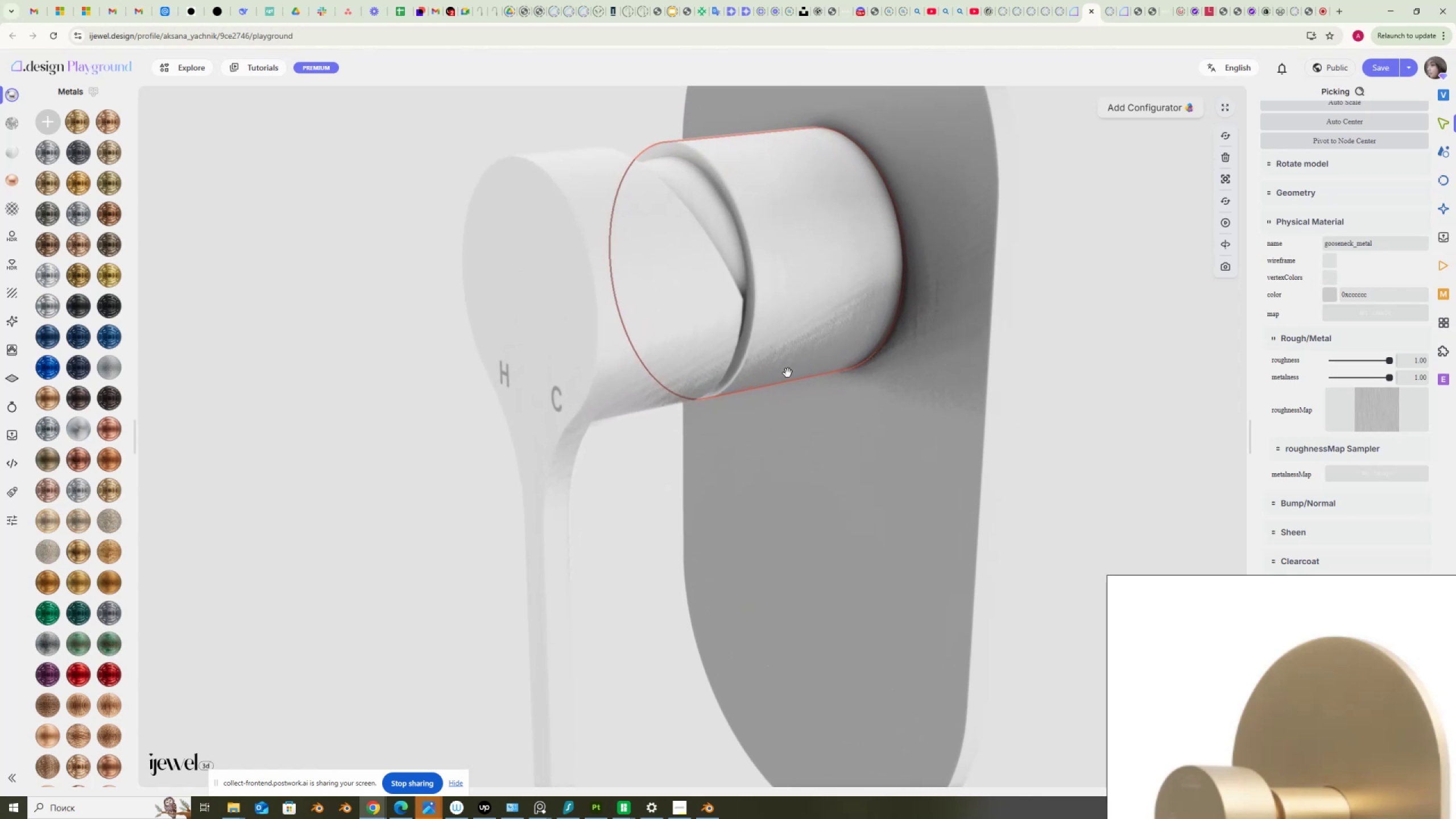 
left_click_drag(start_coordinate=[788, 373], to_coordinate=[802, 370])
 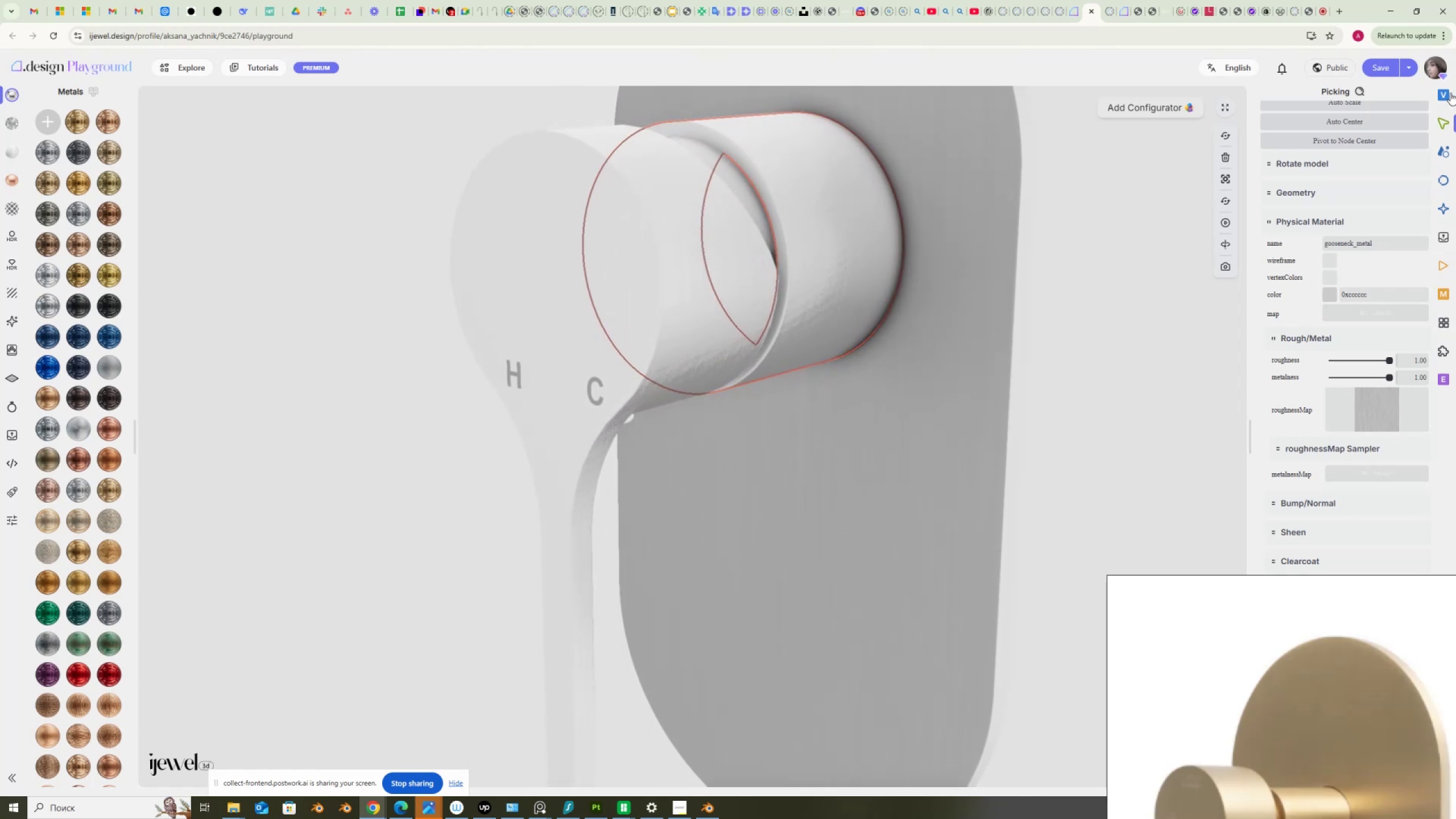 
left_click([1449, 92])
 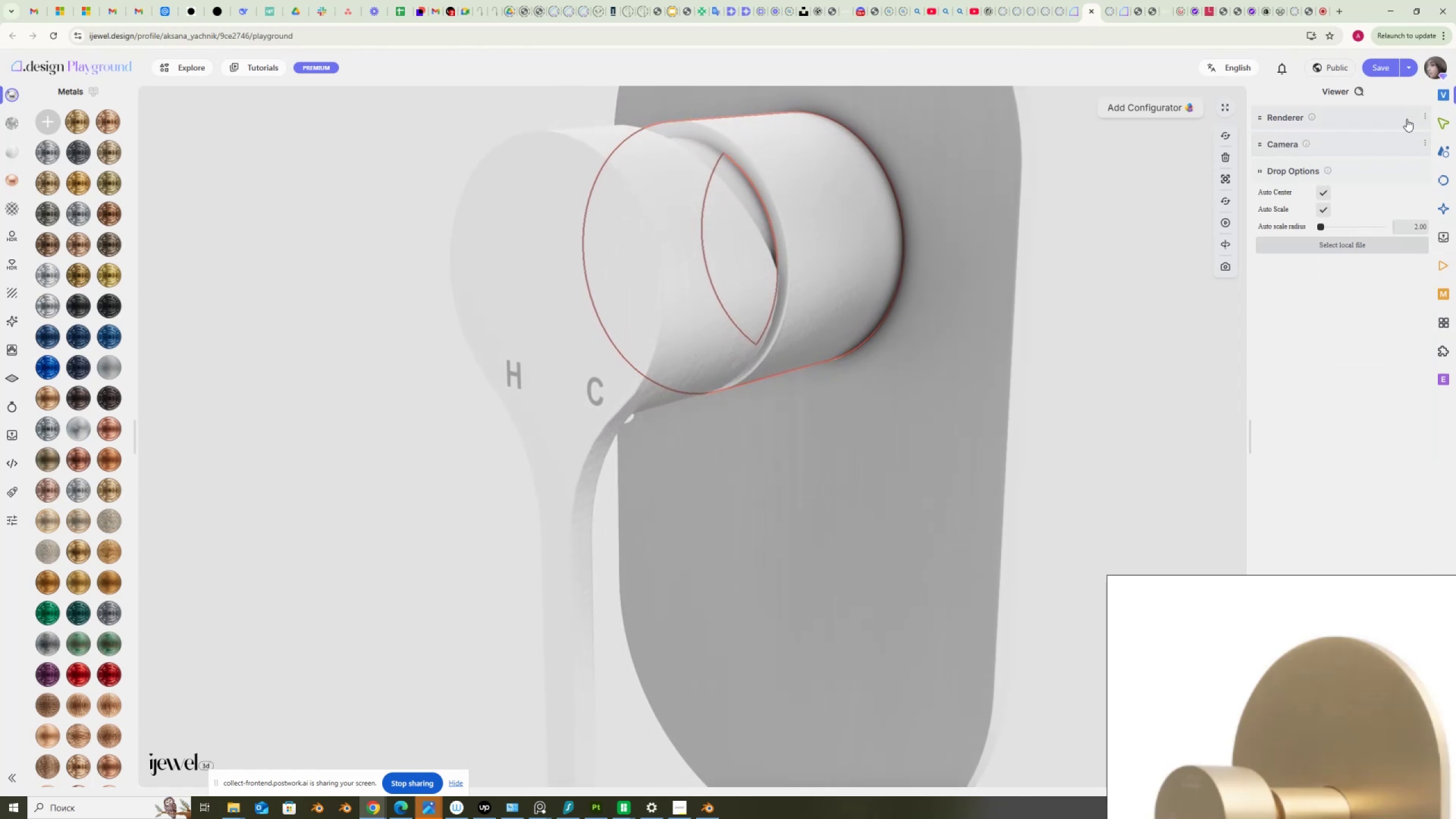 
left_click([1406, 117])
 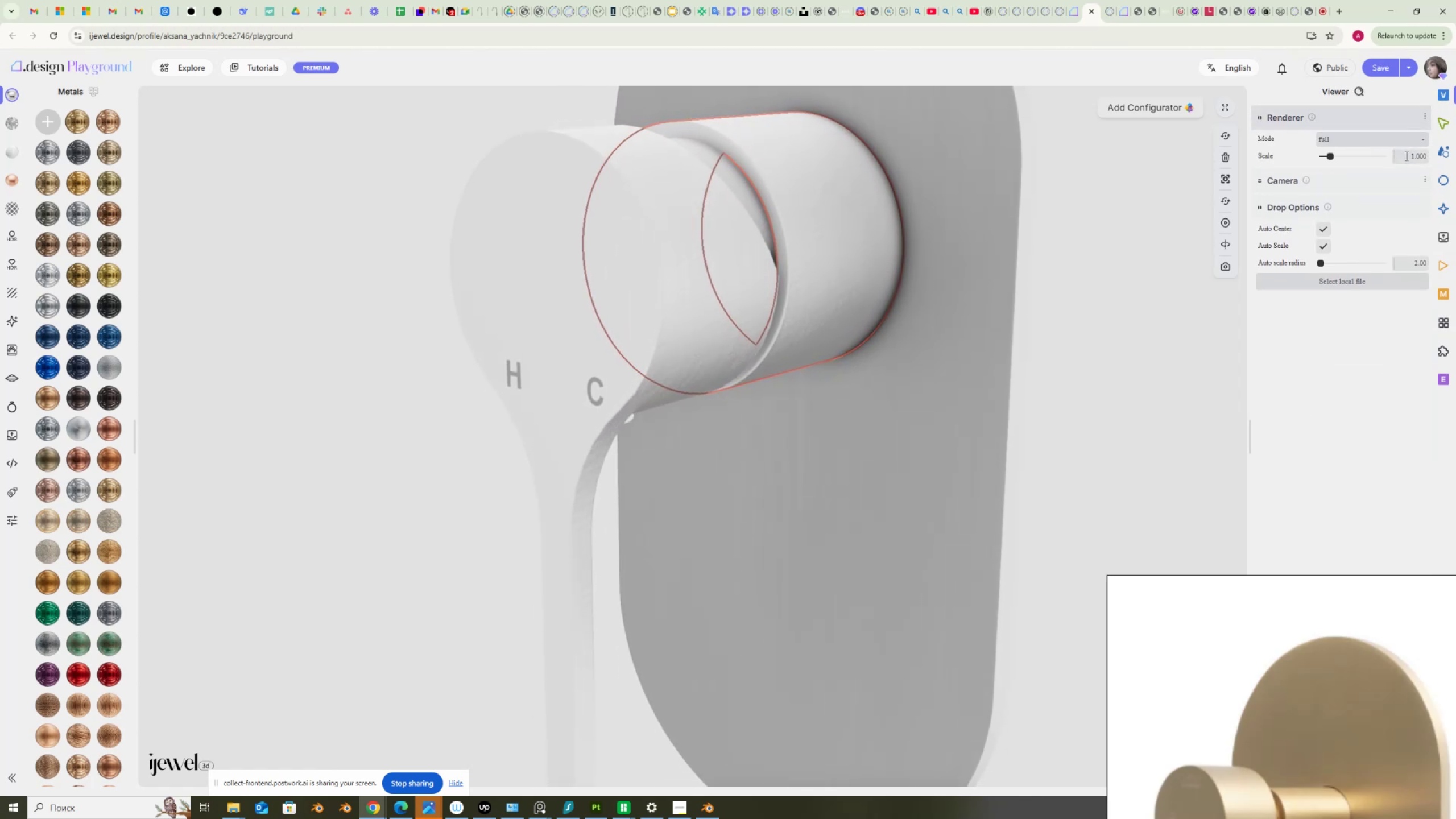 
left_click_drag(start_coordinate=[1437, 155], to_coordinate=[1442, 155])
 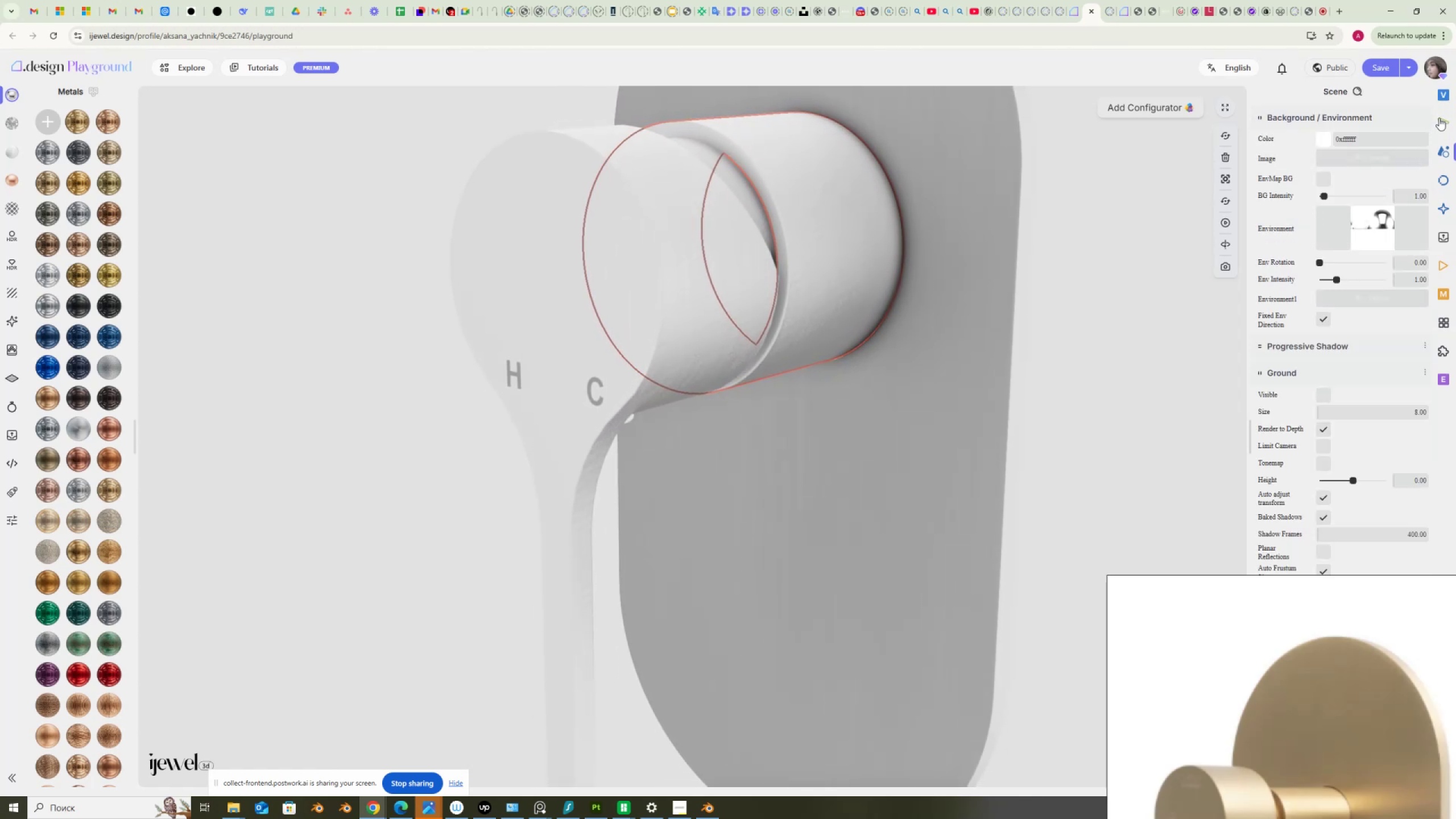 
left_click([1443, 98])
 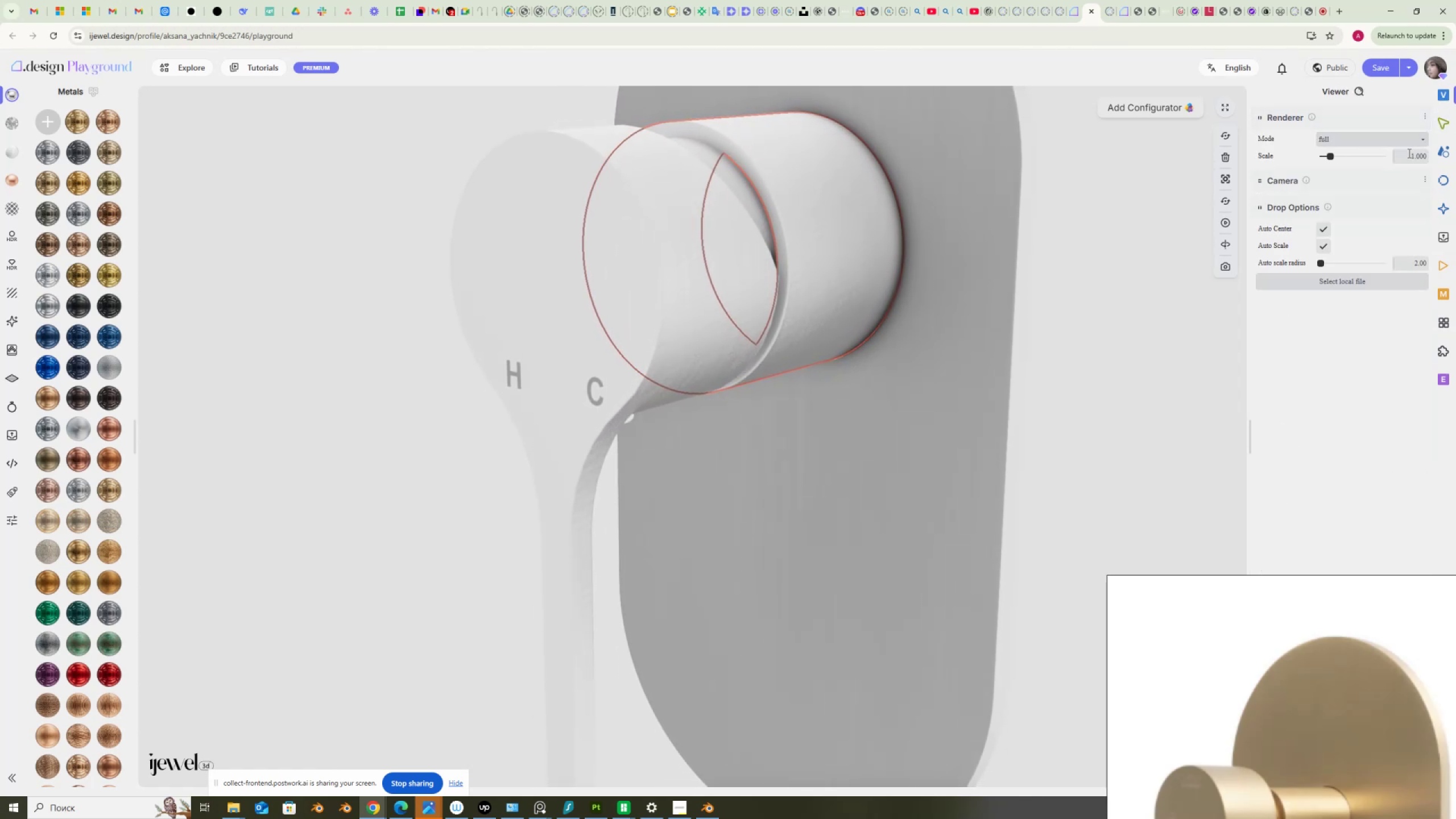 
left_click_drag(start_coordinate=[1406, 159], to_coordinate=[1425, 159])
 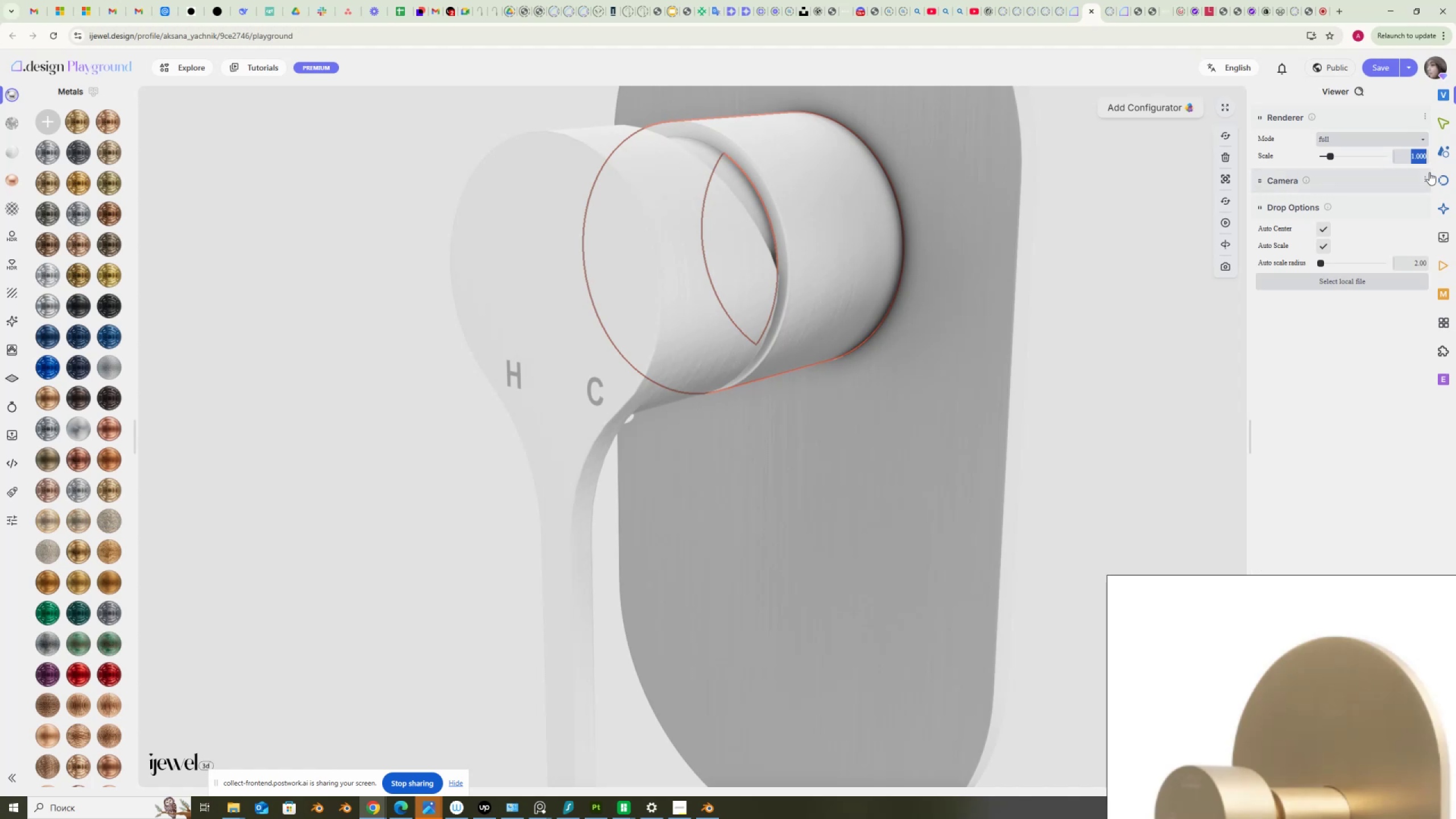 
key(Numpad2)
 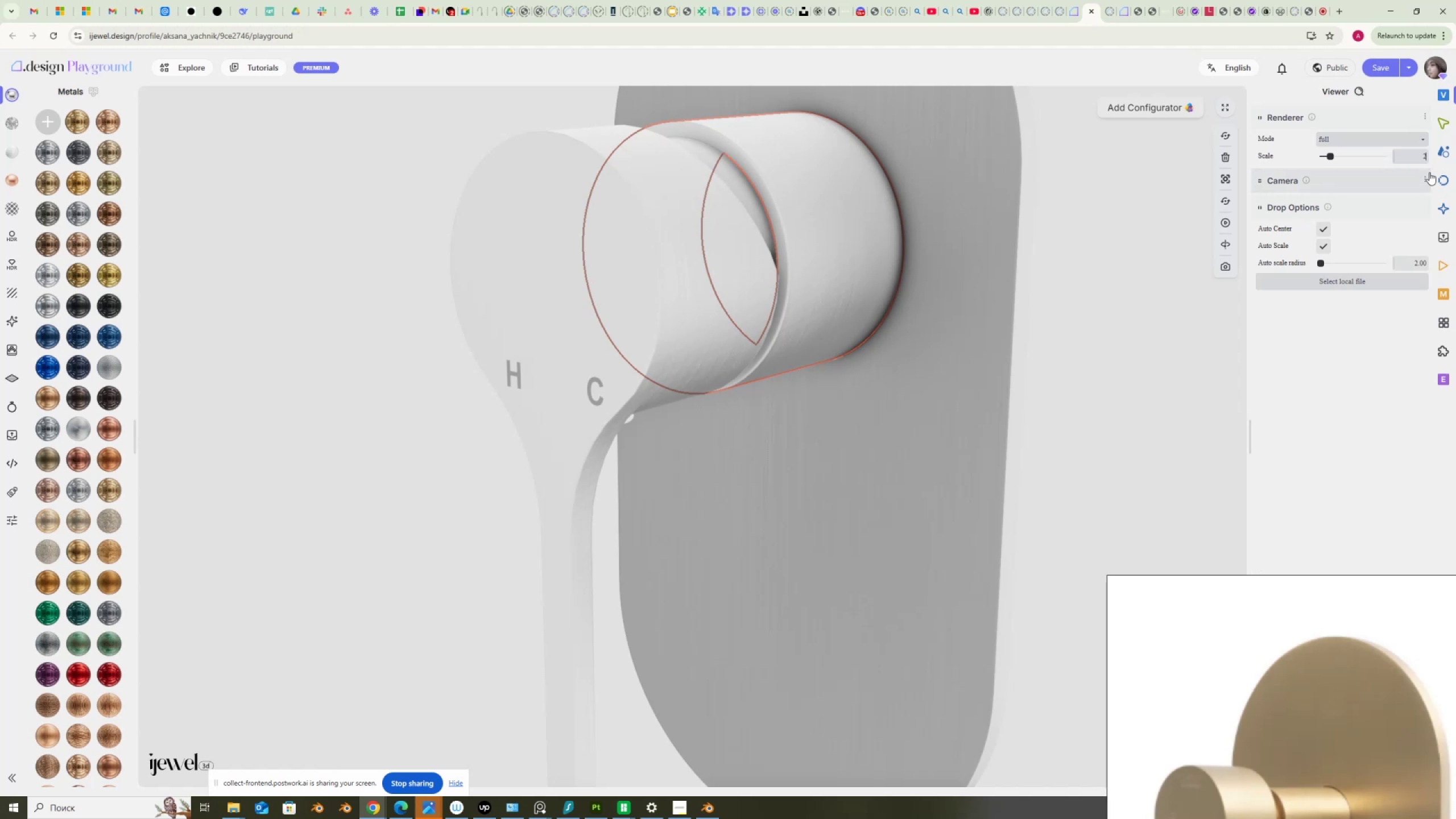 
key(NumpadEnter)
 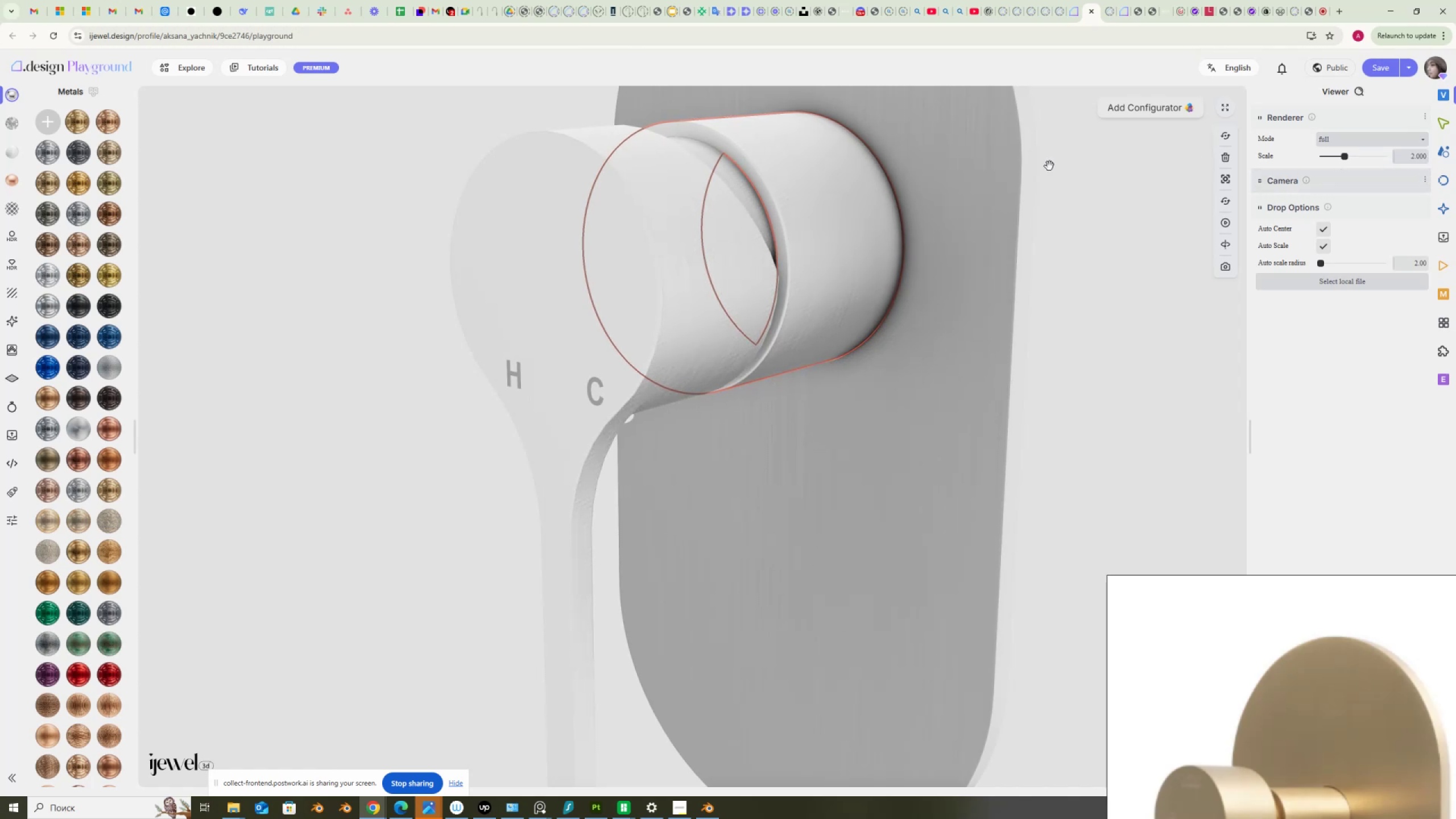 
left_click_drag(start_coordinate=[933, 255], to_coordinate=[917, 241])
 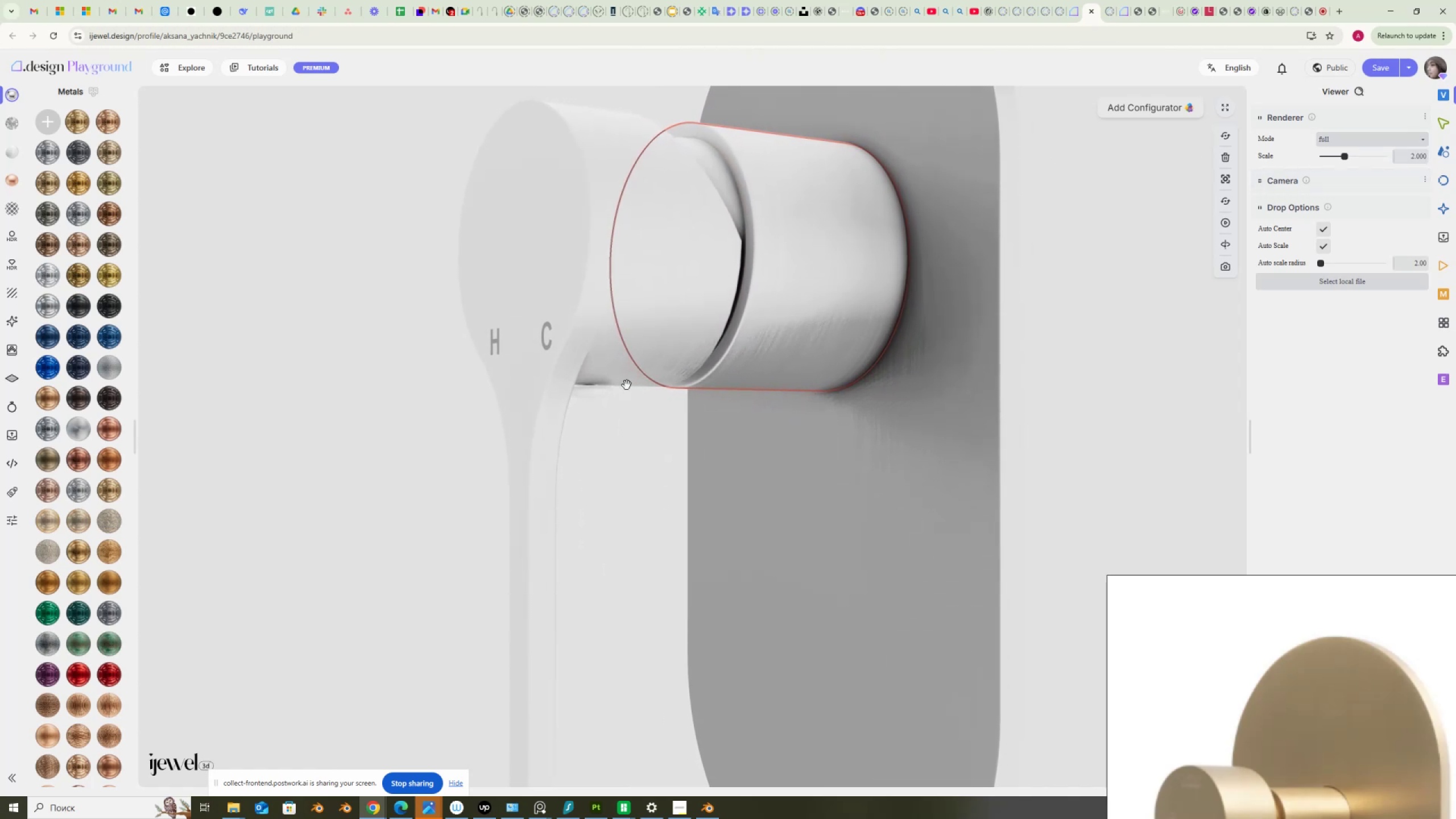 
left_click_drag(start_coordinate=[605, 417], to_coordinate=[592, 379])
 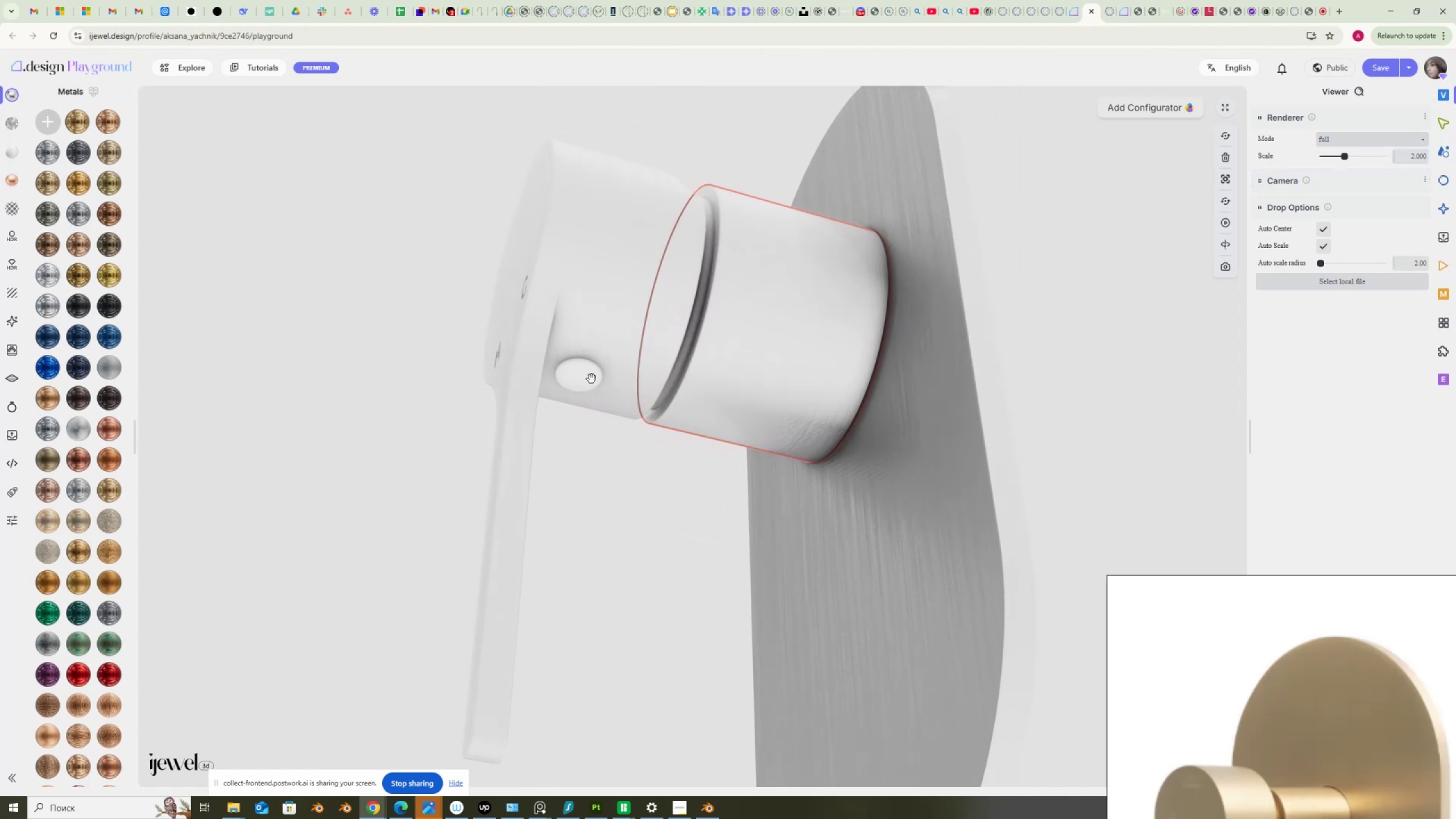 
scroll: coordinate [592, 379], scroll_direction: up, amount: 3.0
 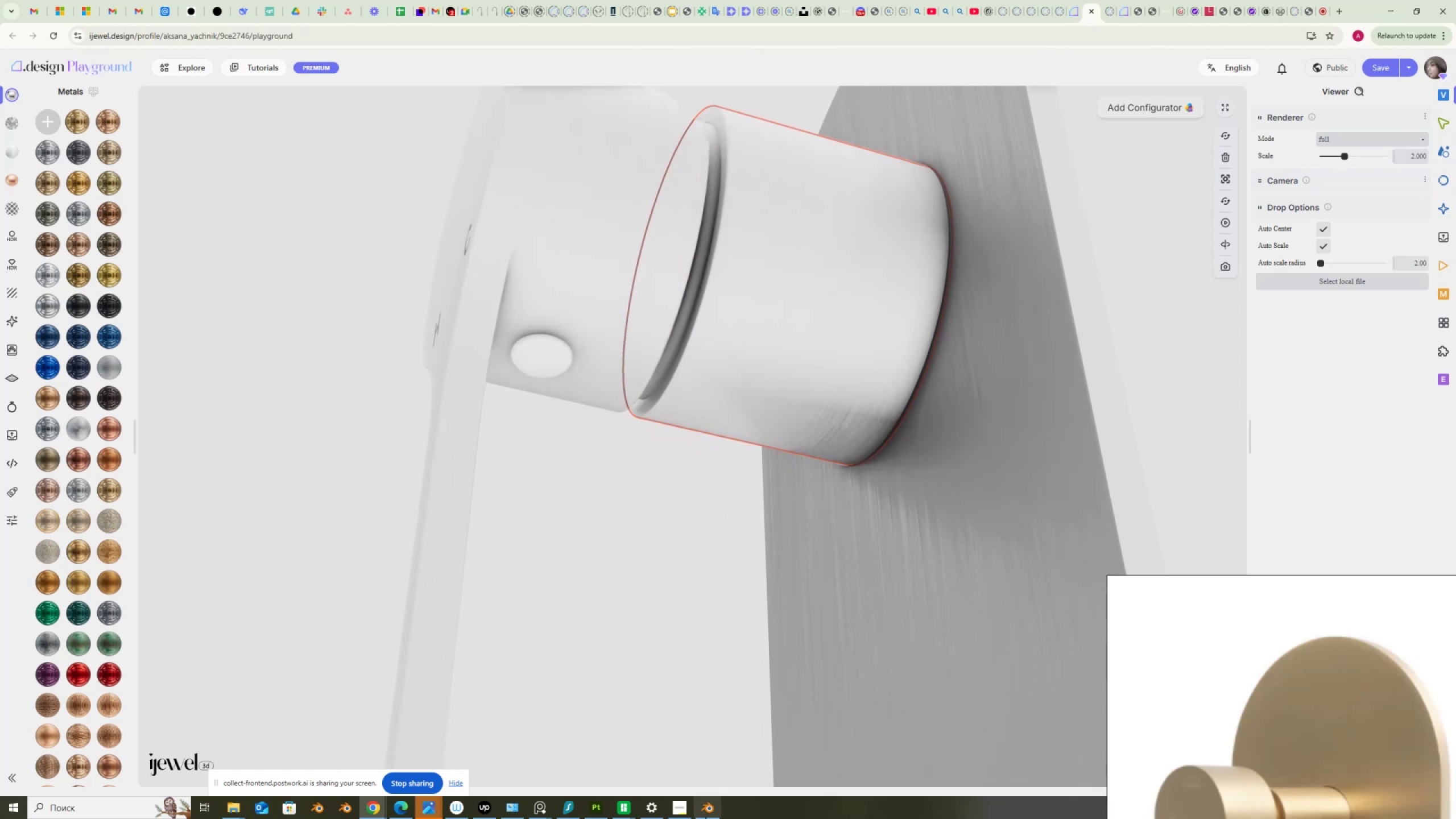 
left_click([706, 814])
 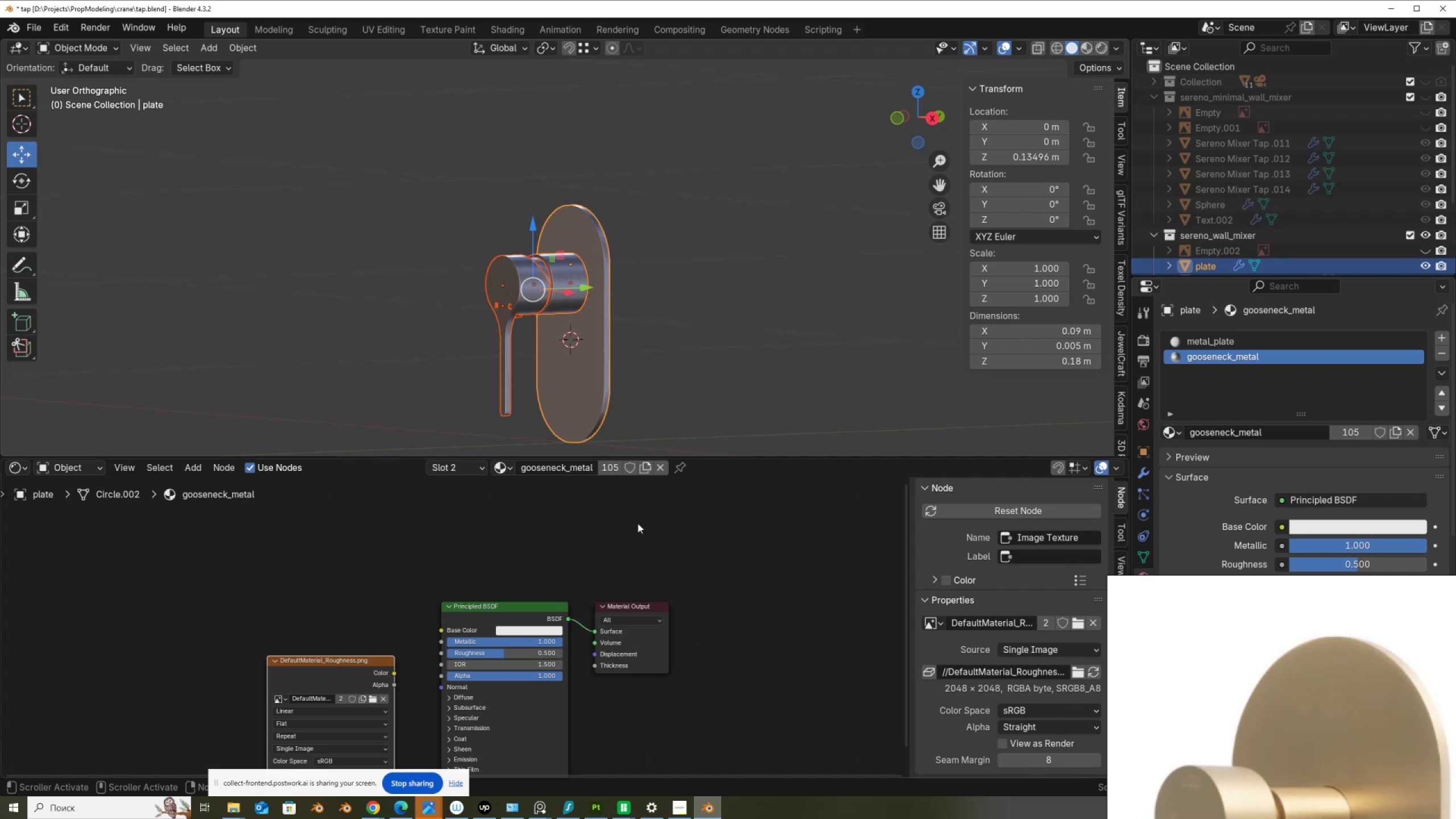 
scroll: coordinate [494, 356], scroll_direction: up, amount: 9.0
 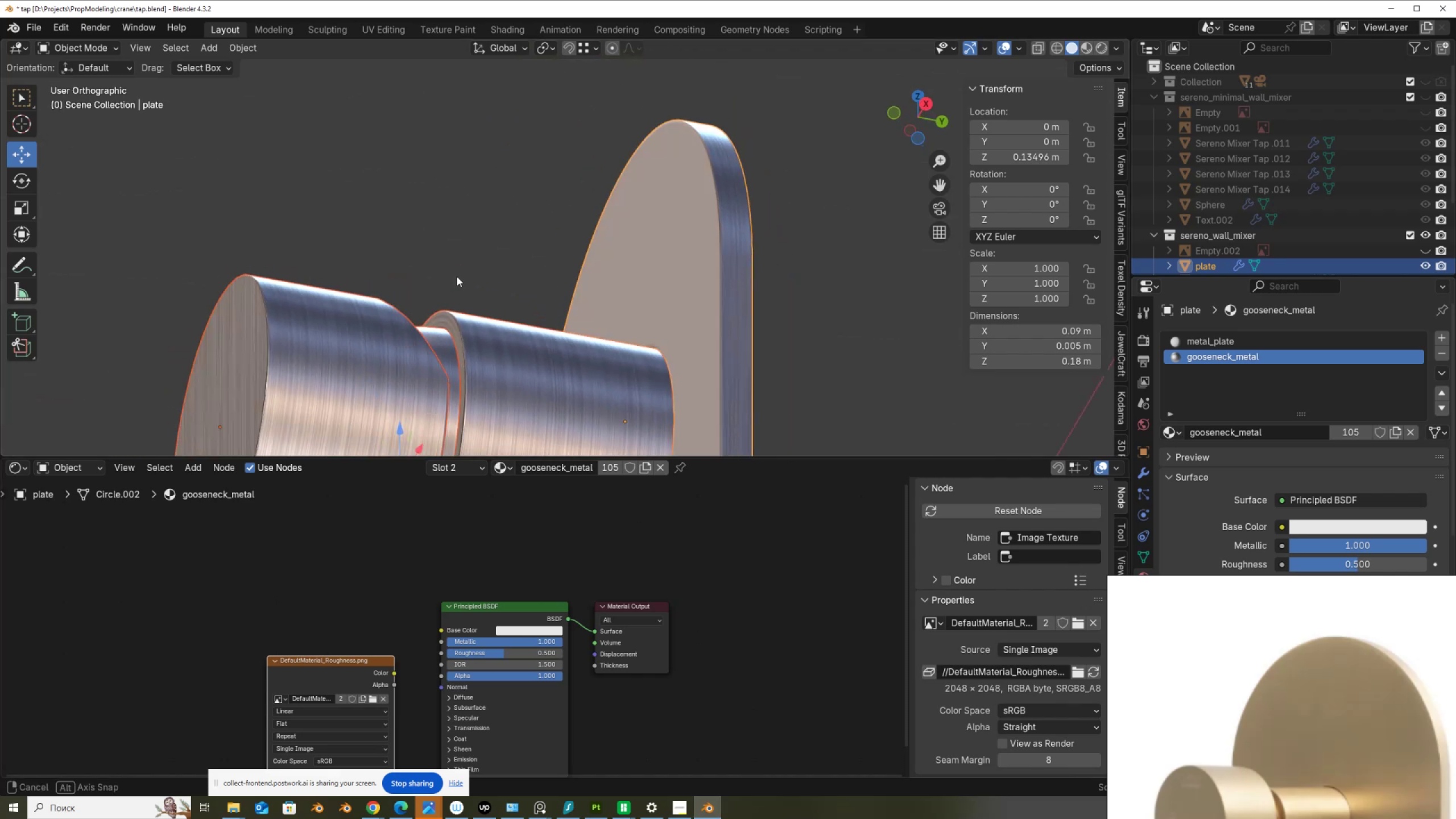 
scroll: coordinate [452, 276], scroll_direction: down, amount: 3.0
 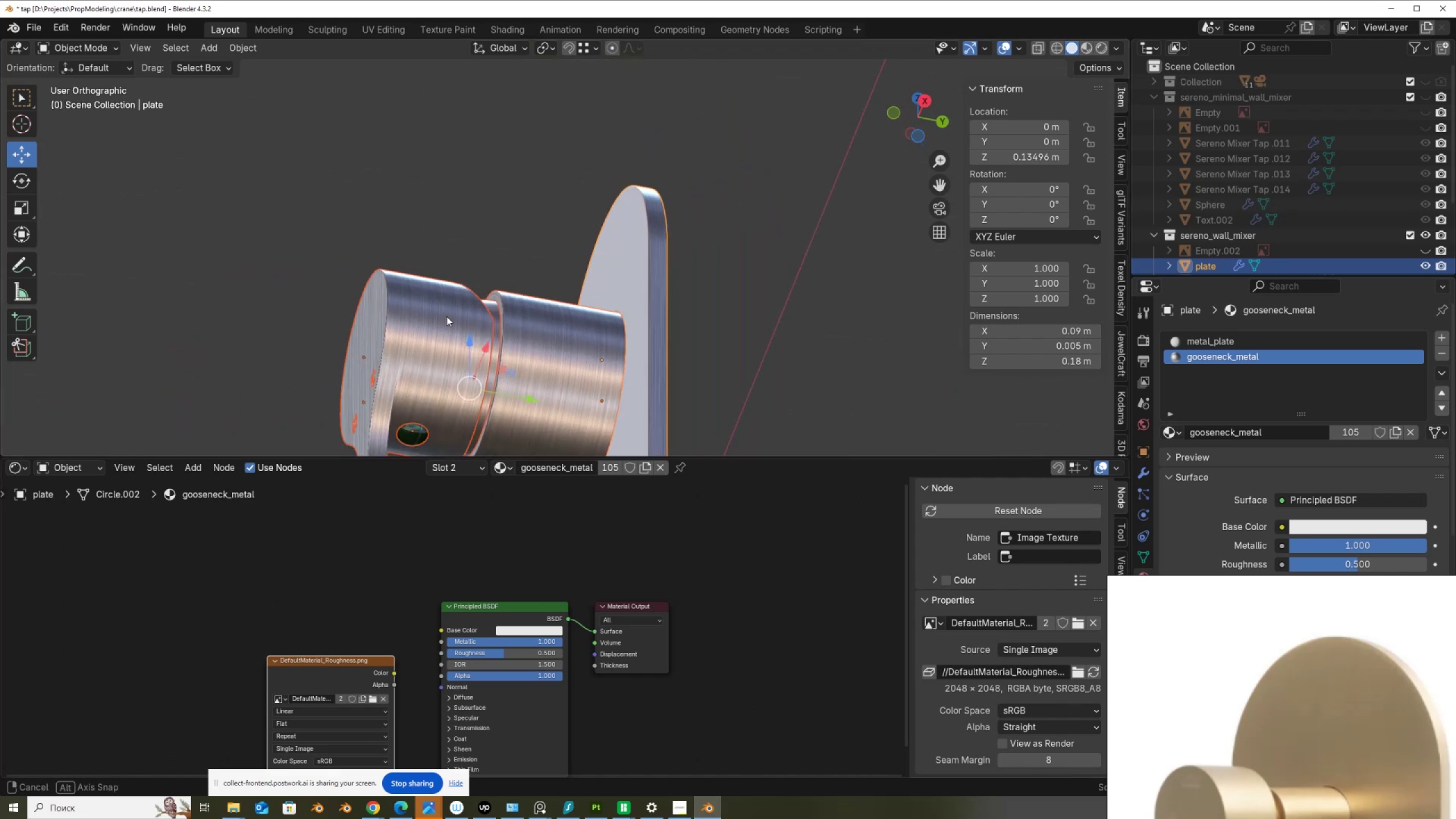 
hold_key(key=ShiftLeft, duration=0.4)
scroll: coordinate [497, 356], scroll_direction: up, amount: 4.0
 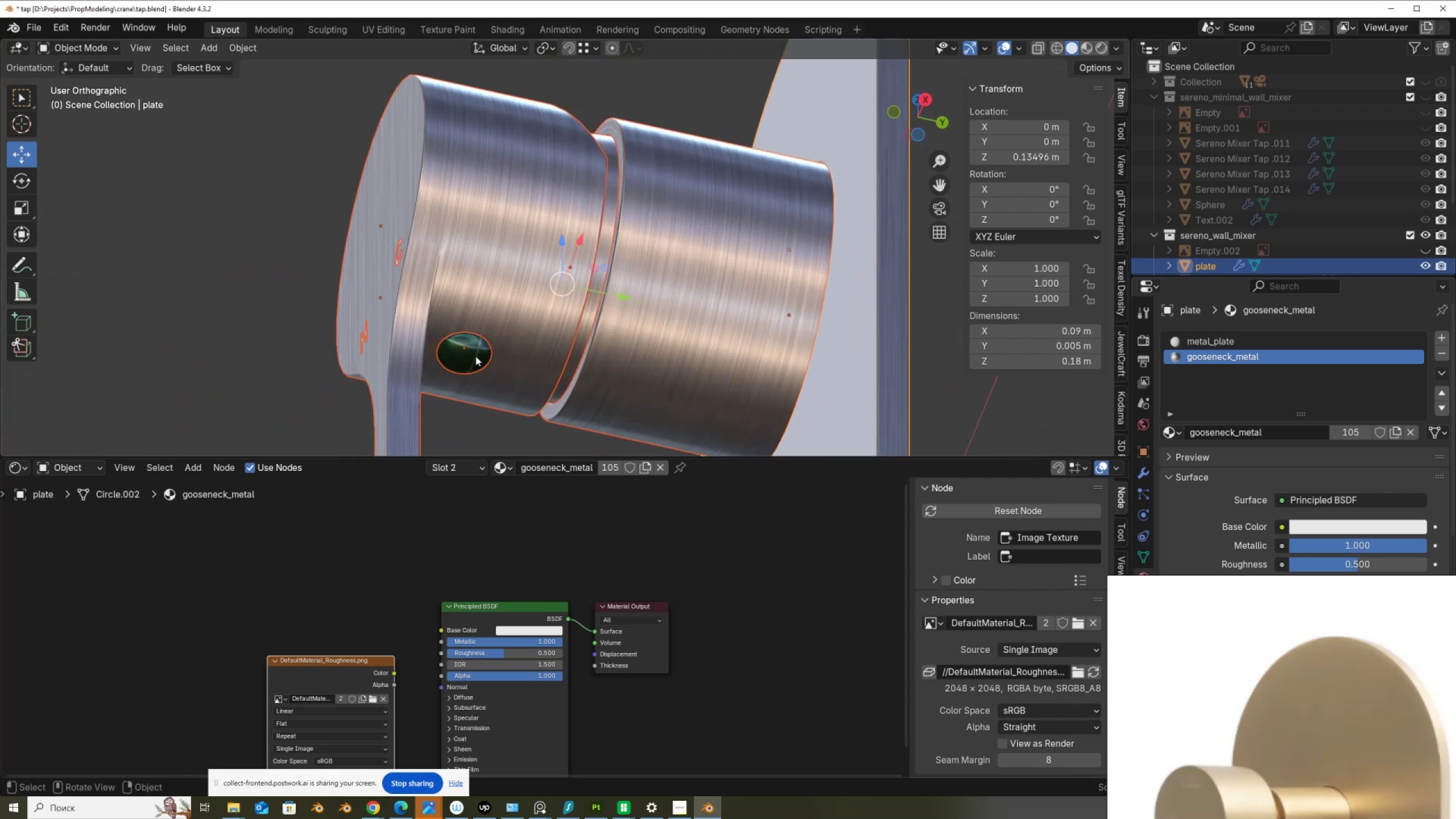 
left_click([475, 355])
 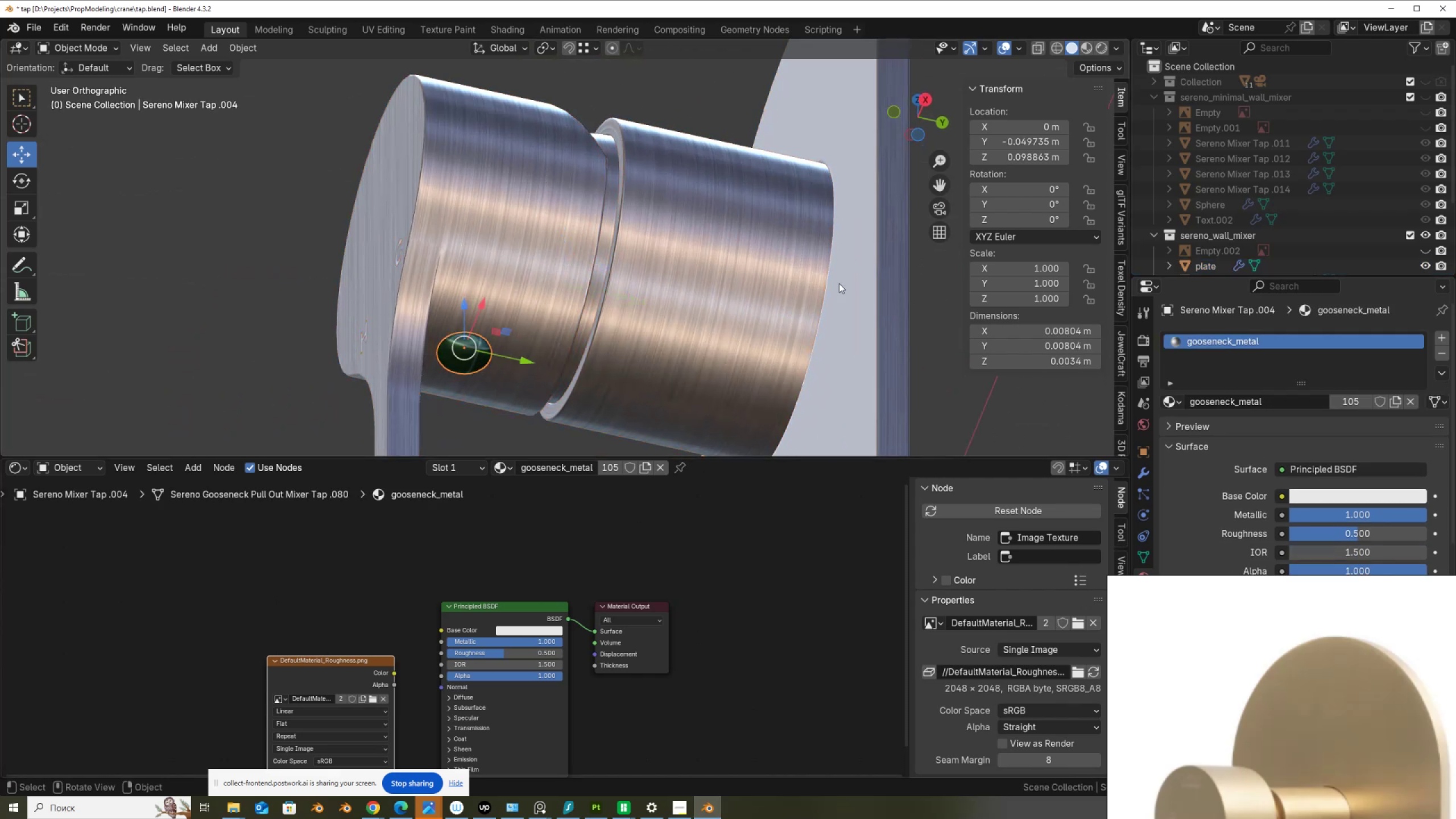 
left_click([731, 298])
 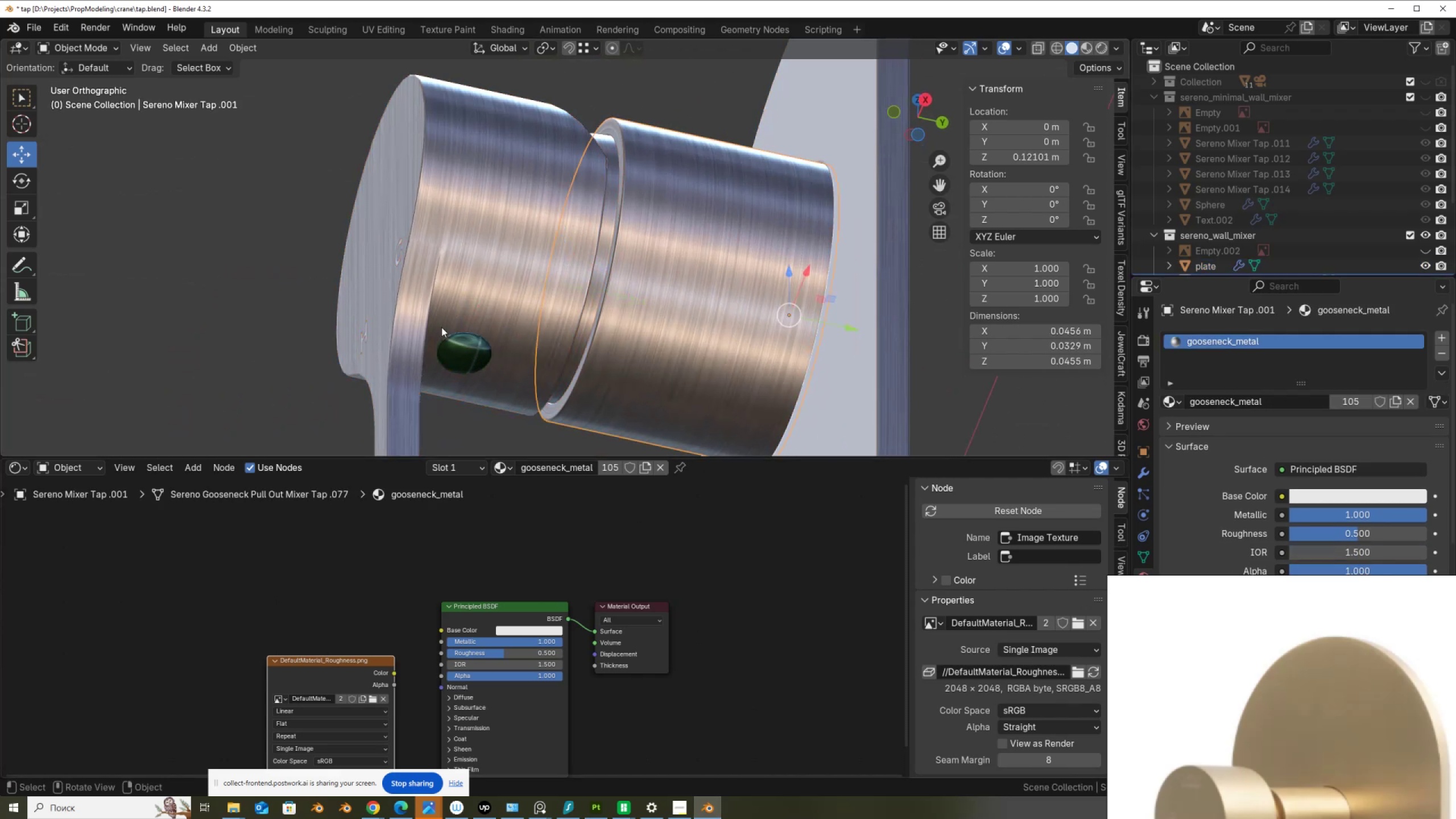 
left_click([467, 355])
 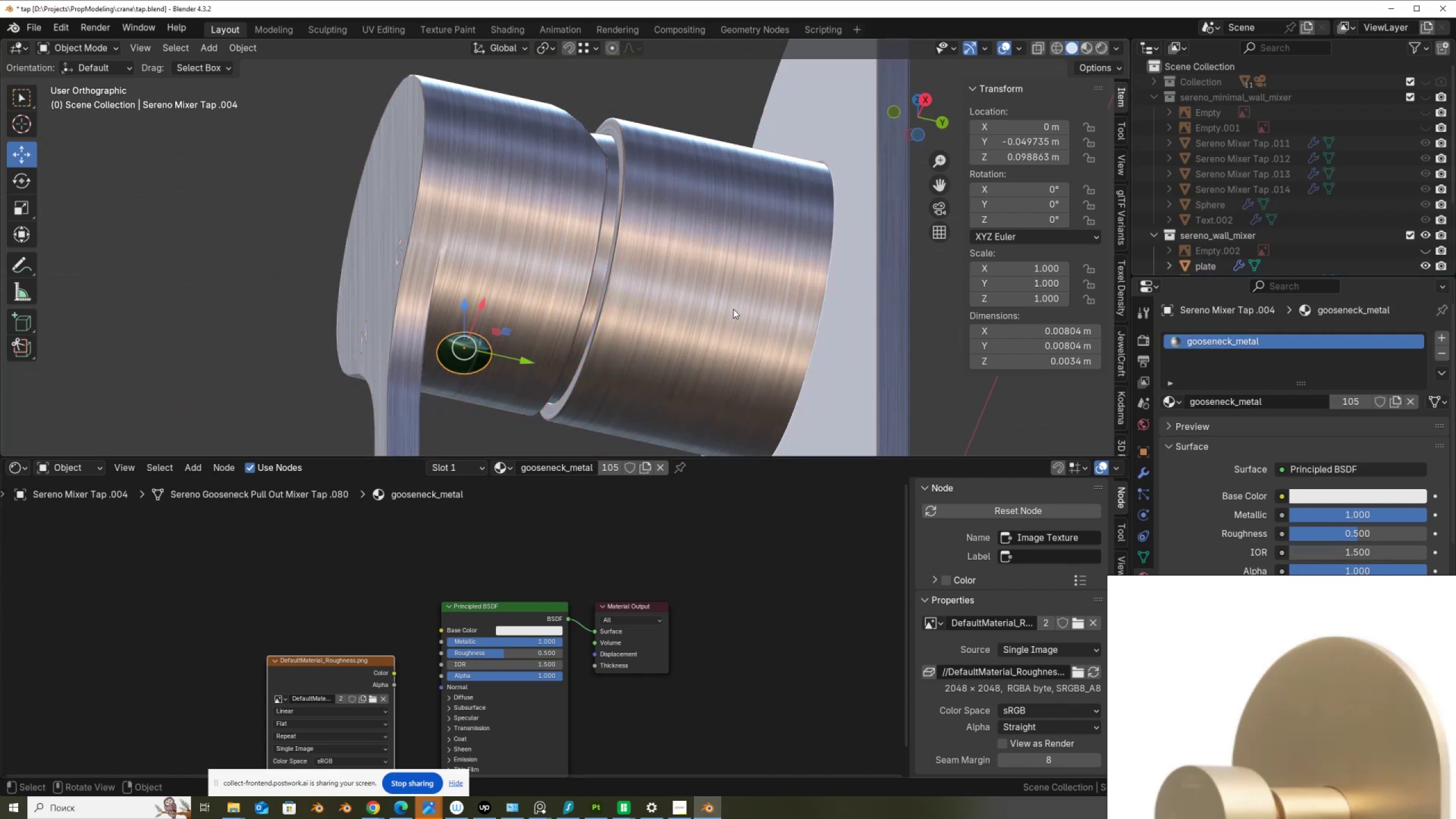 
left_click([741, 301])
 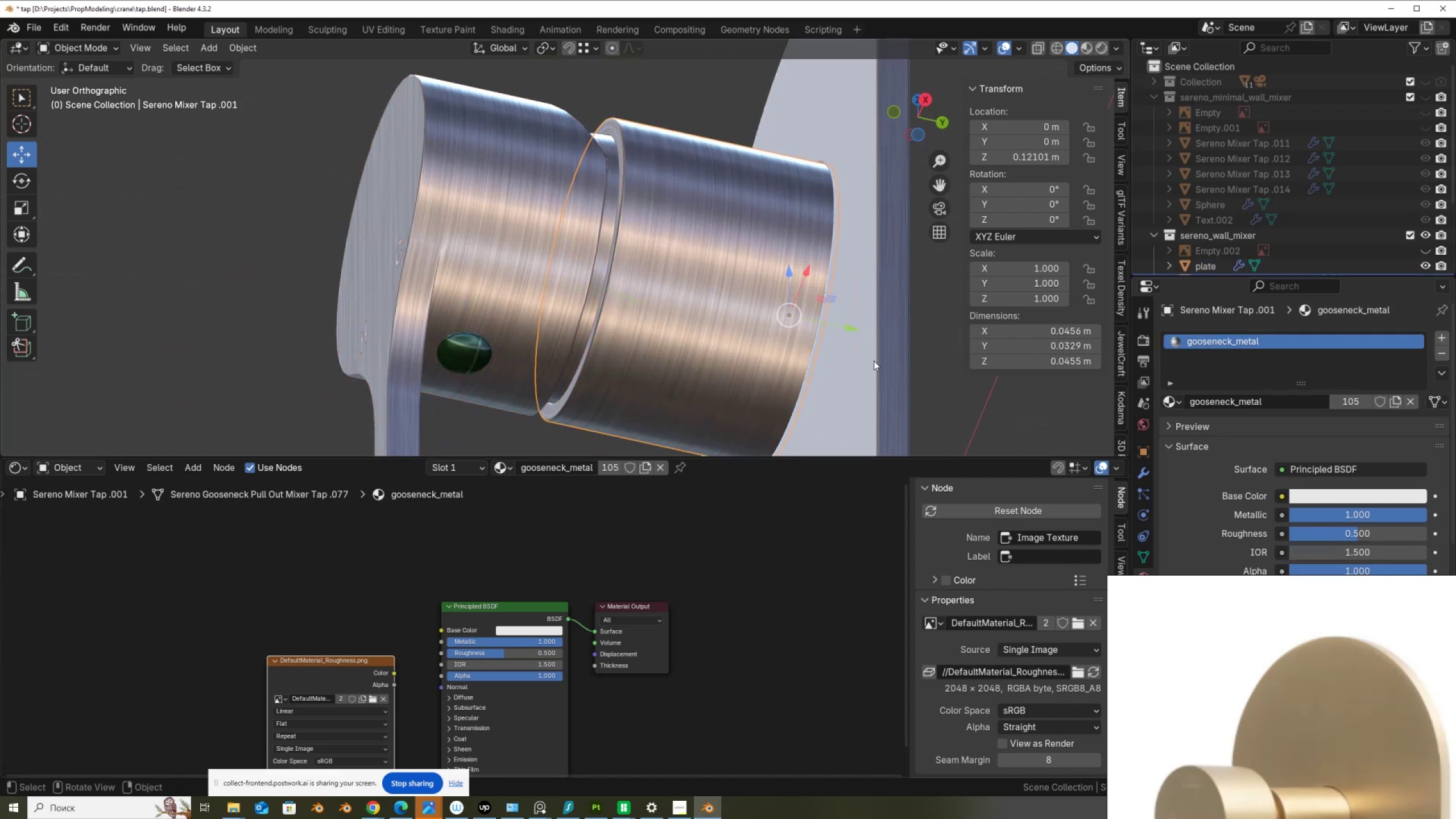 
left_click([868, 363])
 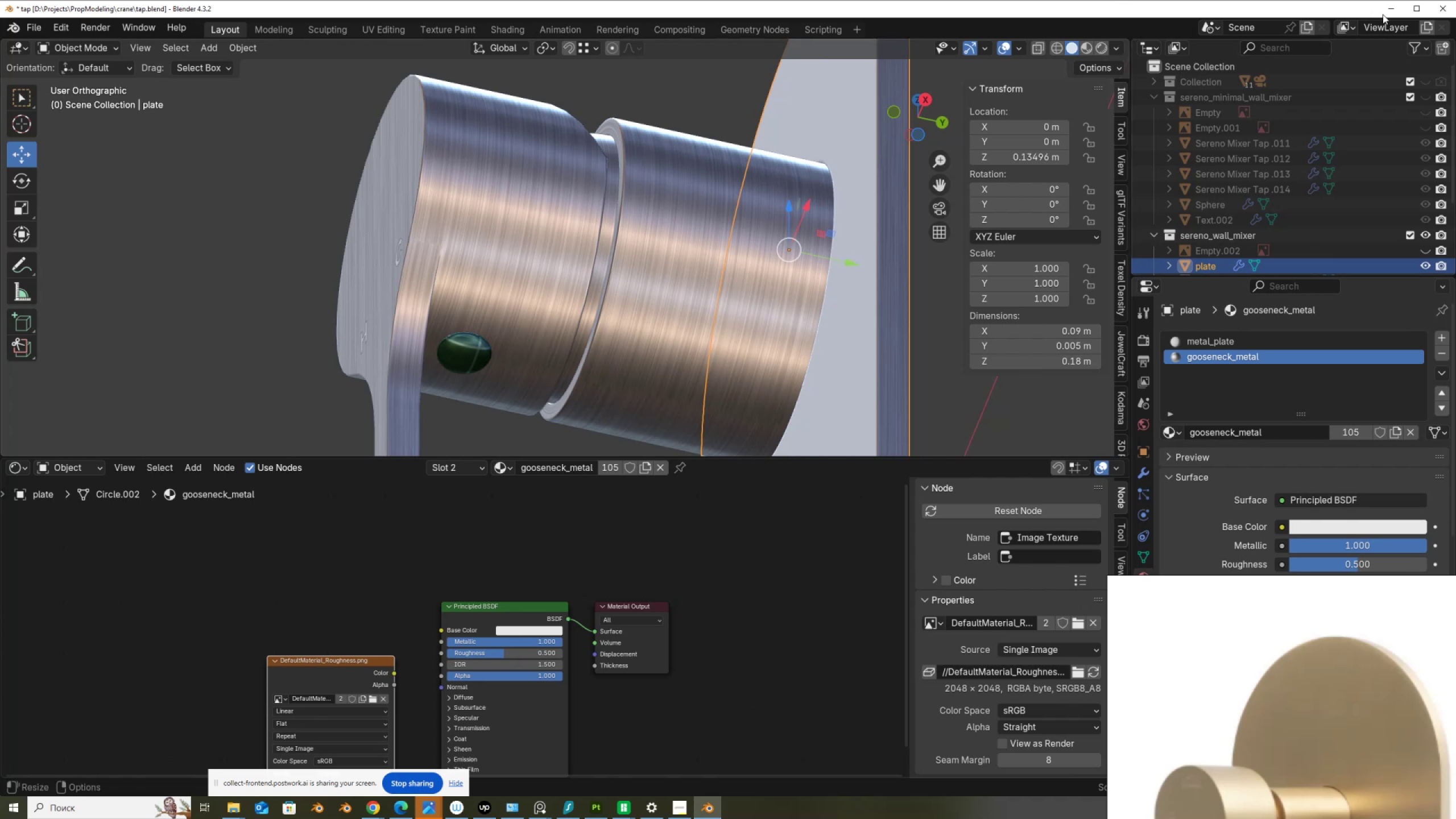 
left_click([1389, 12])
 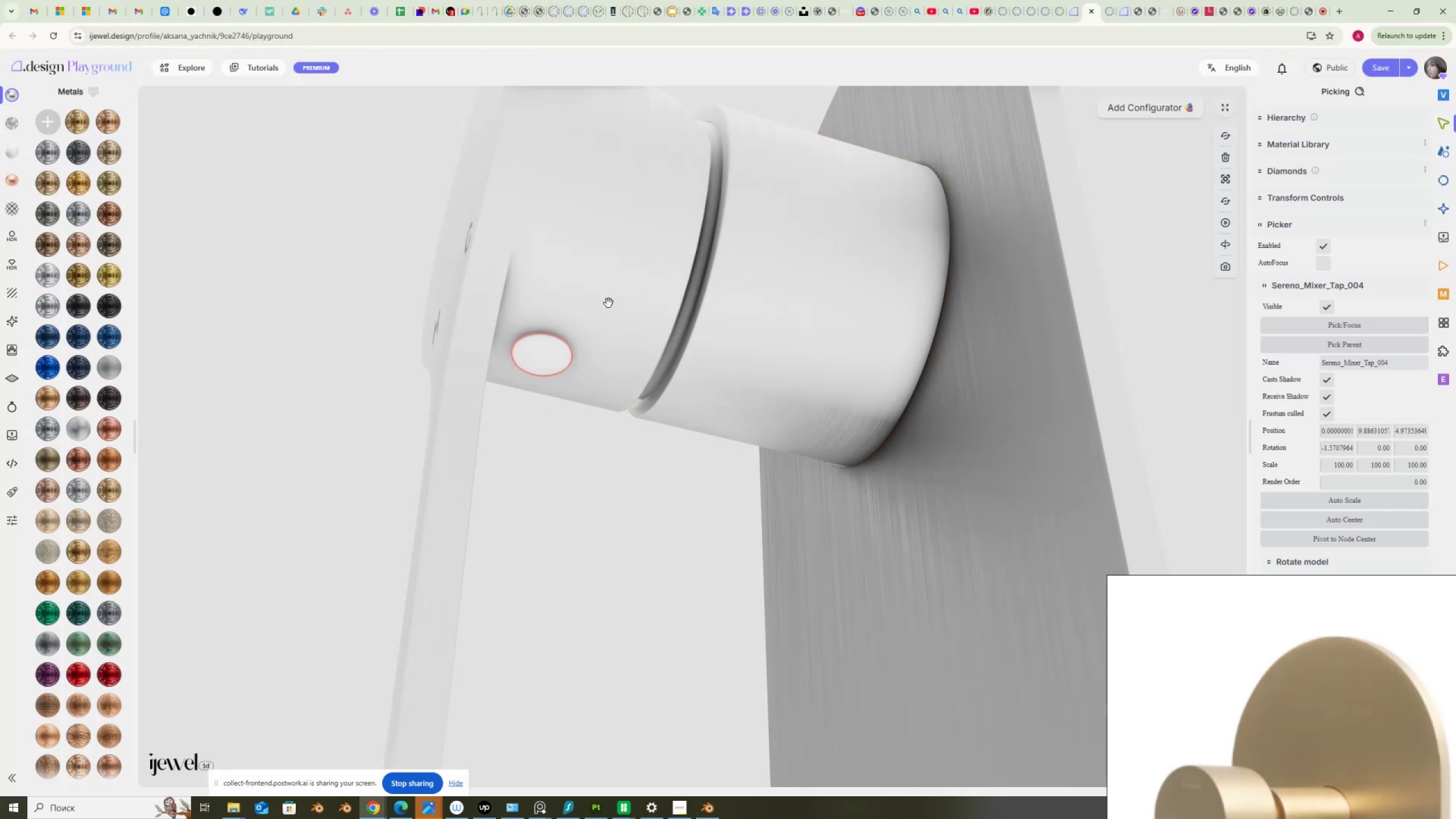 
wait(7.92)
 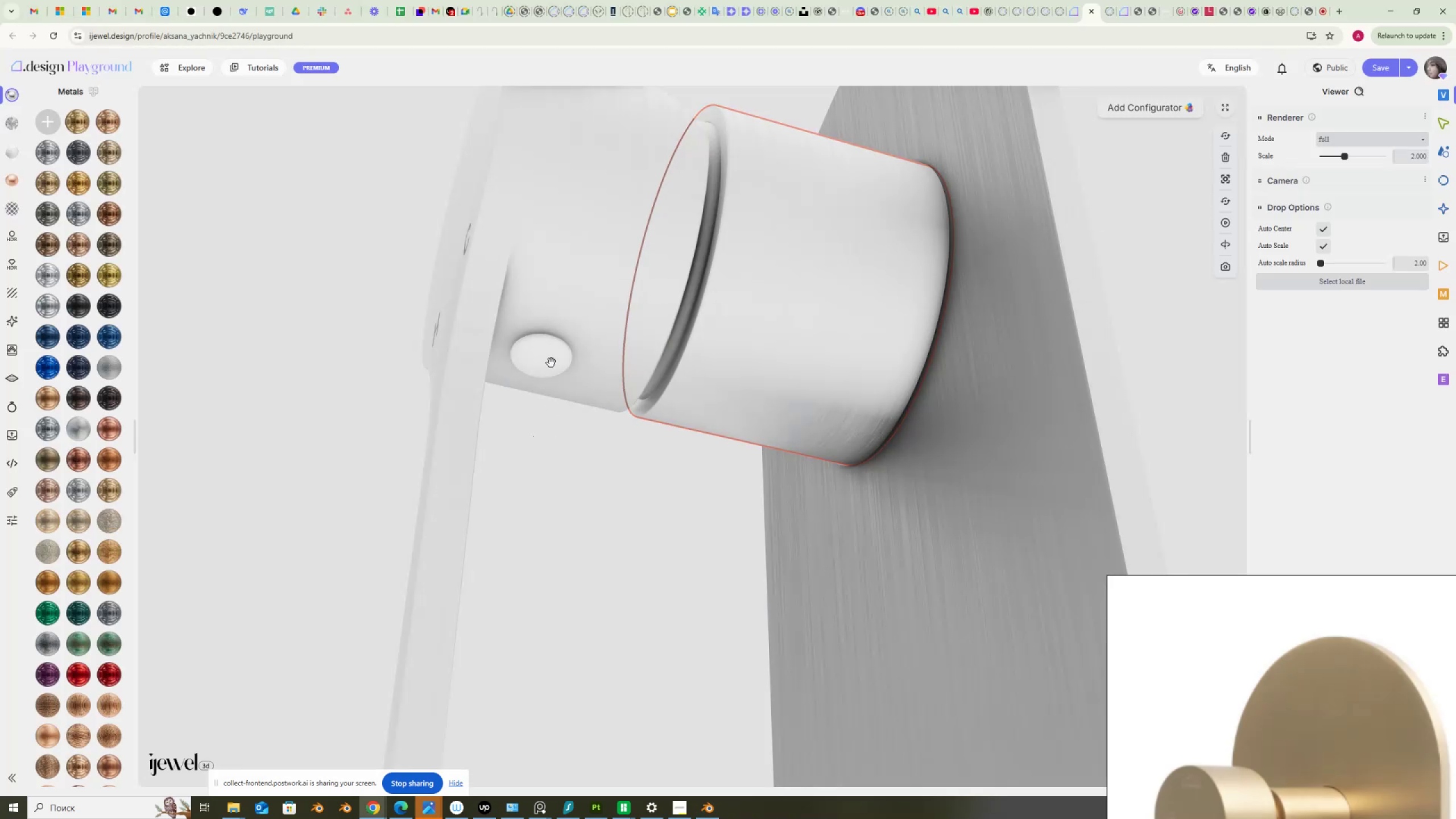 
scroll: coordinate [1424, 417], scroll_direction: down, amount: 4.0
 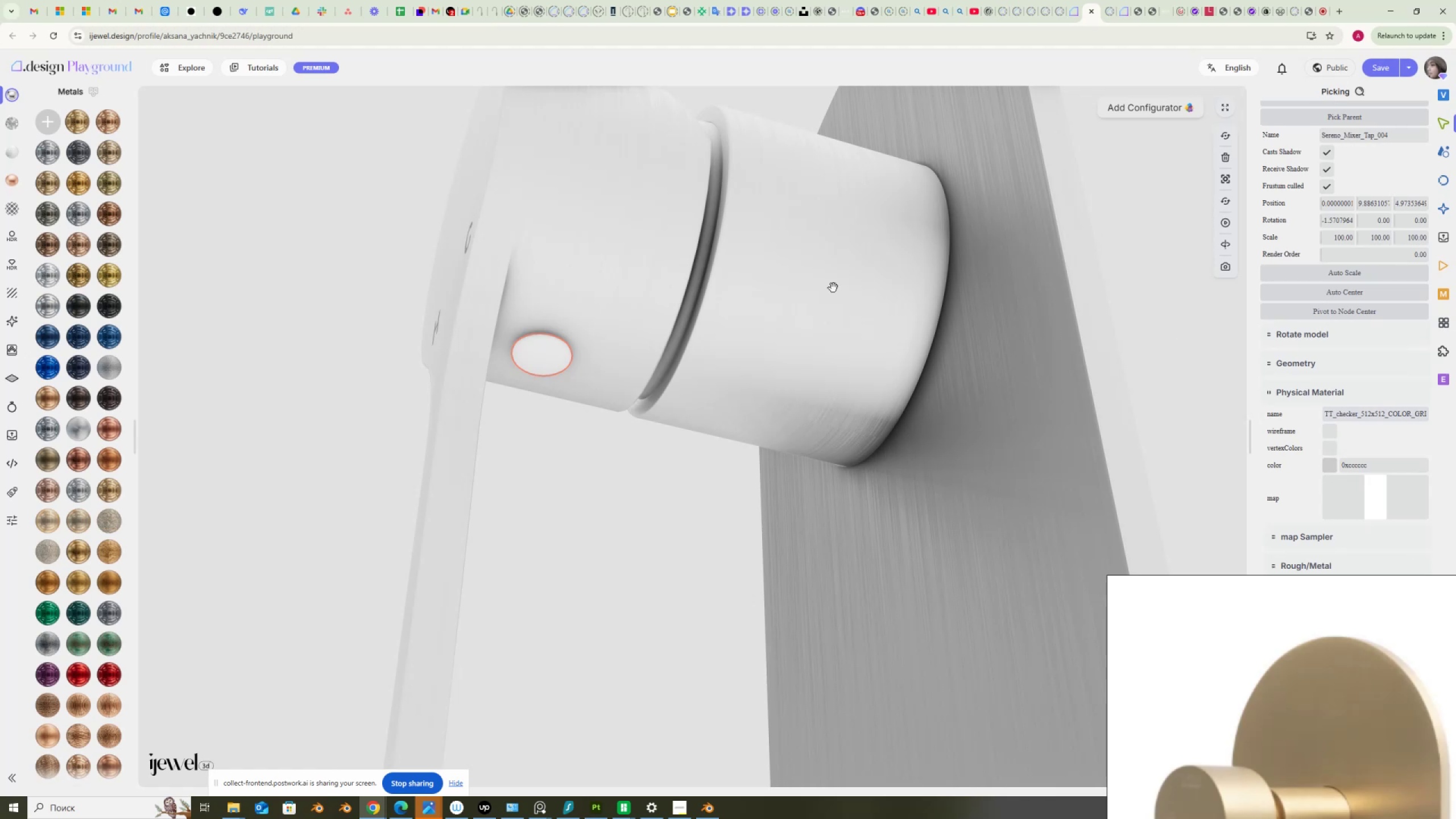 
left_click([627, 304])
 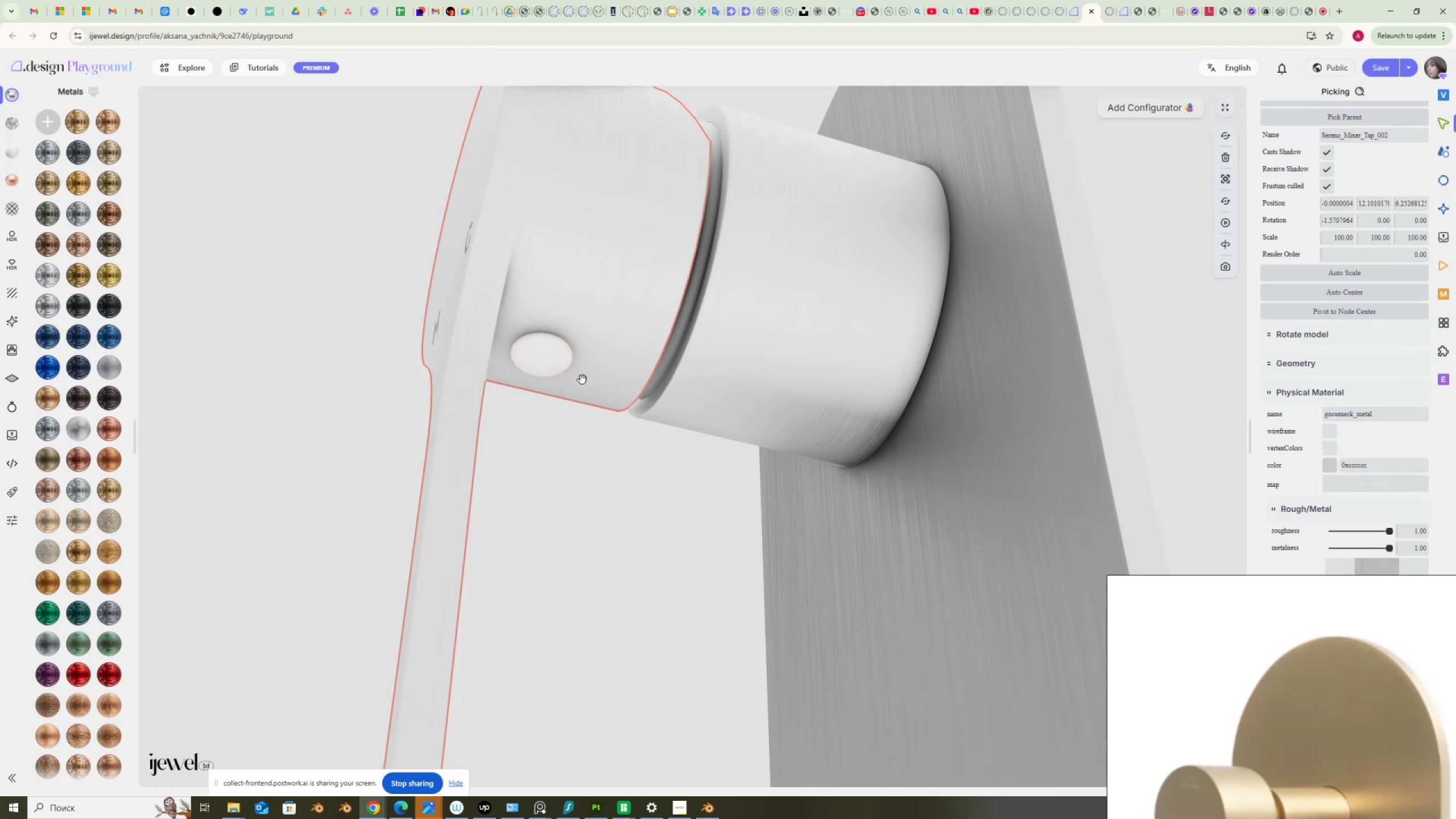 
left_click([552, 366])
 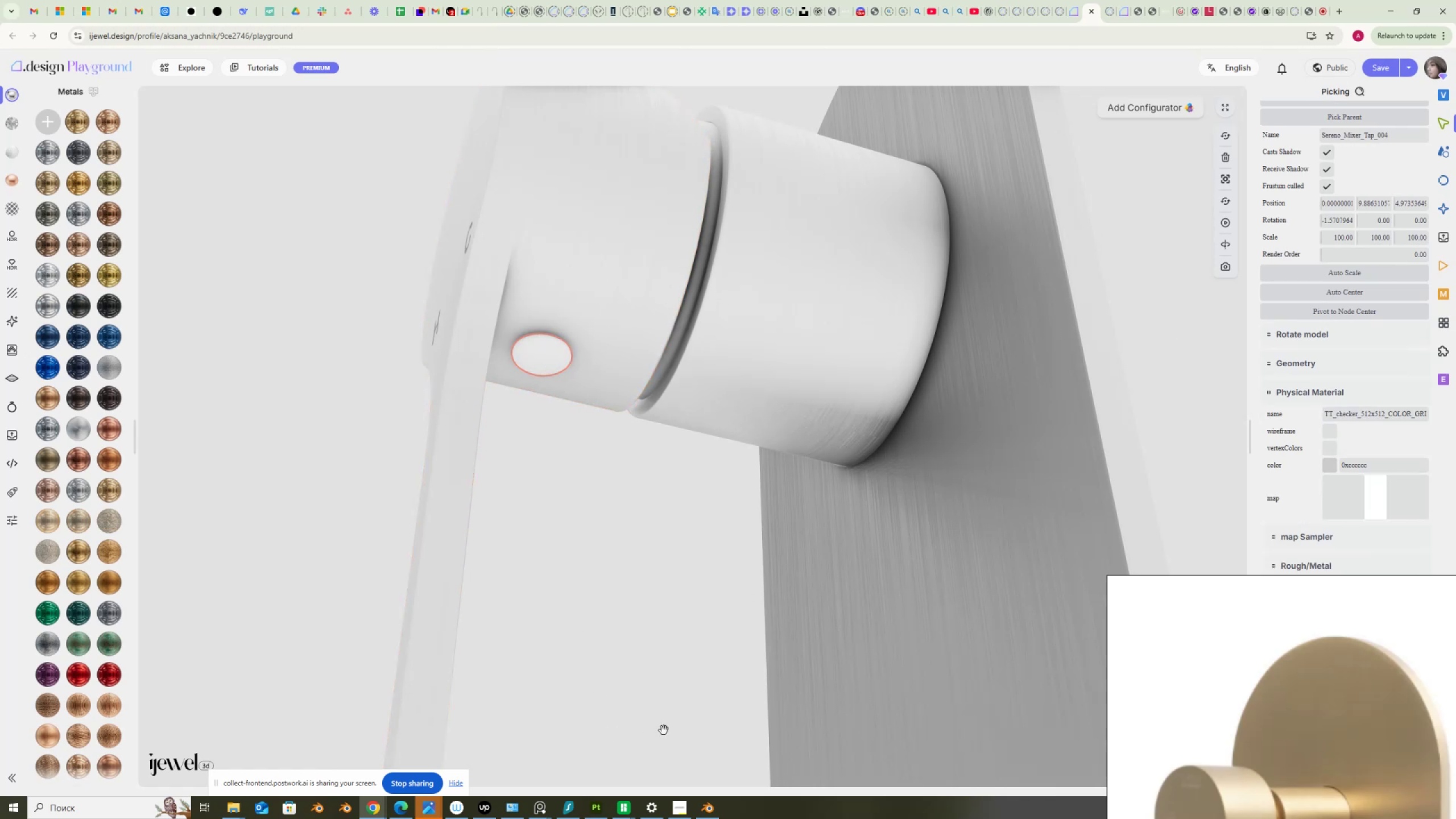 
left_click([714, 805])
 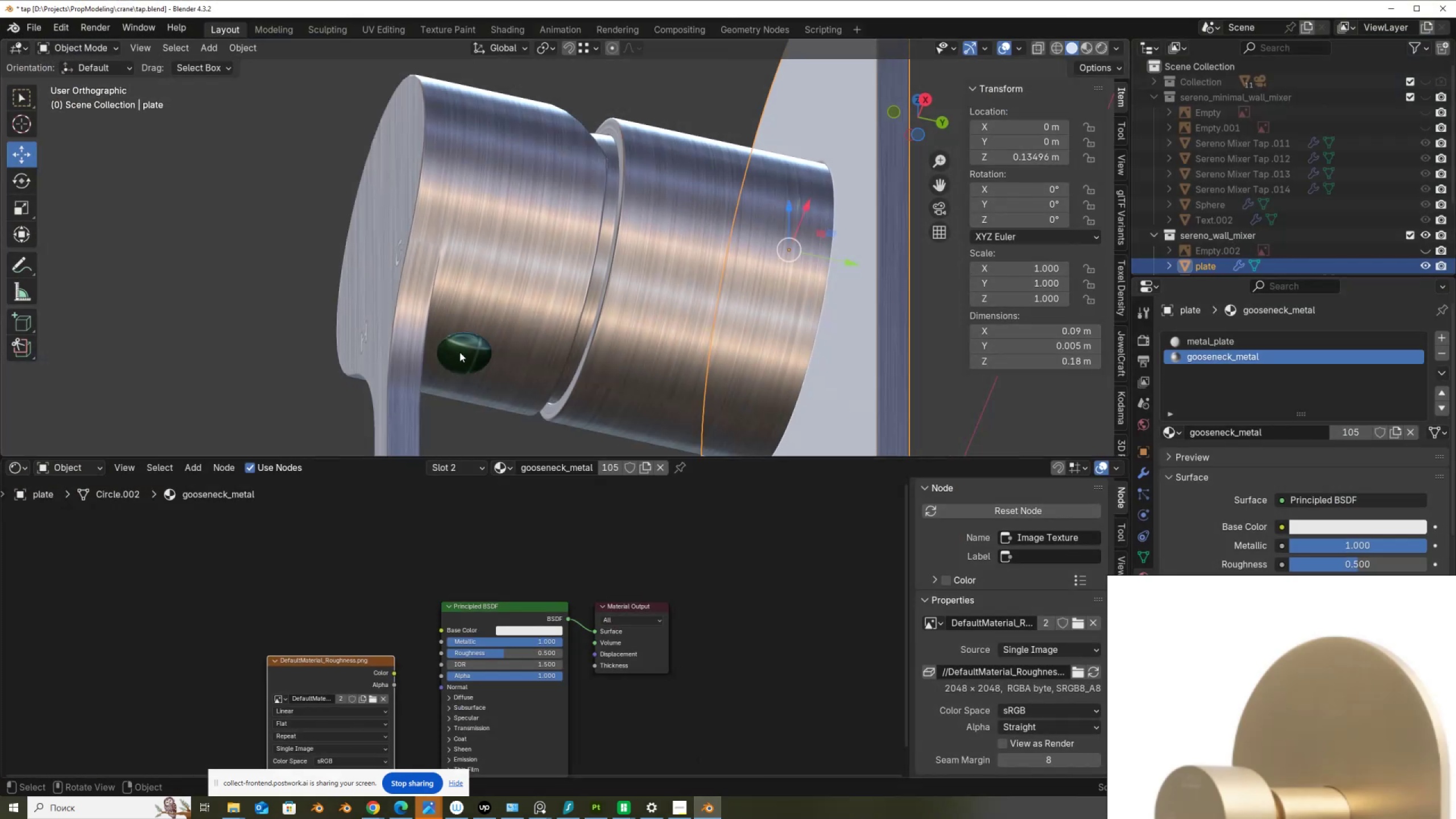 
left_click([464, 353])
 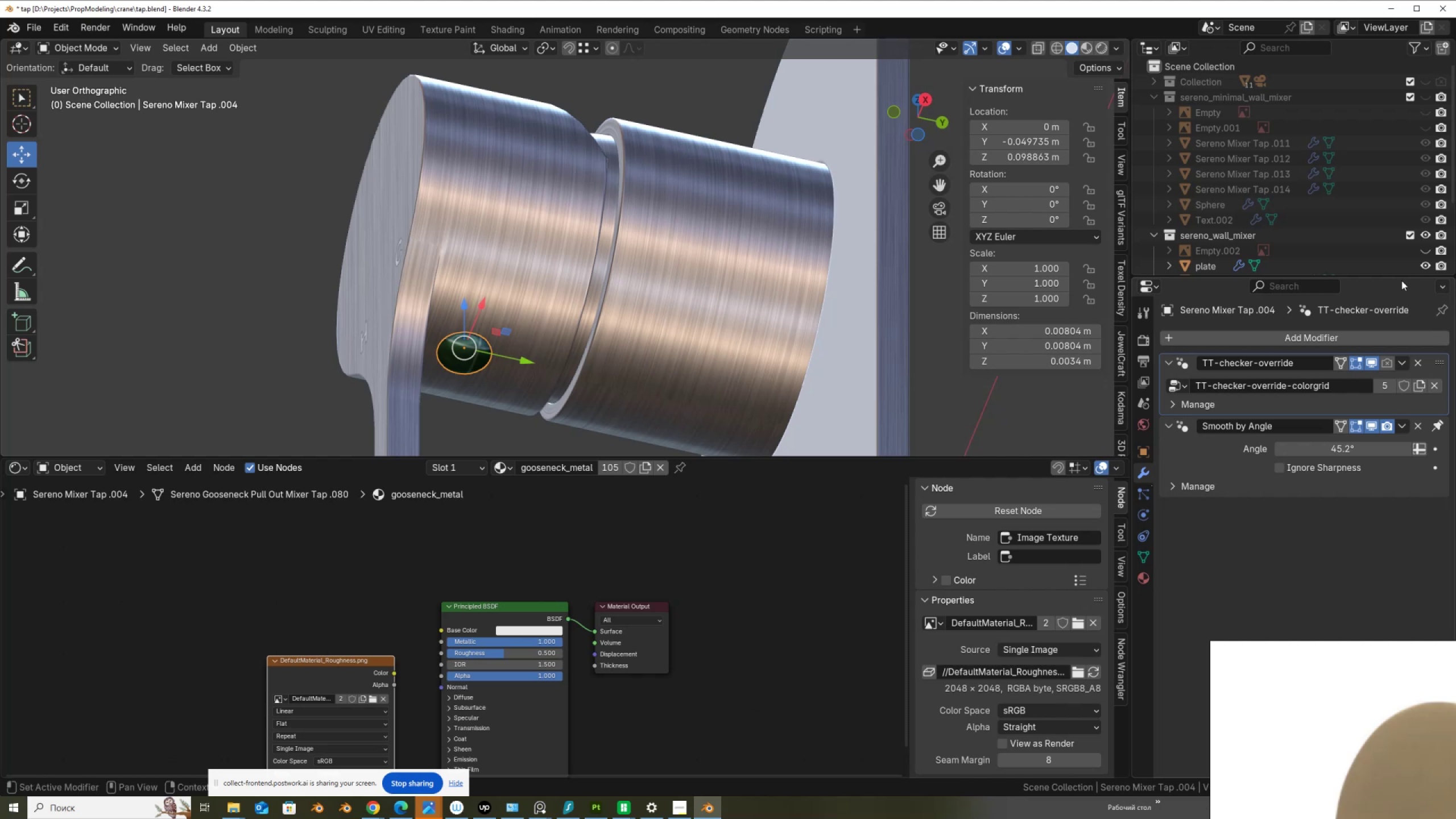 
left_click([1416, 366])
 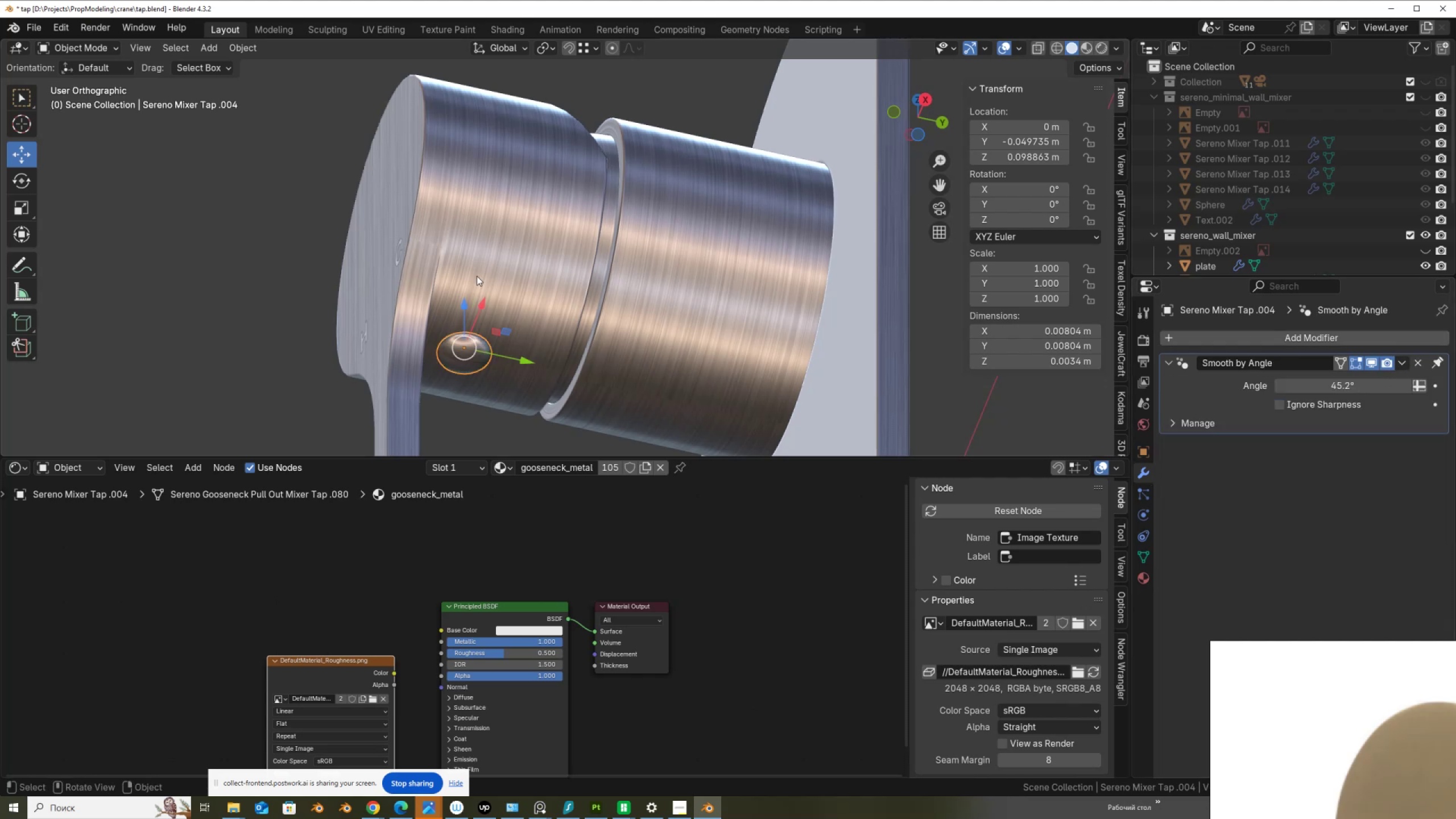 
left_click([489, 260])
 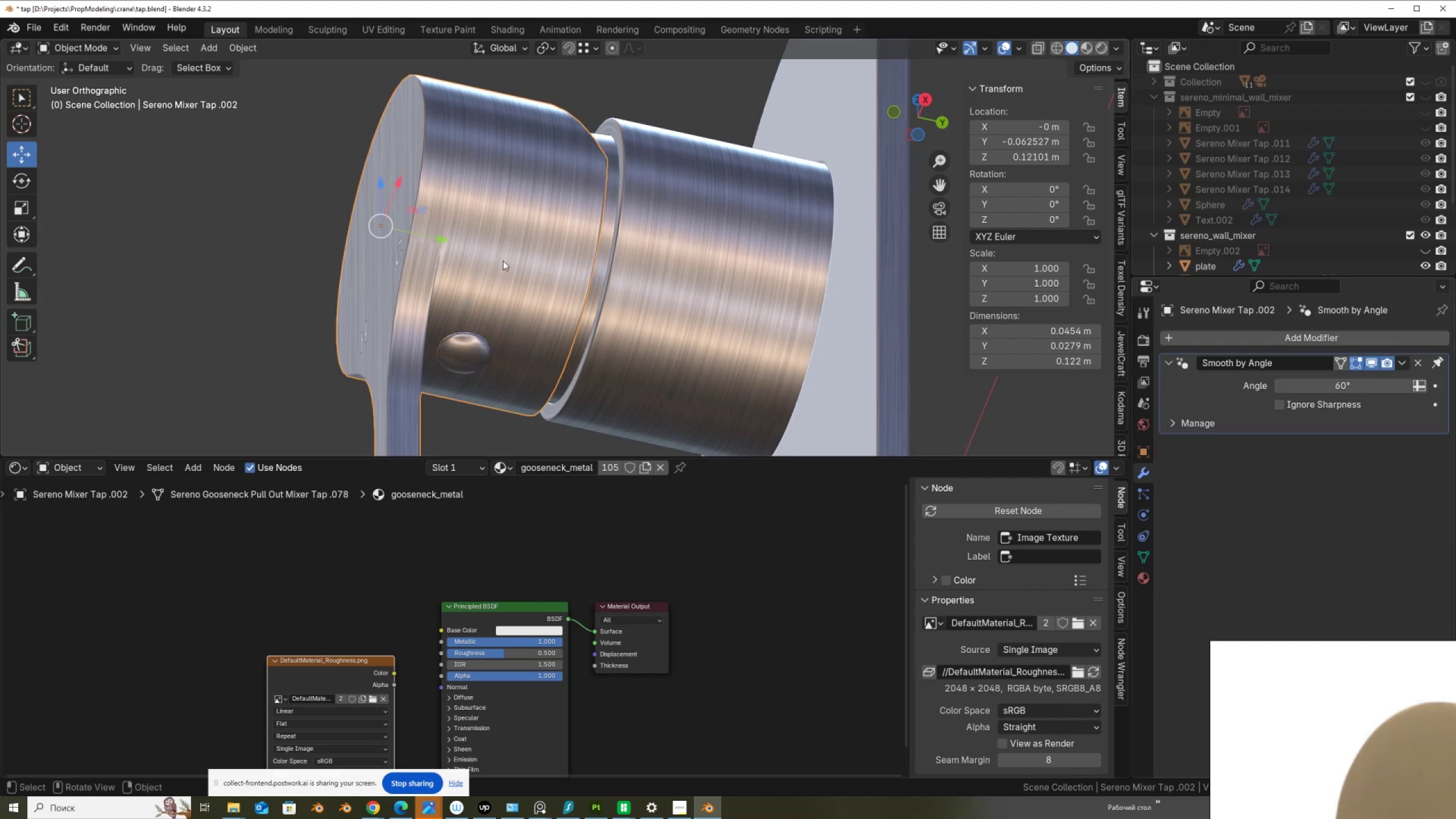 
wait(6.52)
 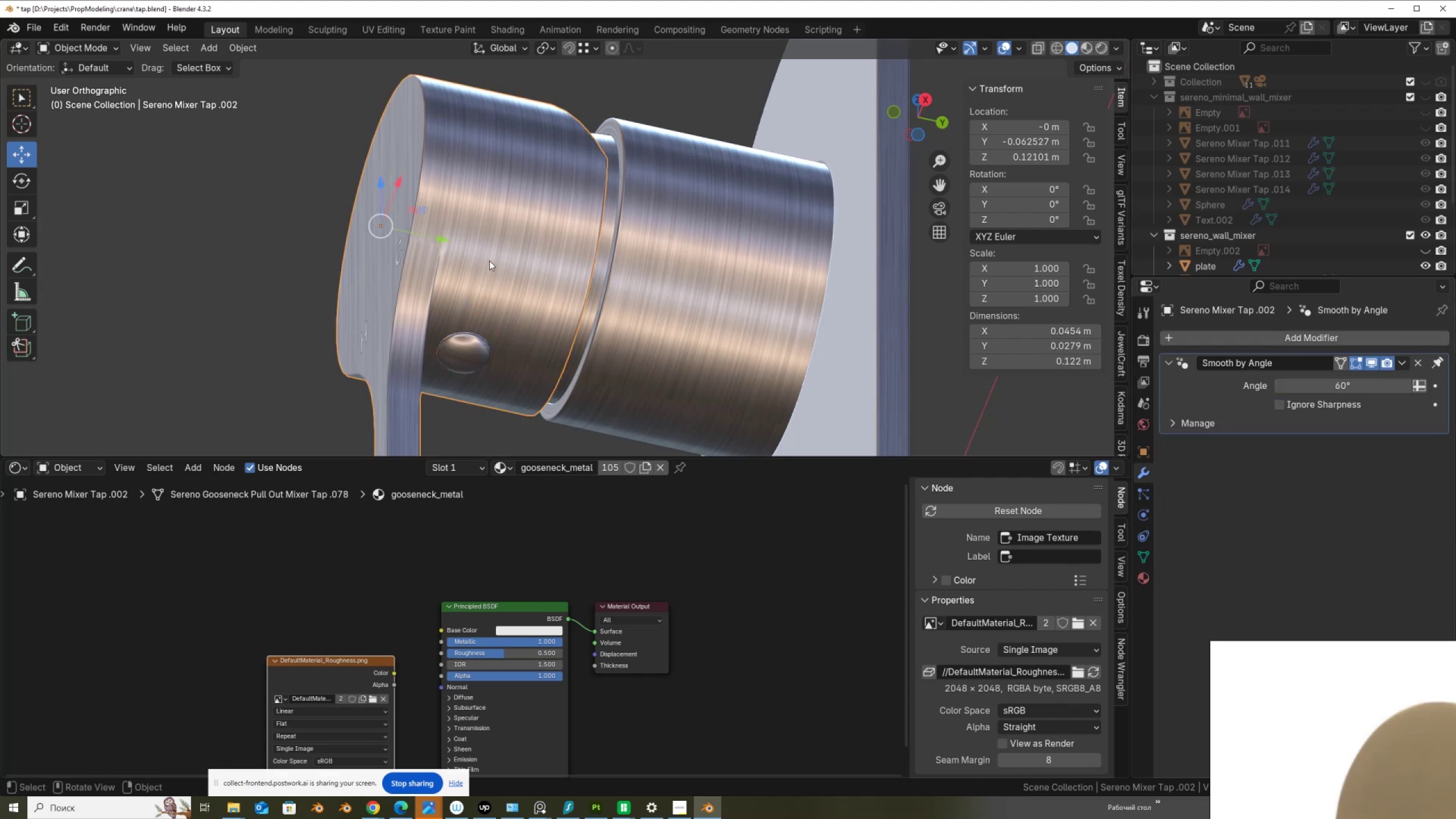 
left_click([878, 325])
 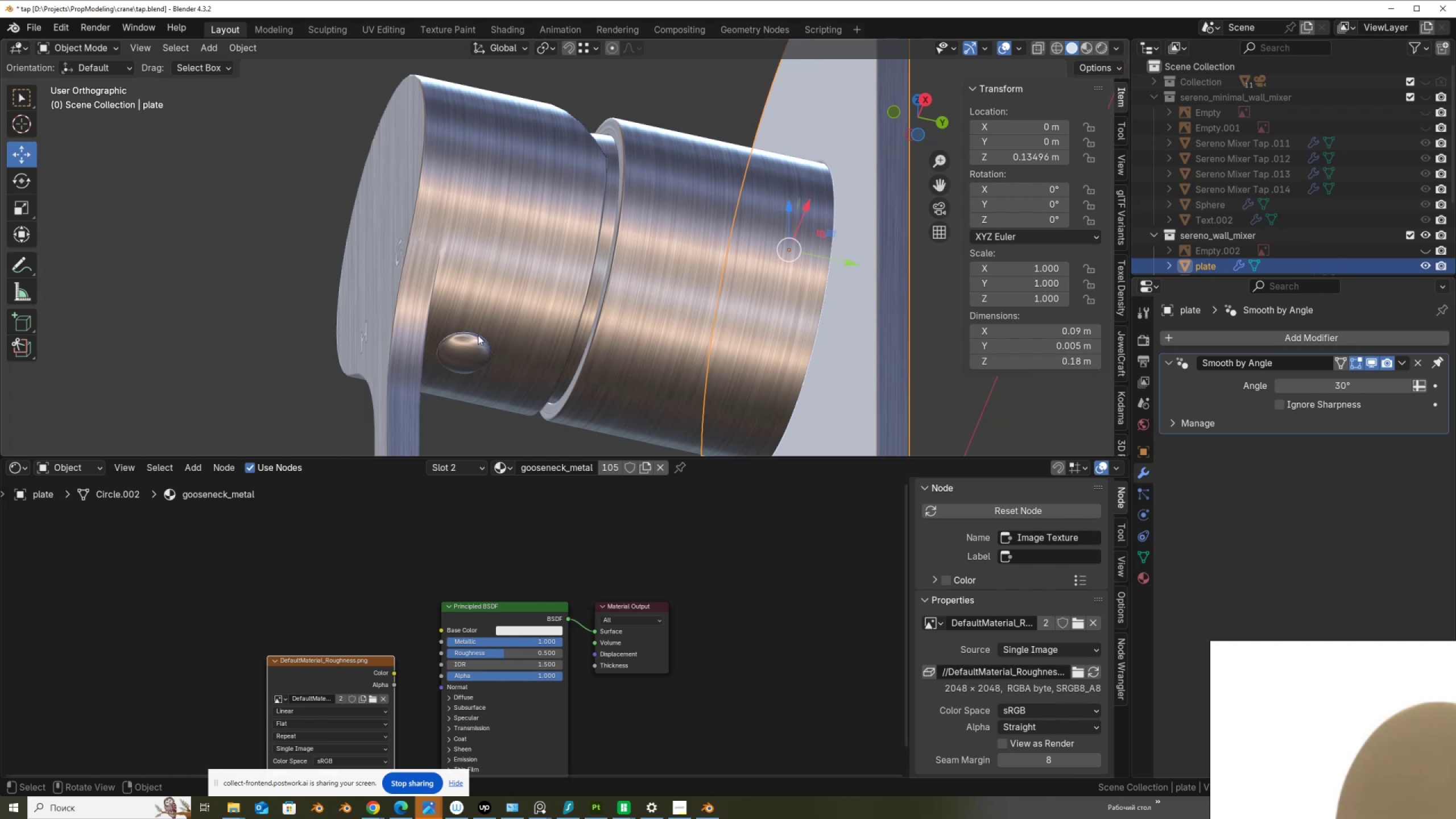 
left_click([469, 348])
 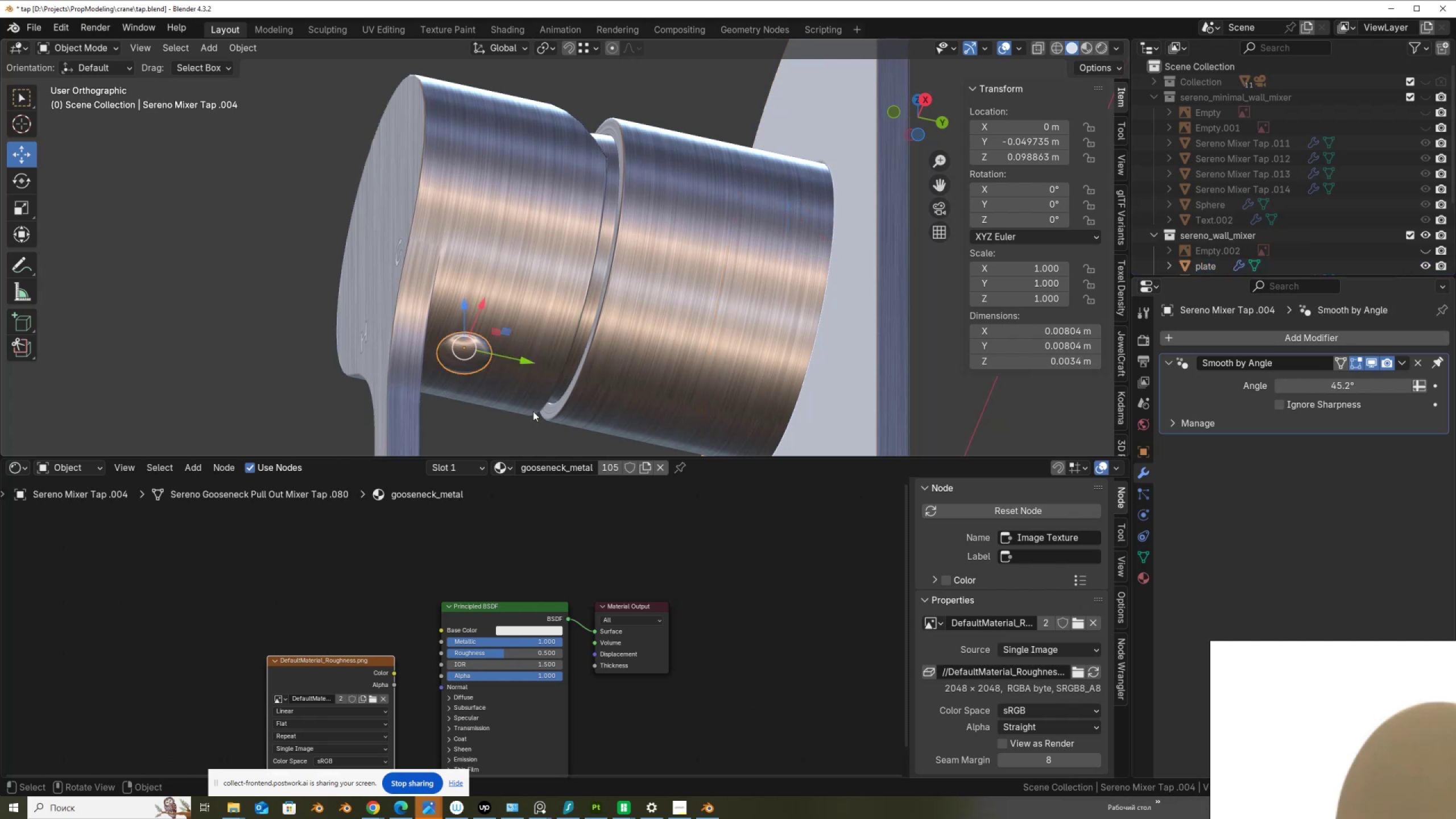 
left_click([24, 464])
 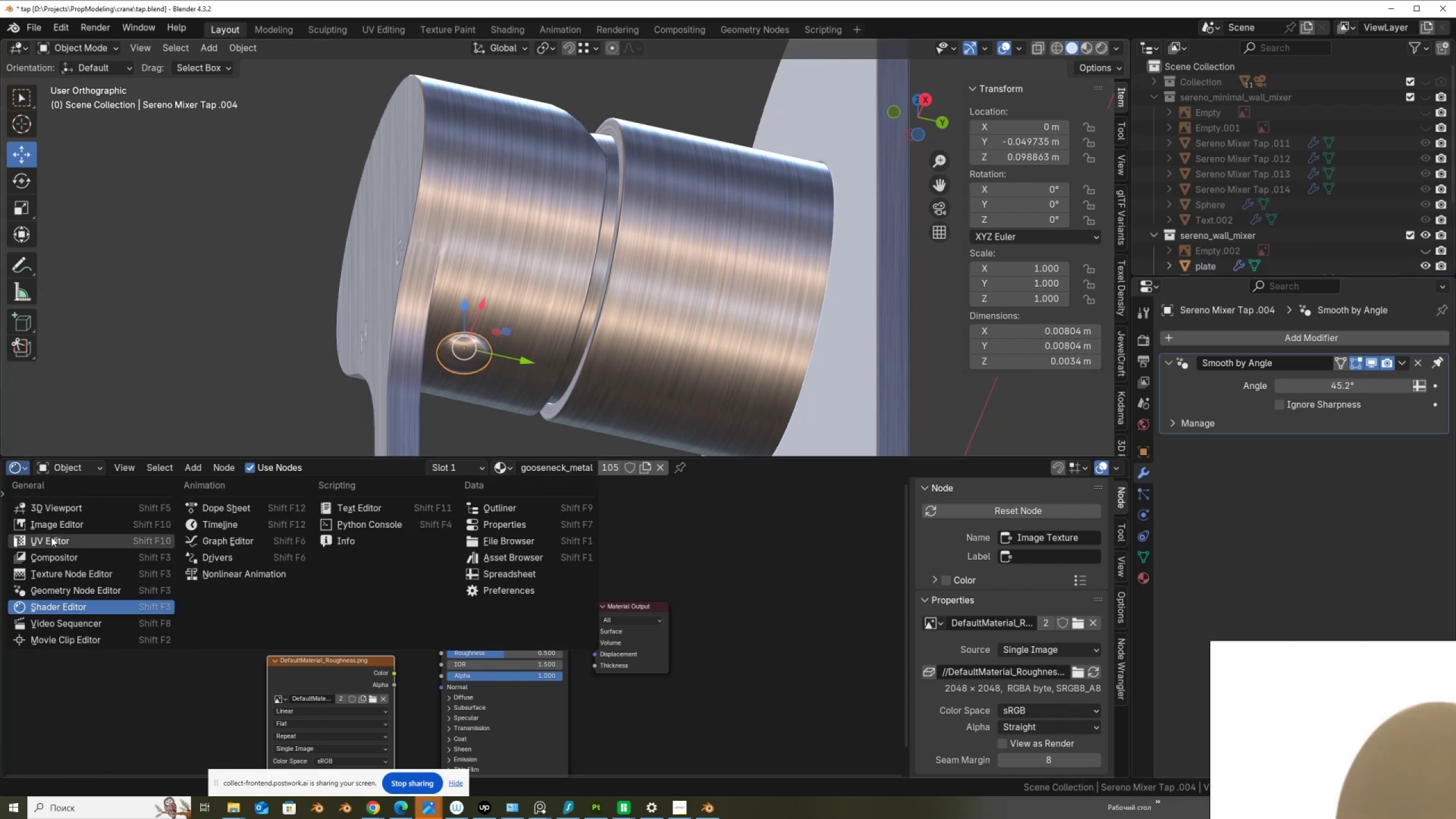 
left_click([52, 540])
 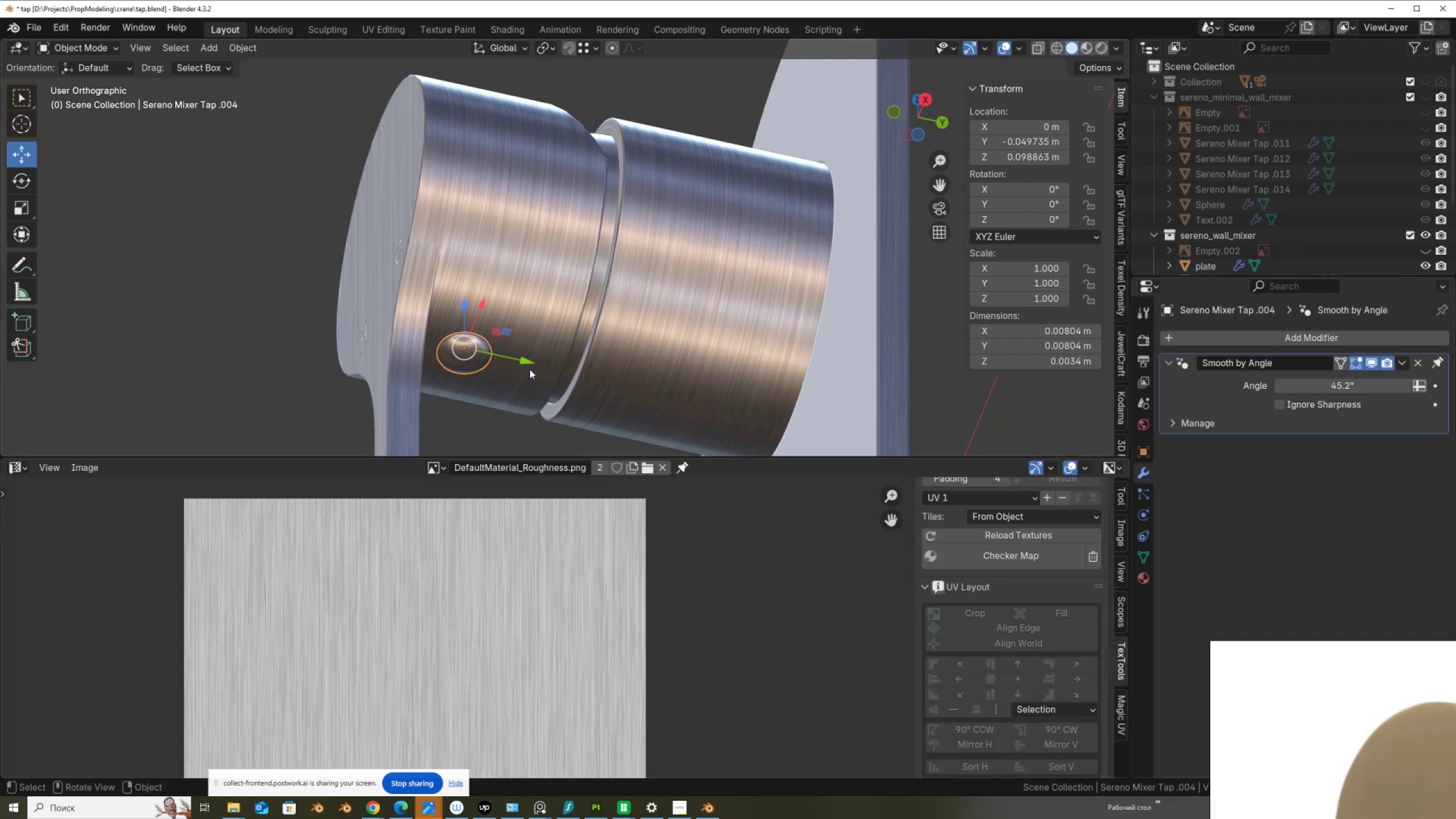 
key(Tab)
 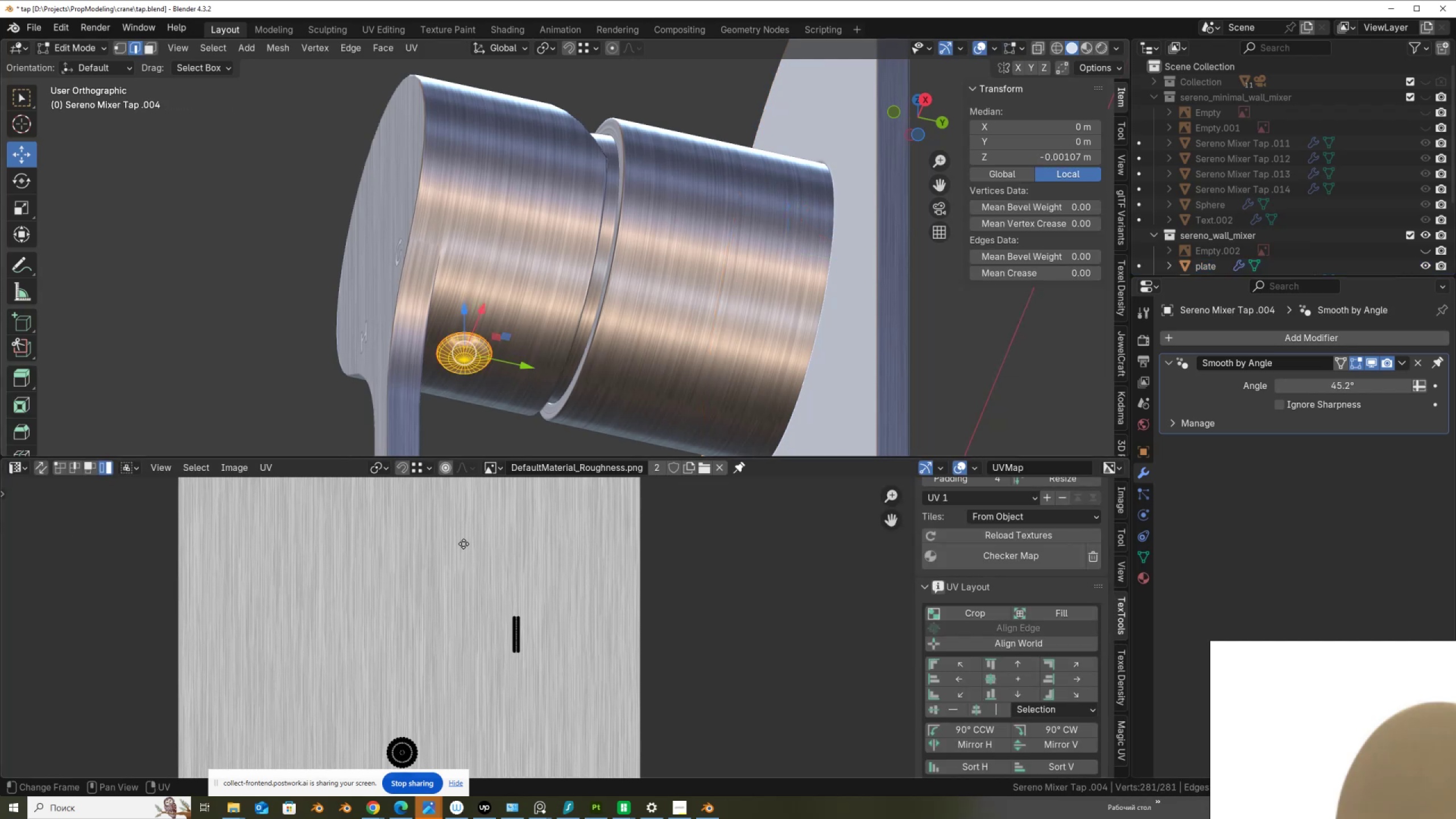 
scroll: coordinate [566, 589], scroll_direction: up, amount: 3.0
 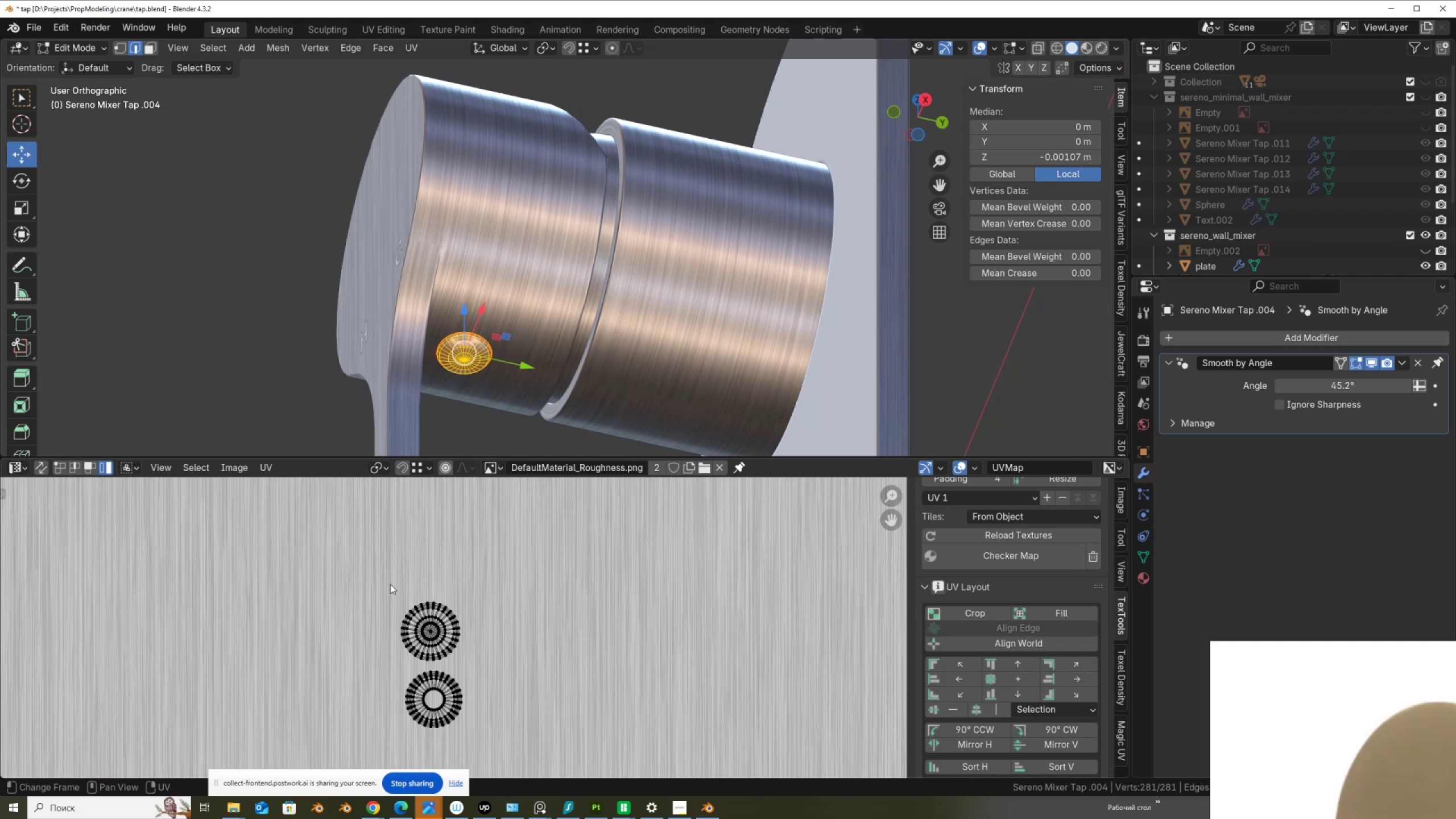 
left_click_drag(start_coordinate=[377, 574], to_coordinate=[480, 663])
 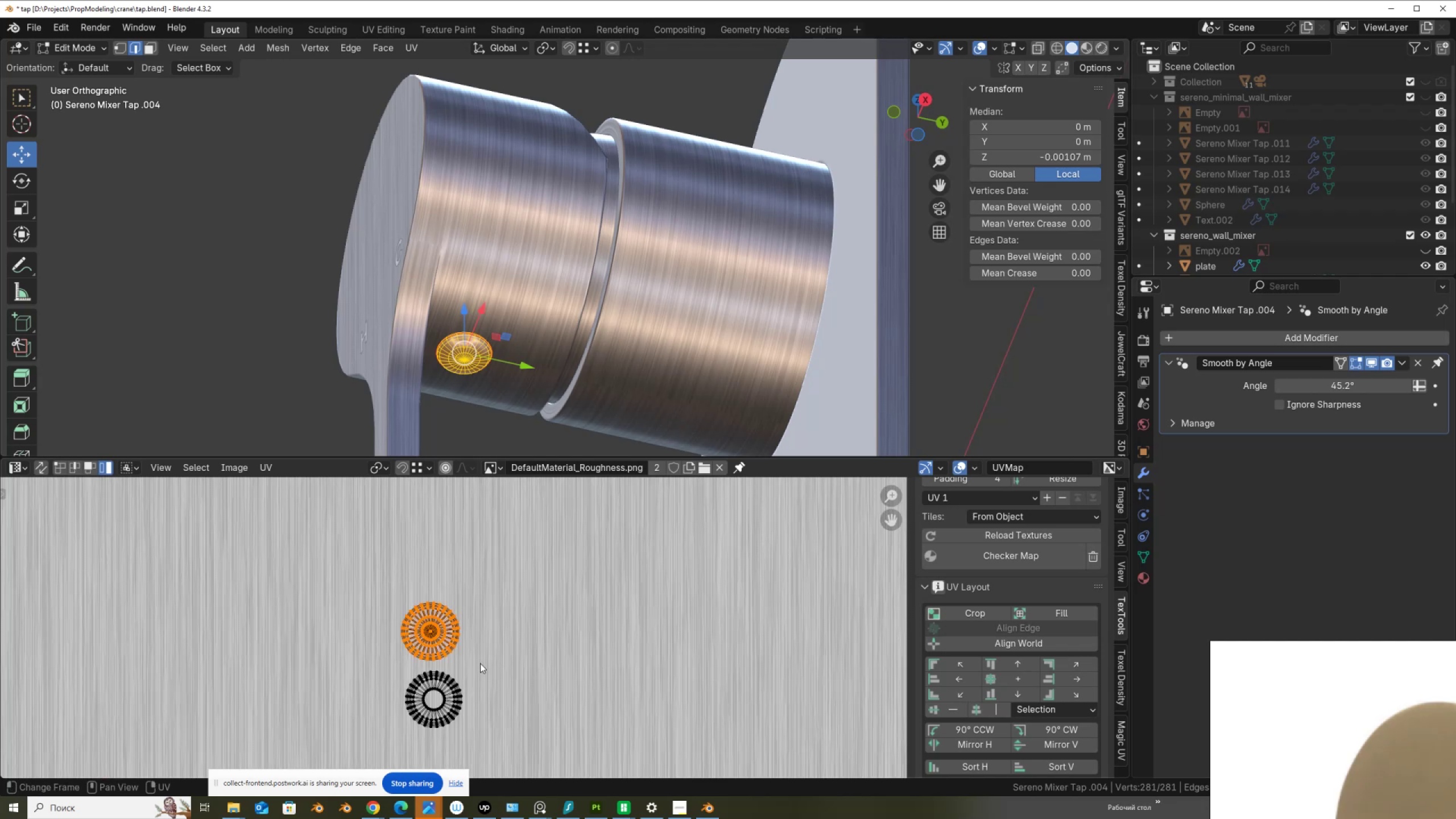 
key(R)
 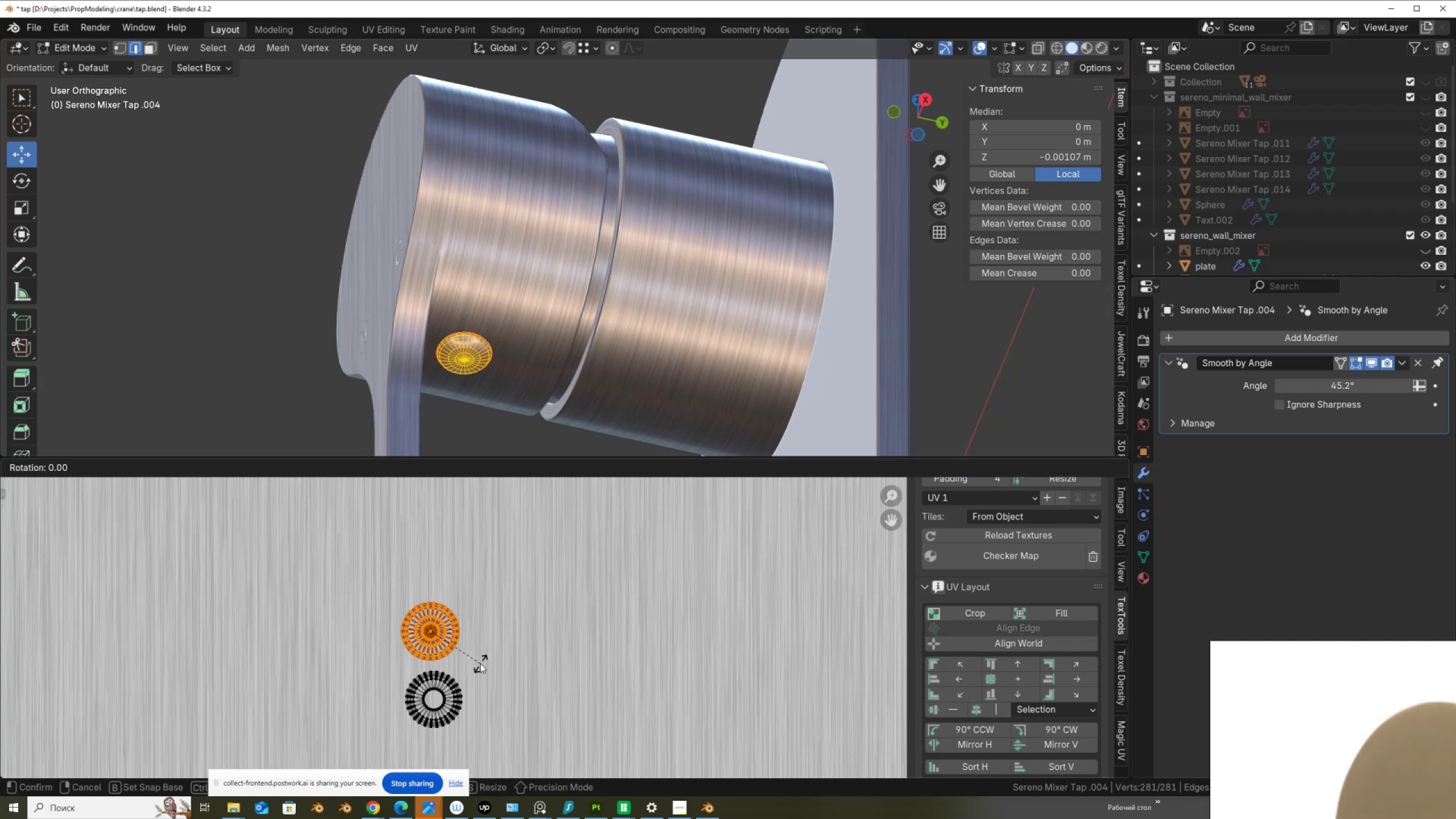 
key(Numpad9)
 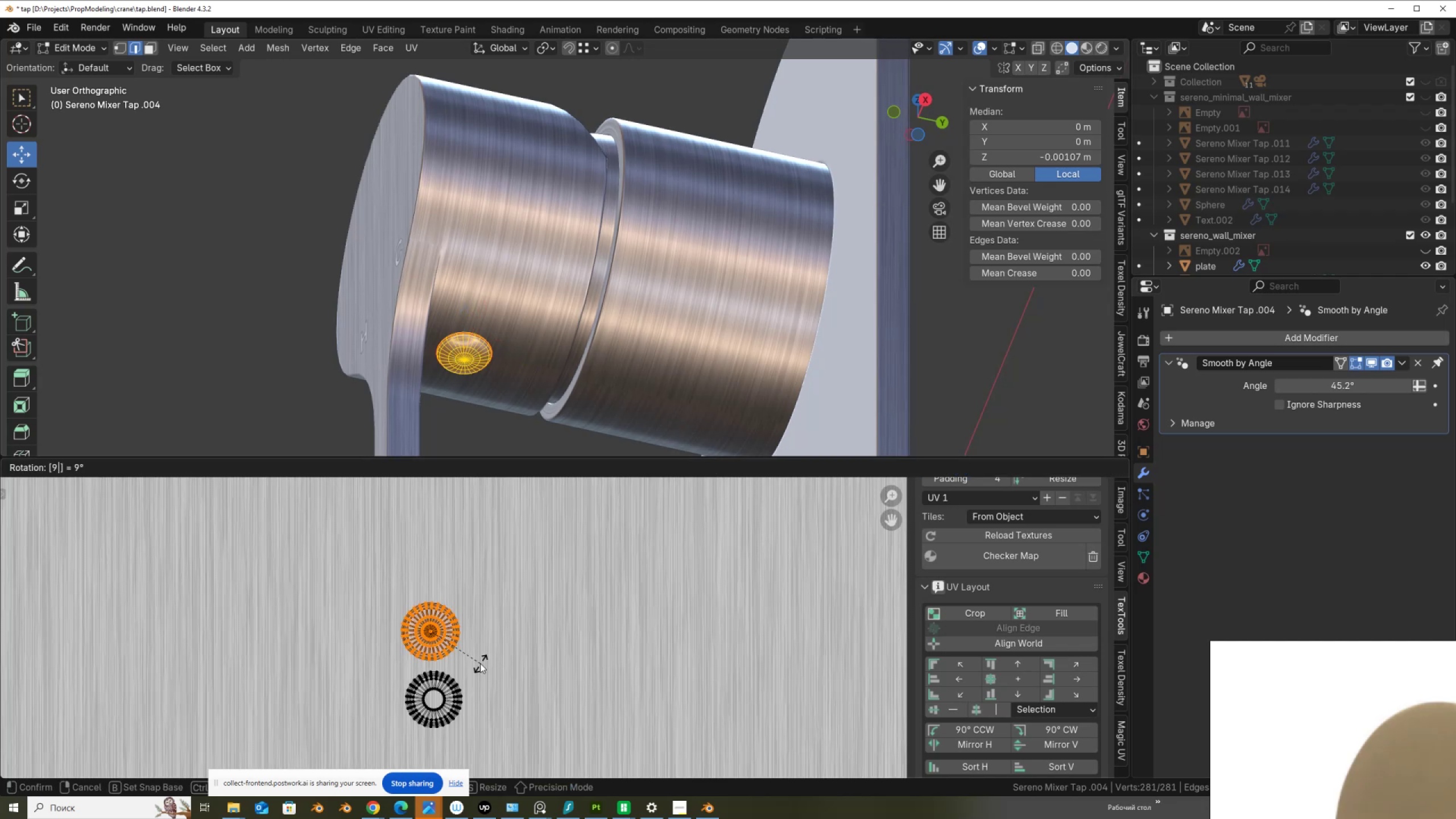 
key(Numpad0)
 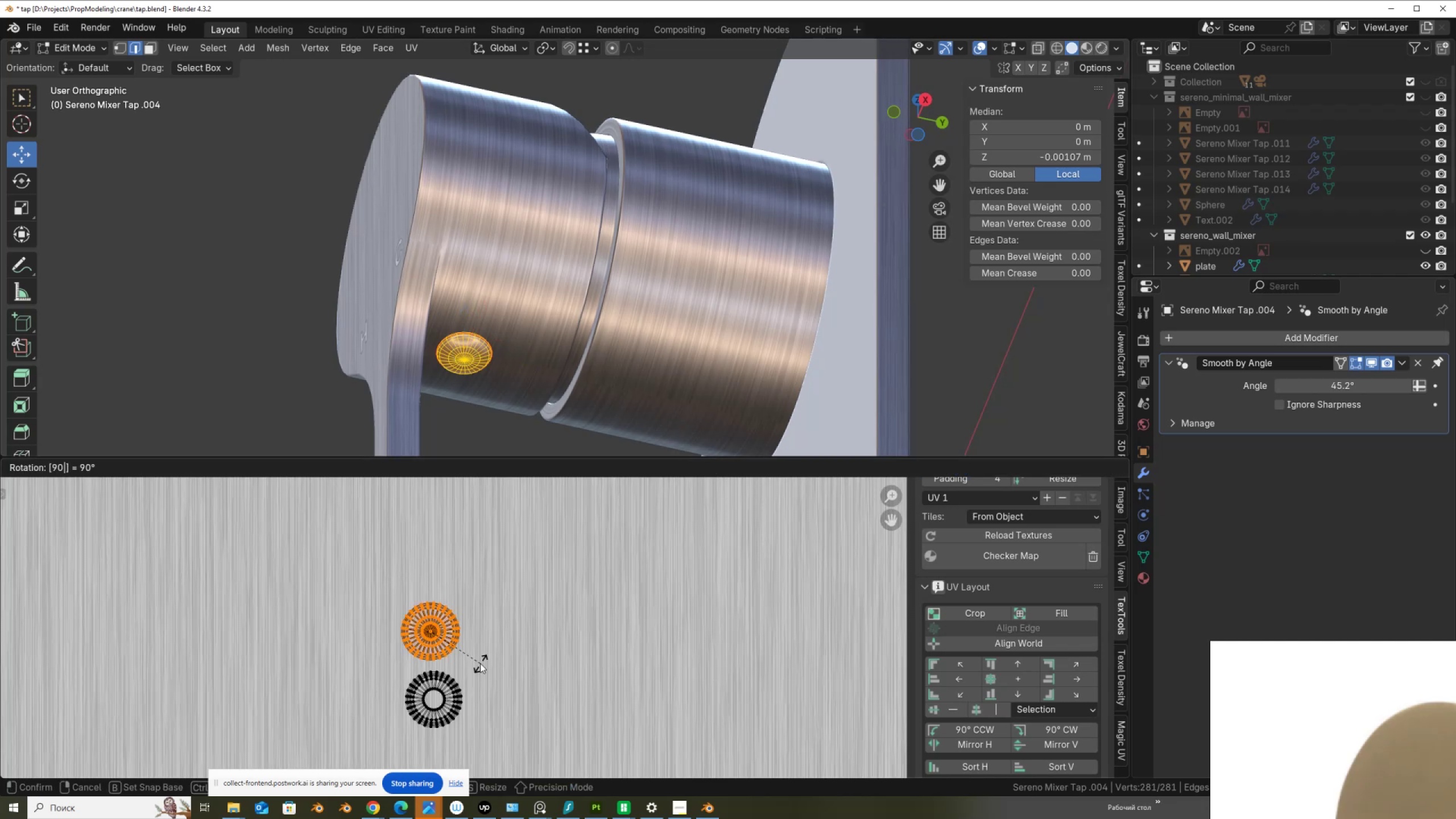 
key(NumpadEnter)
 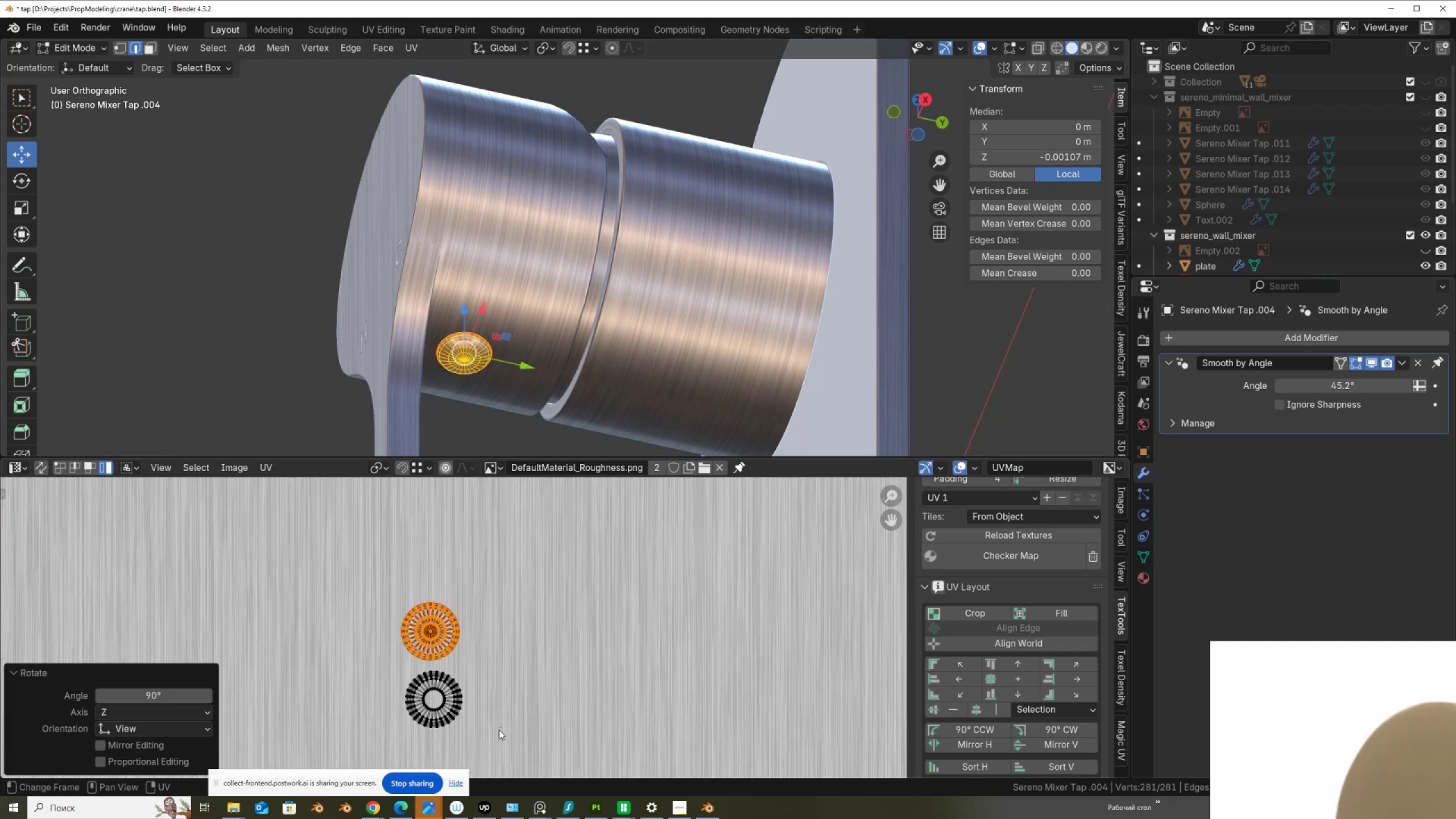 
left_click_drag(start_coordinate=[489, 743], to_coordinate=[391, 660])
 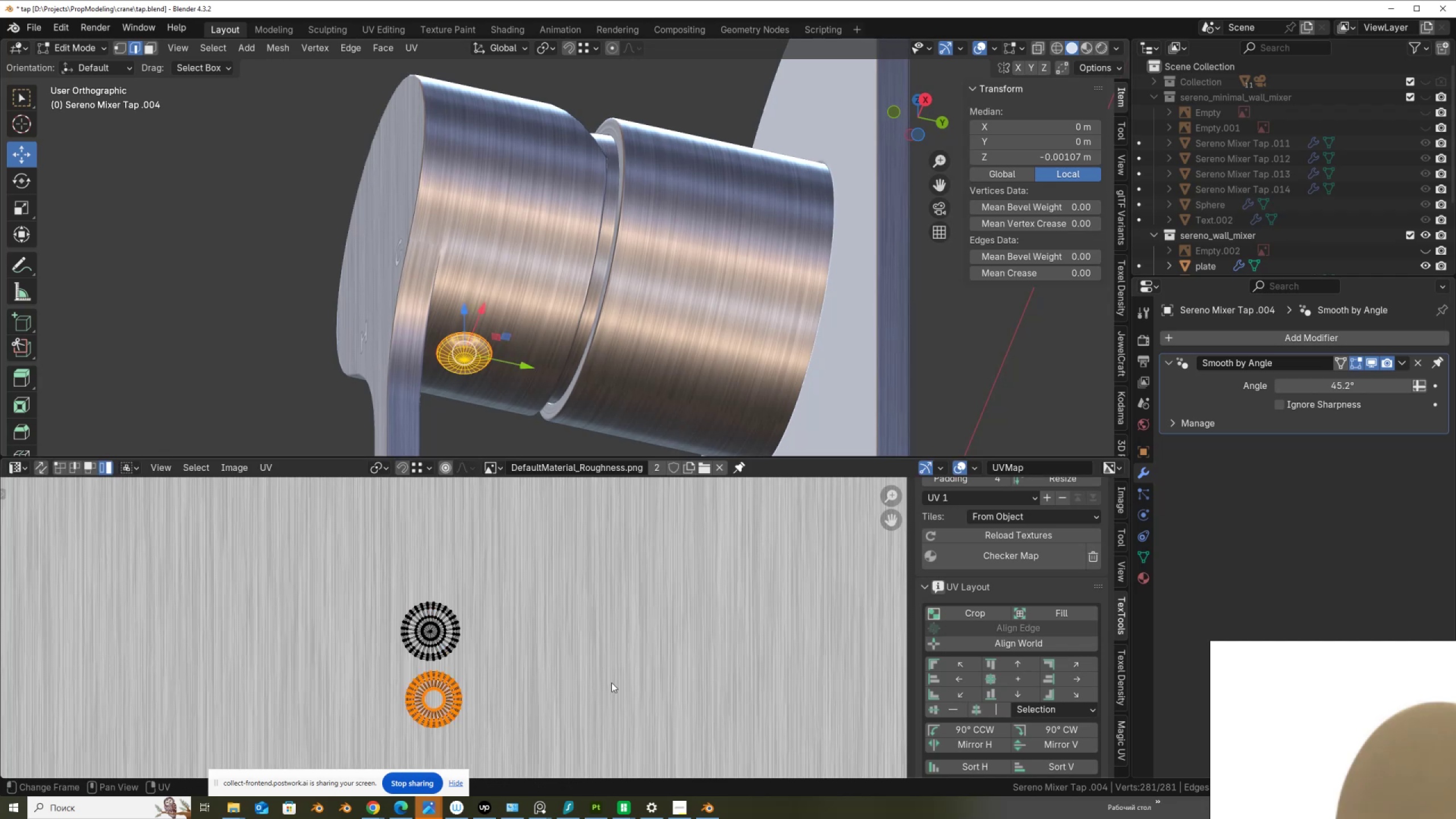 
key(R)
 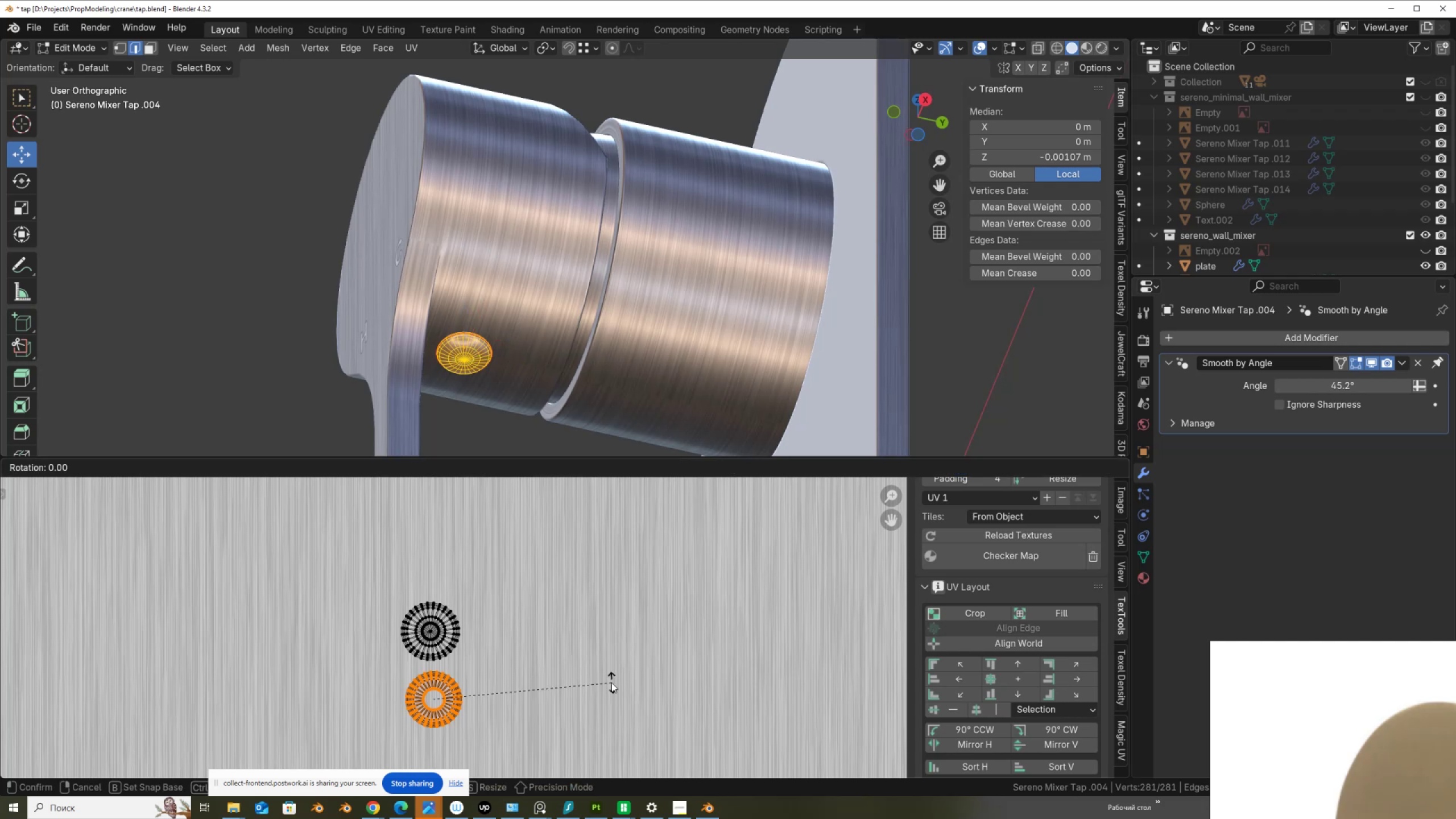 
key(Numpad9)
 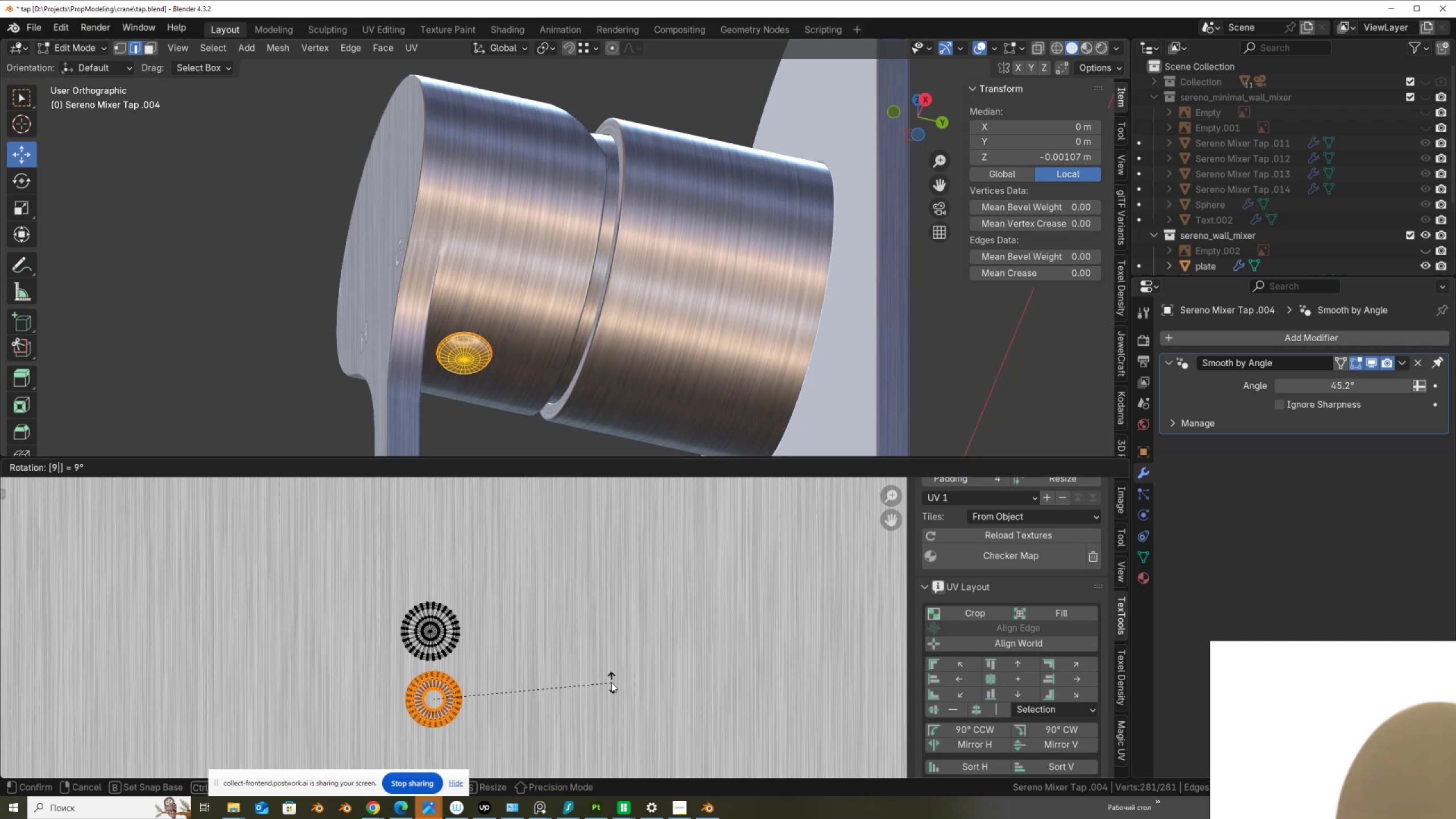 
key(Numpad0)
 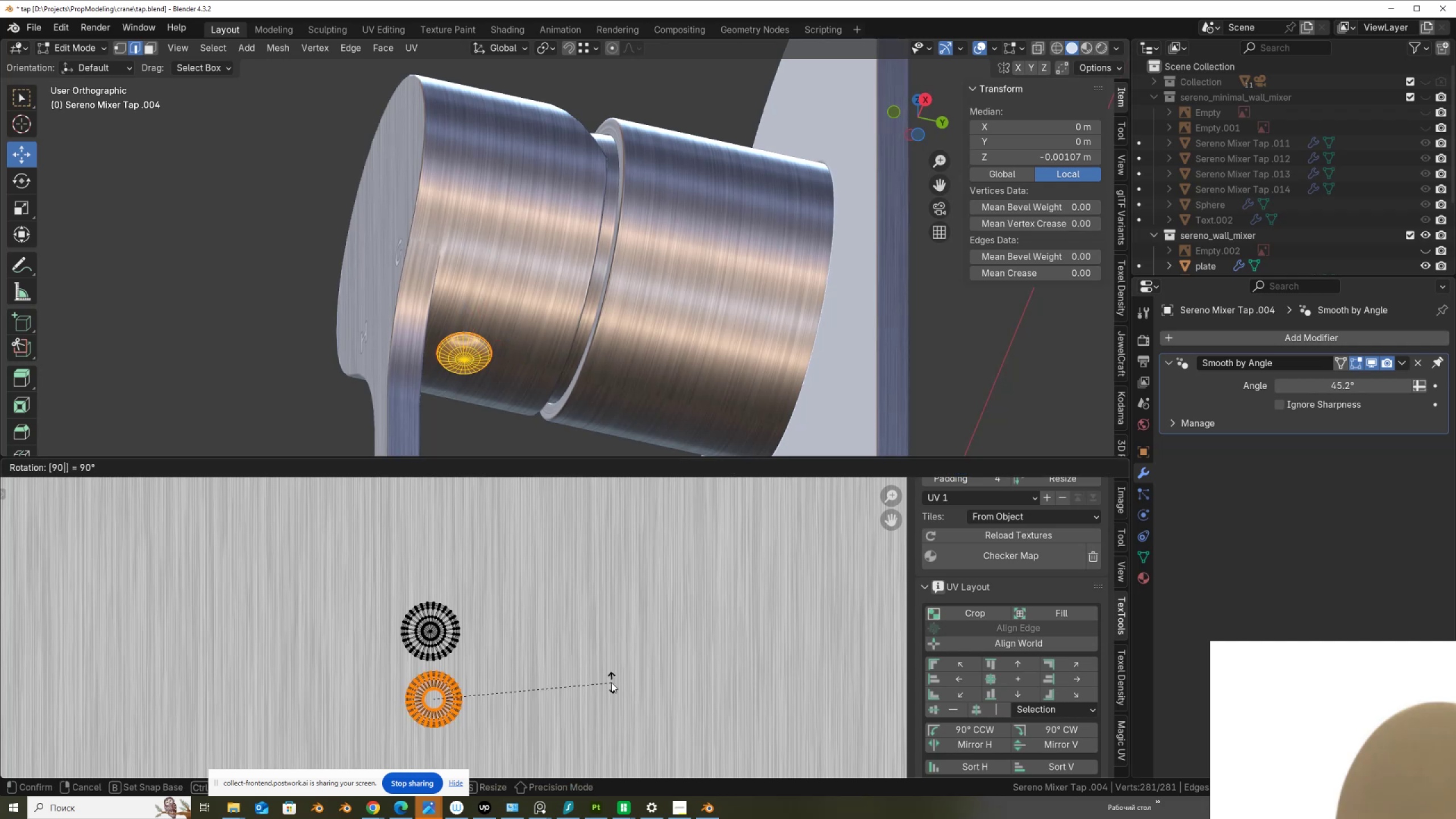 
key(NumpadEnter)
 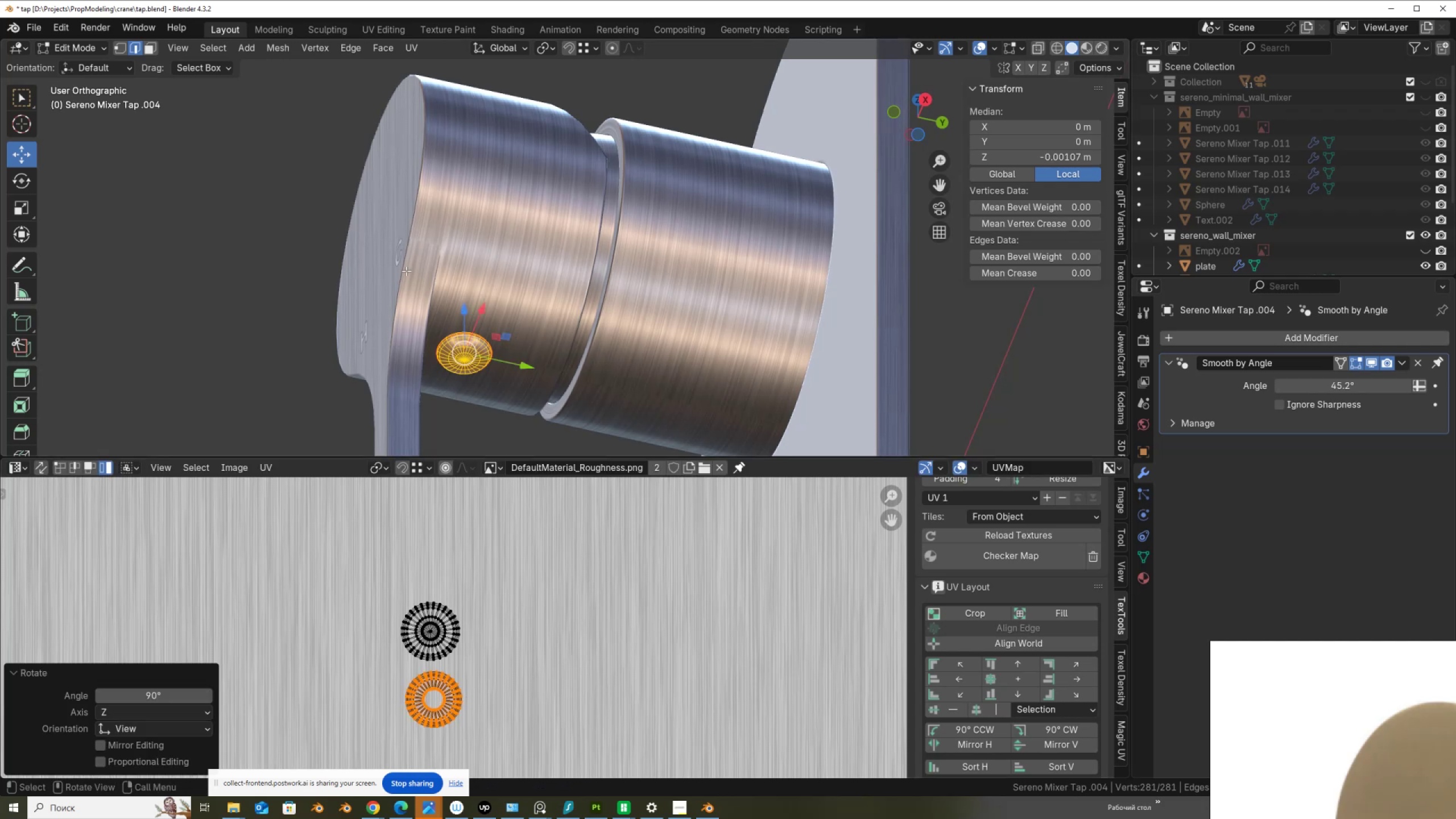 
key(Tab)
 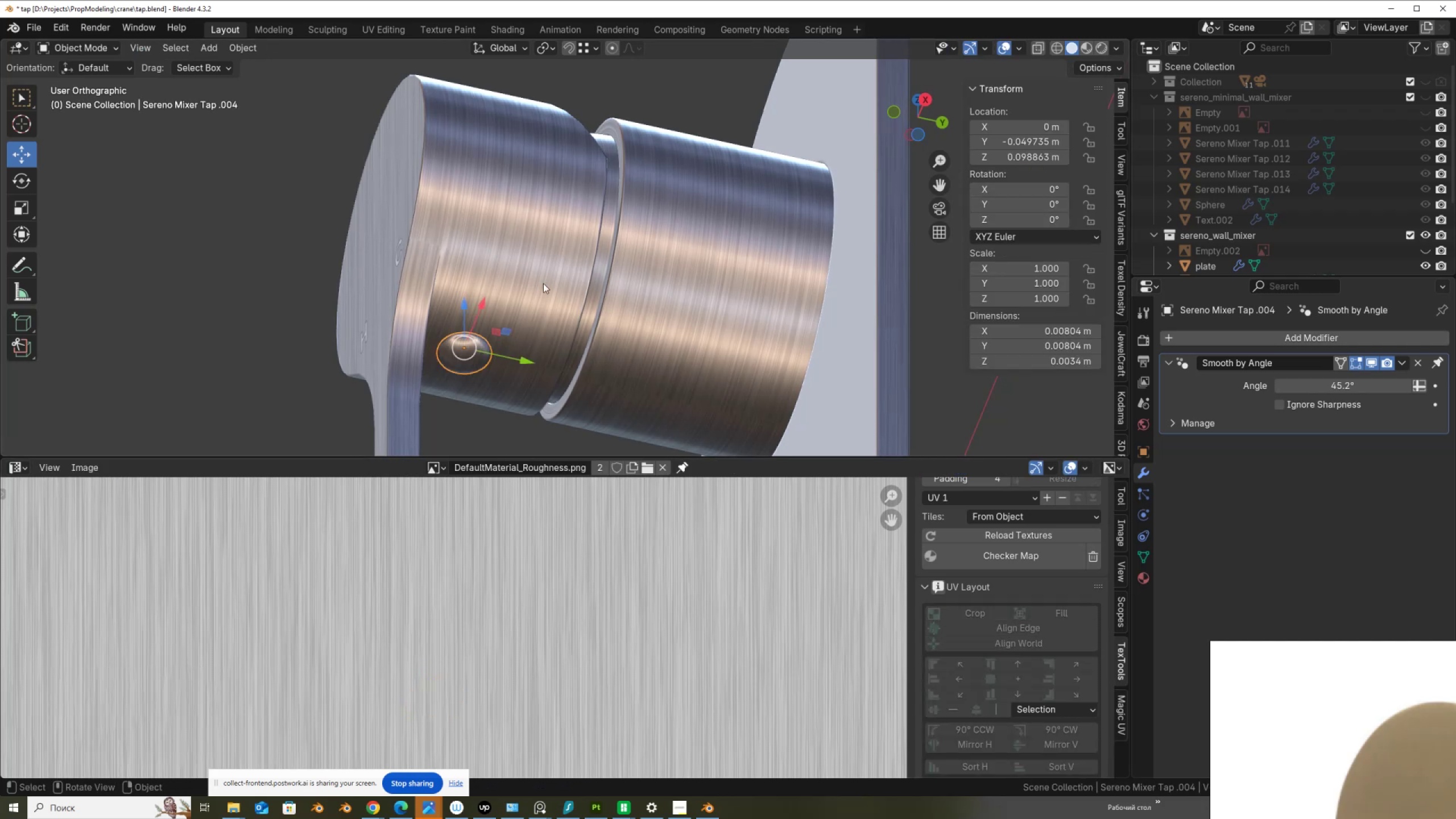 
scroll: coordinate [534, 296], scroll_direction: up, amount: 2.0
 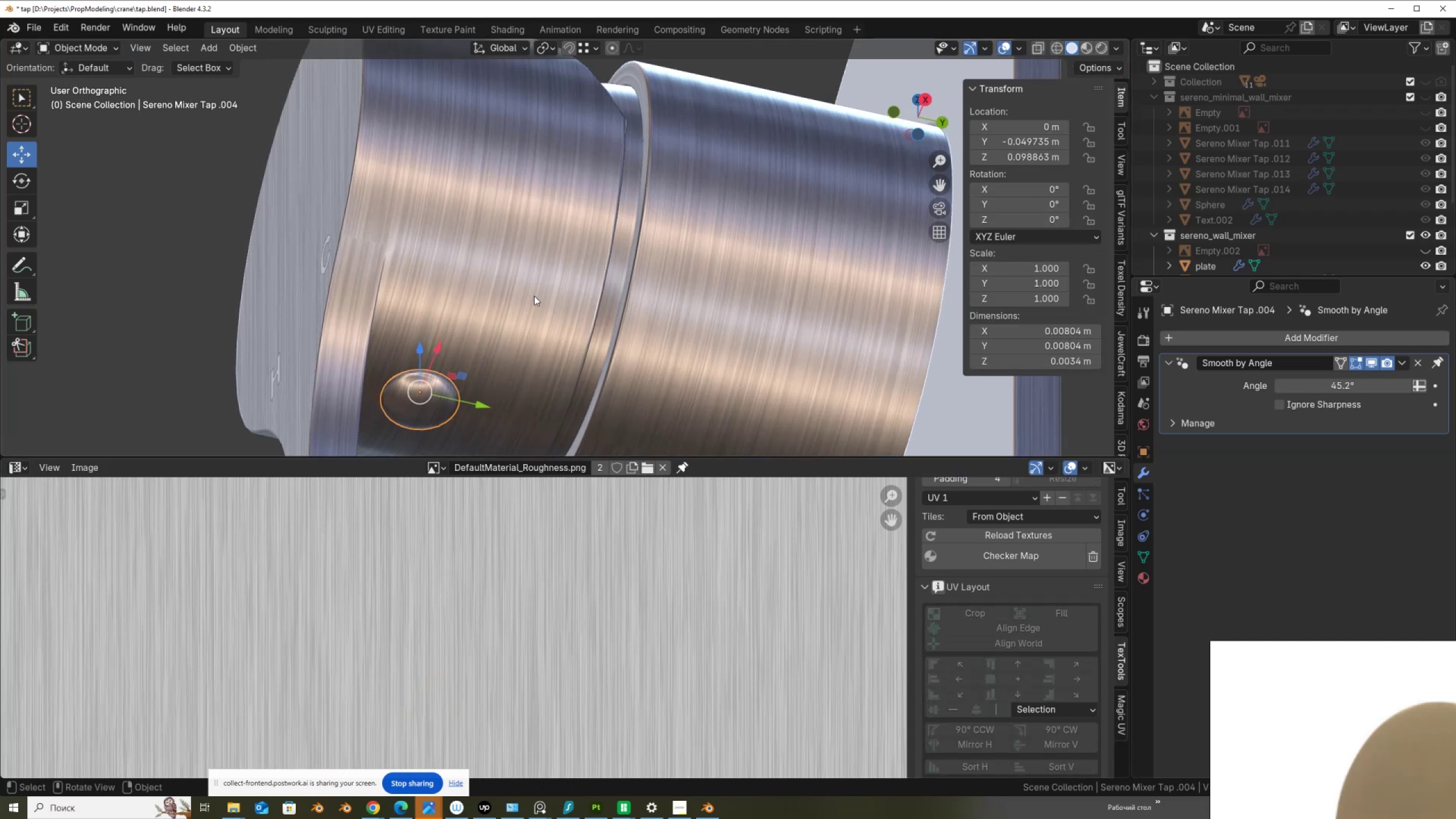 
scroll: coordinate [690, 198], scroll_direction: down, amount: 7.0
 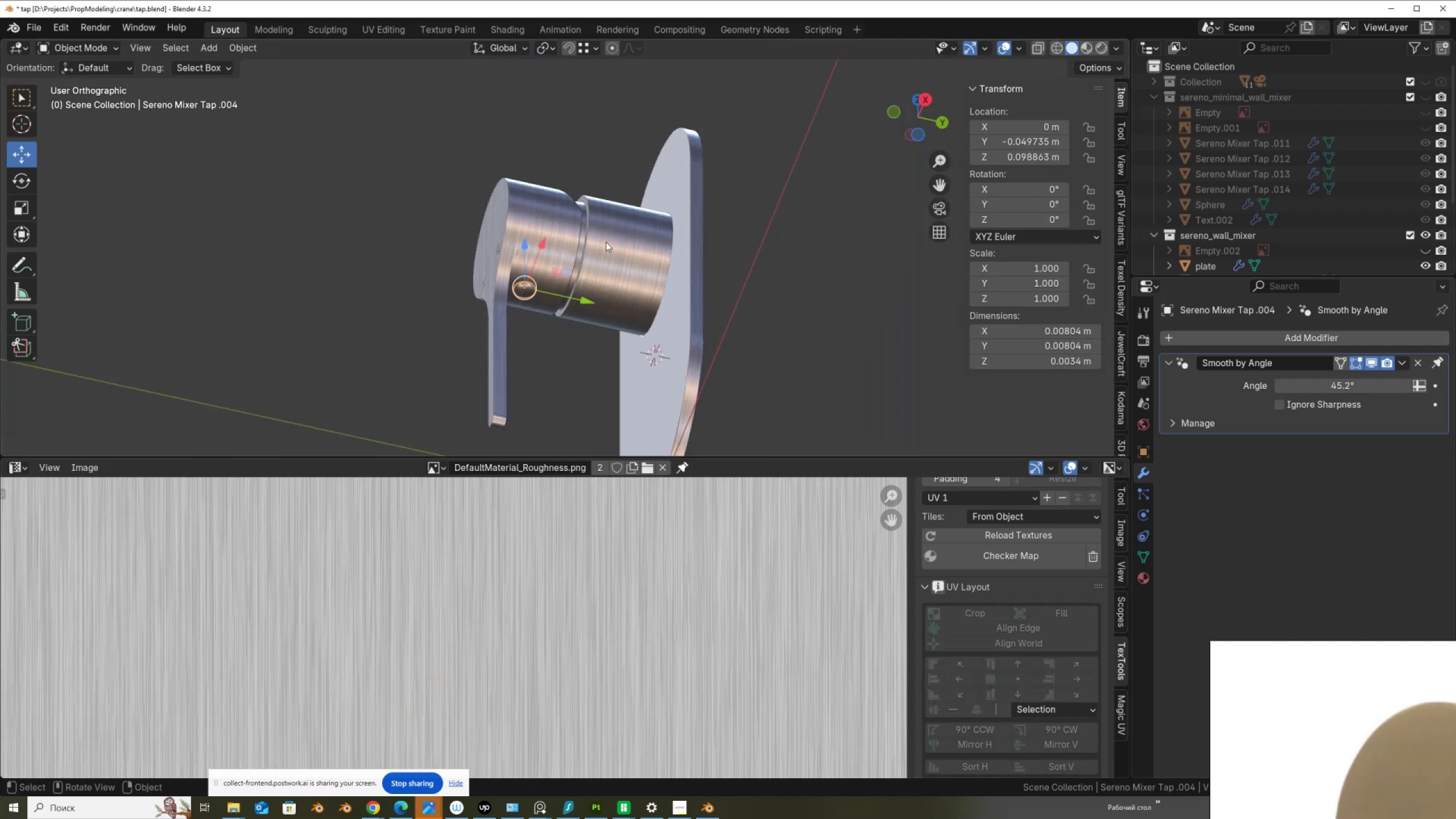 
left_click([627, 260])
 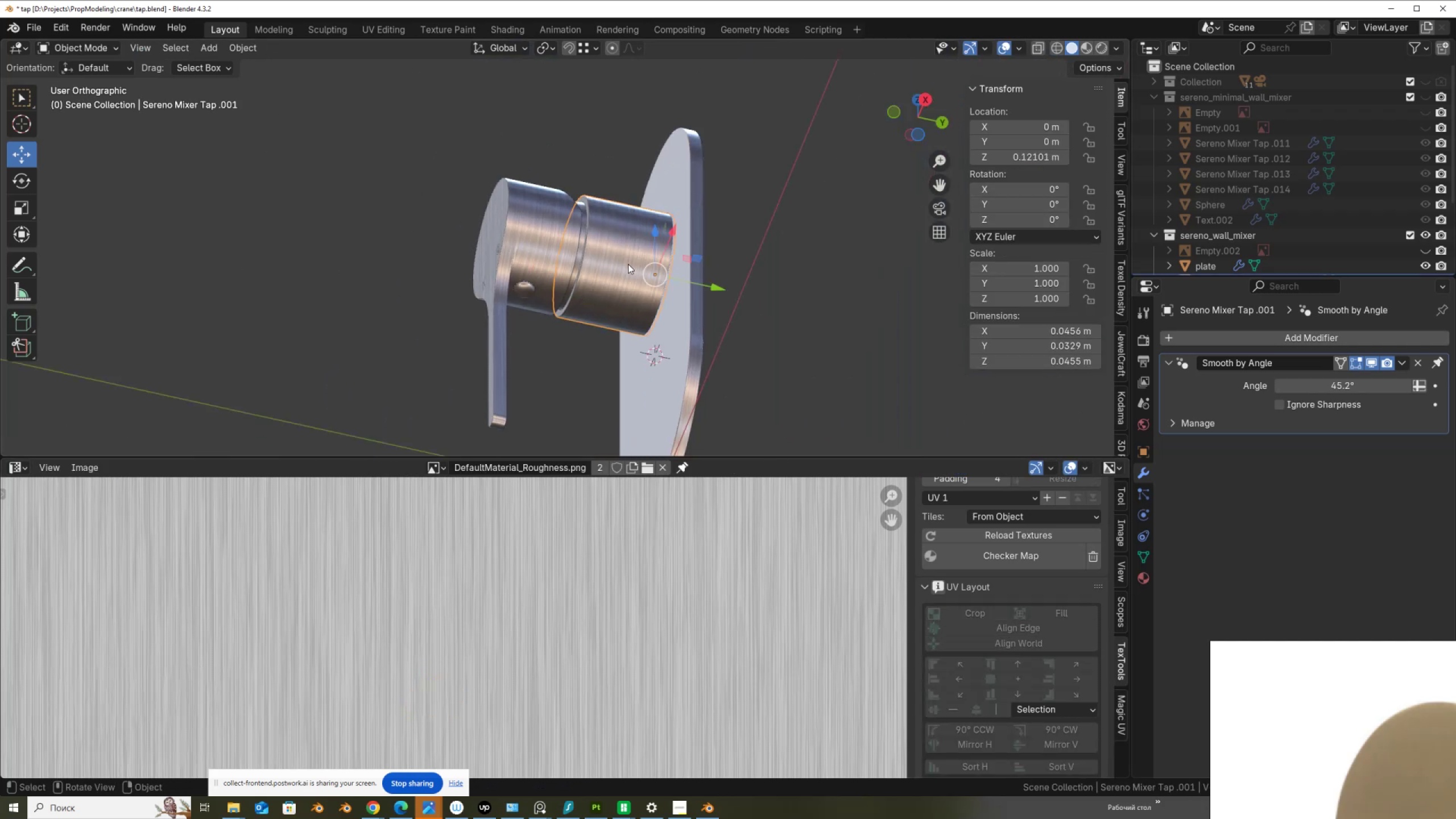 
scroll: coordinate [628, 264], scroll_direction: down, amount: 2.0
 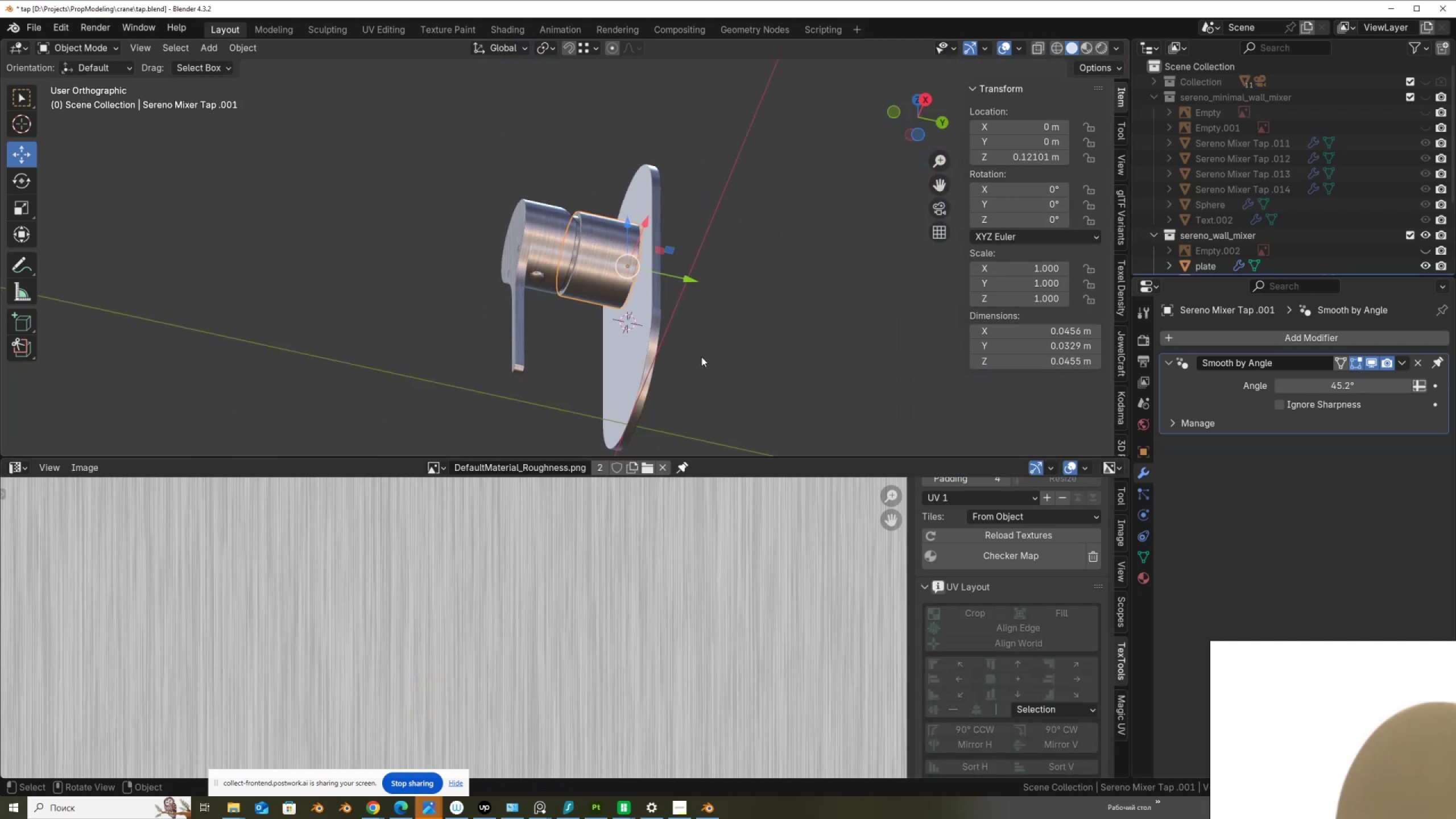 
left_click_drag(start_coordinate=[704, 380], to_coordinate=[461, 167])
 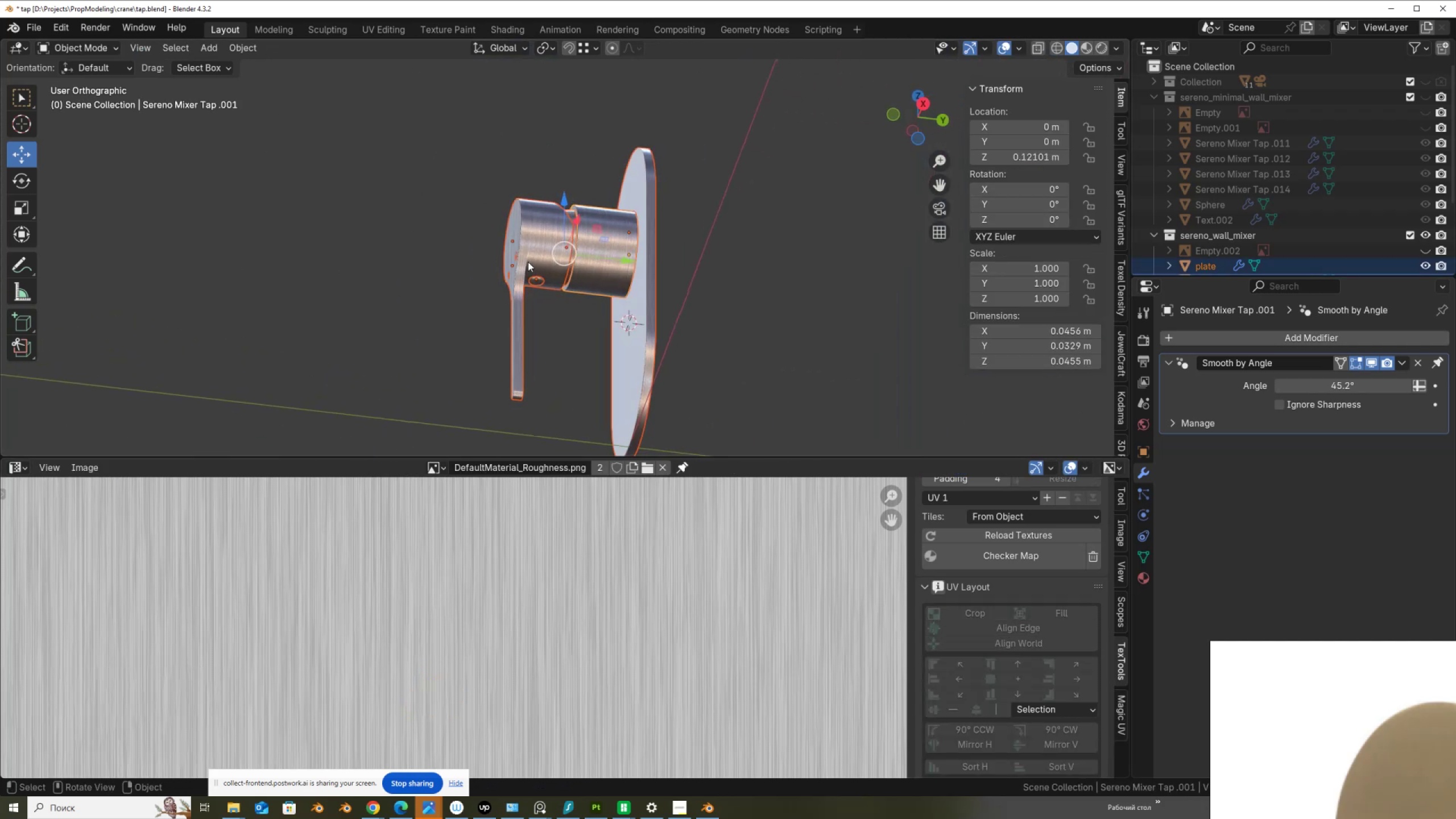 
key(Q)
 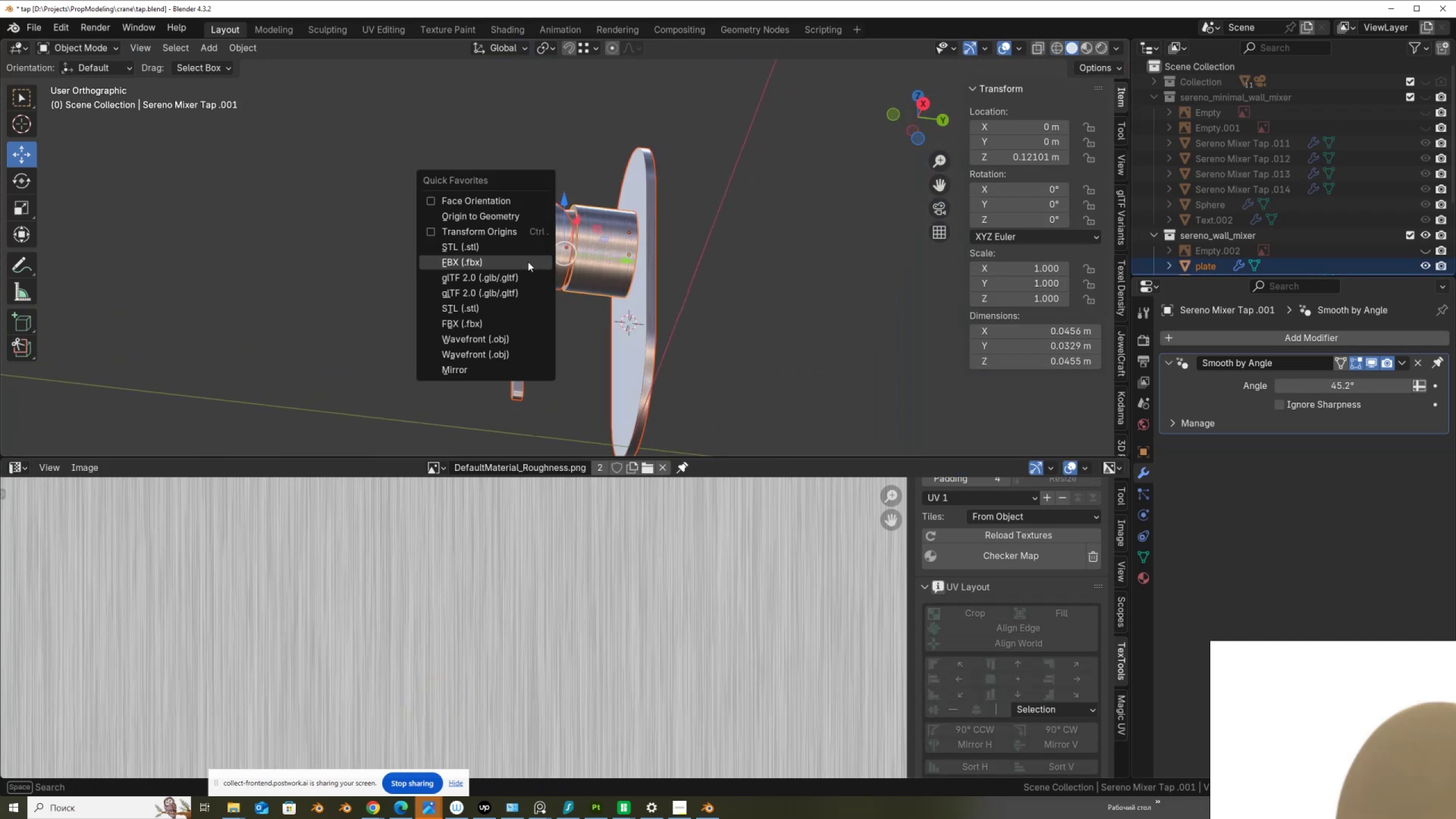 
left_click([528, 262])
 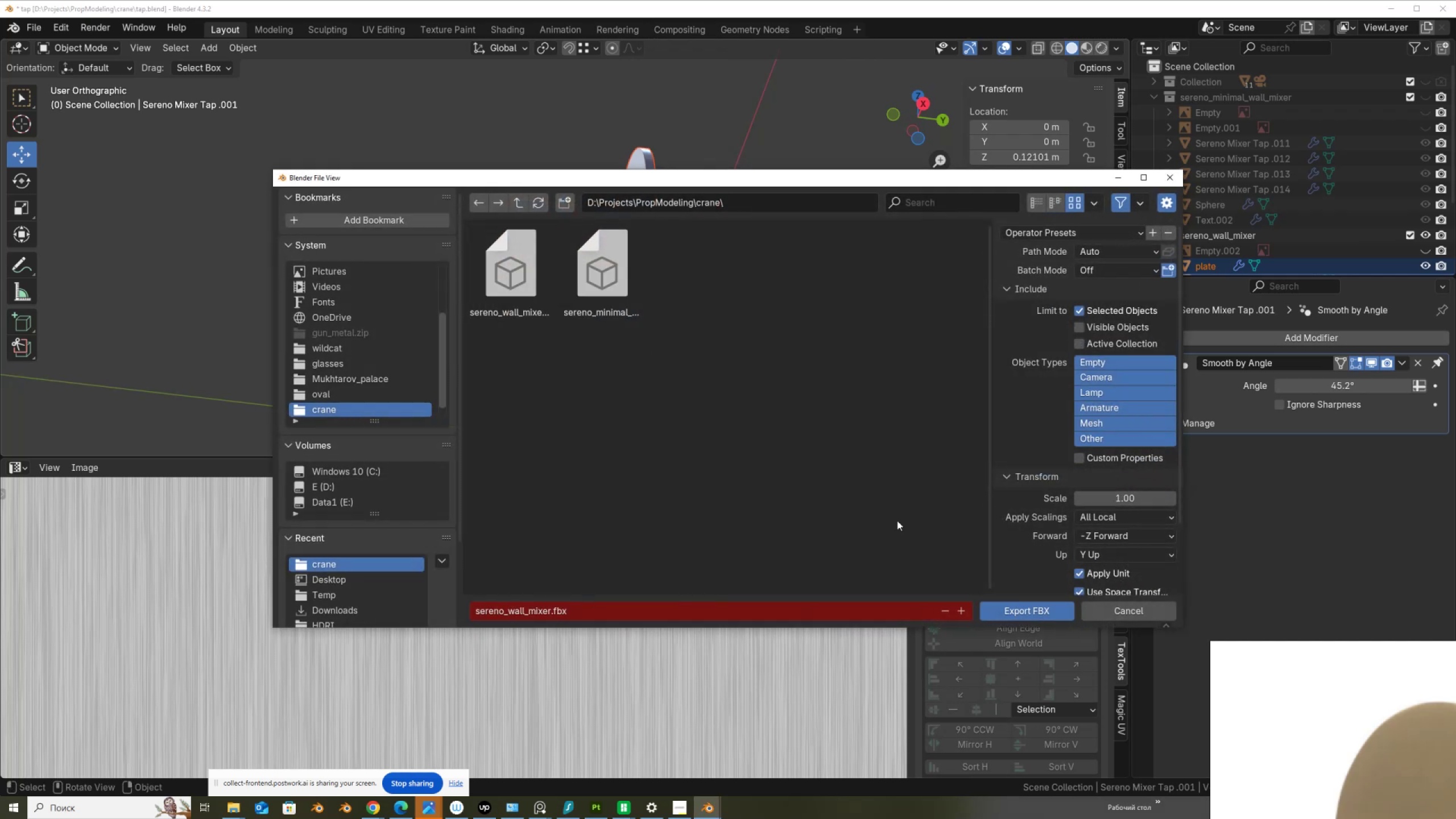 
left_click([1031, 606])
 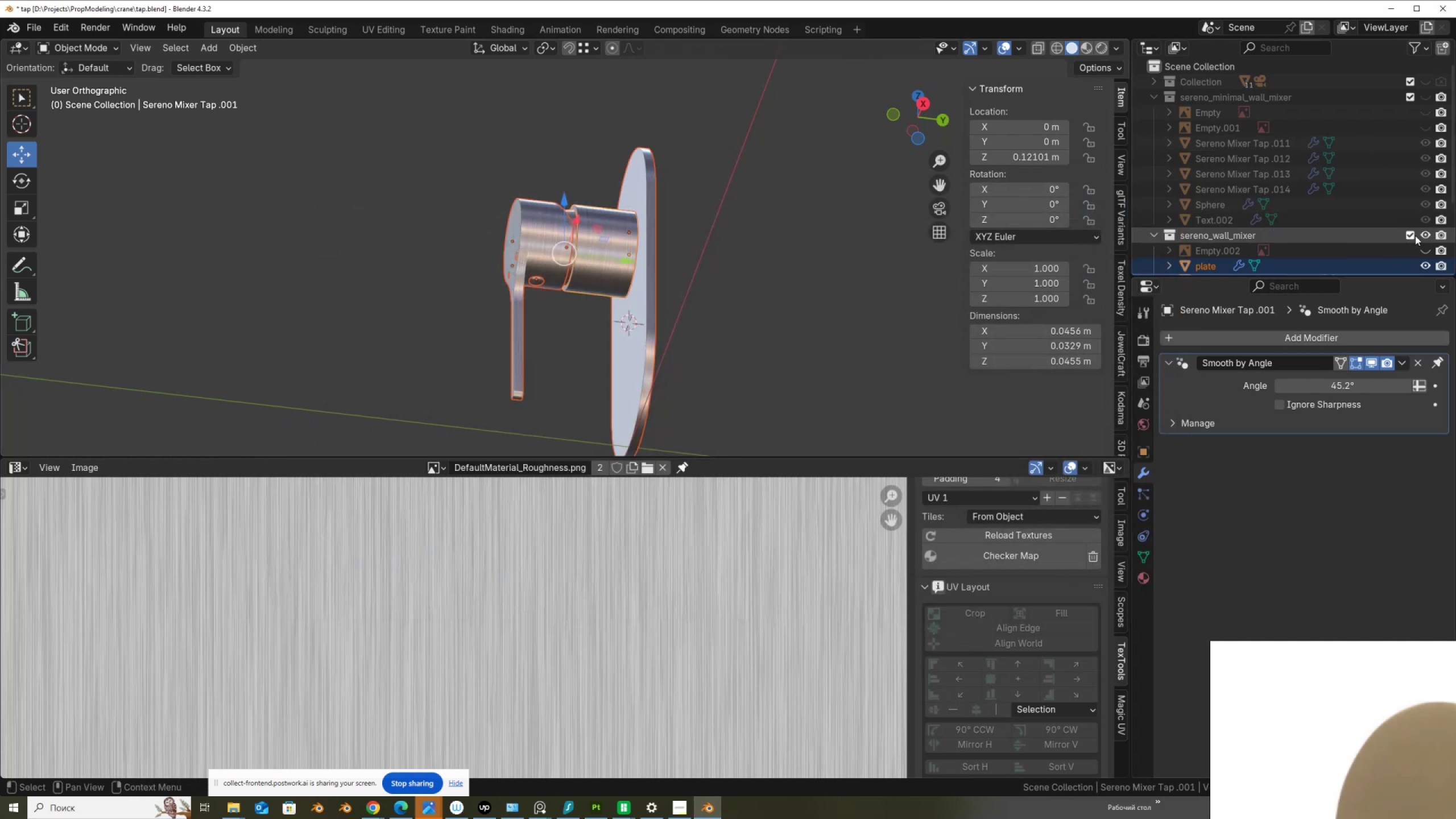 
left_click([1424, 235])
 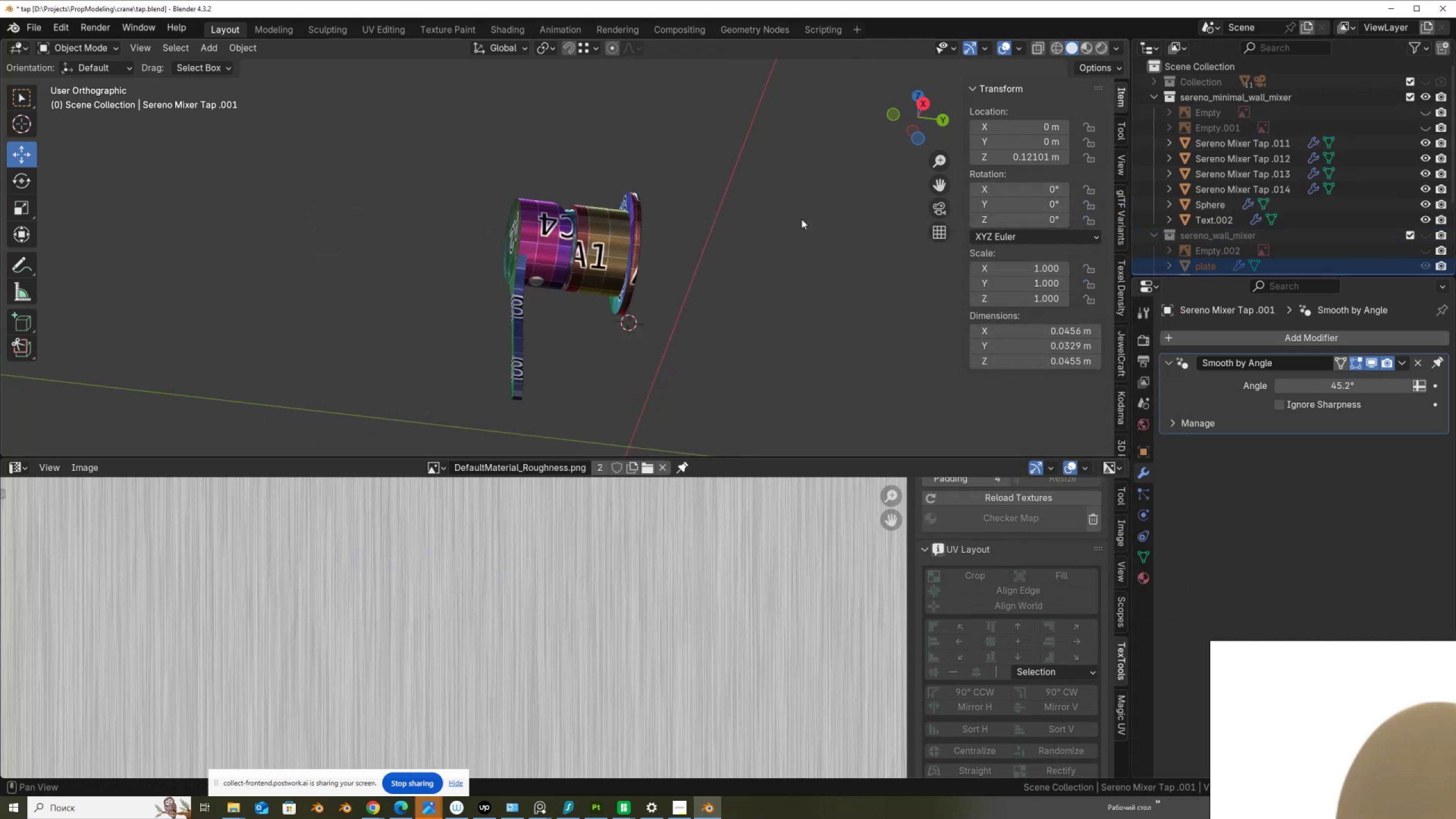 
left_click([662, 366])
 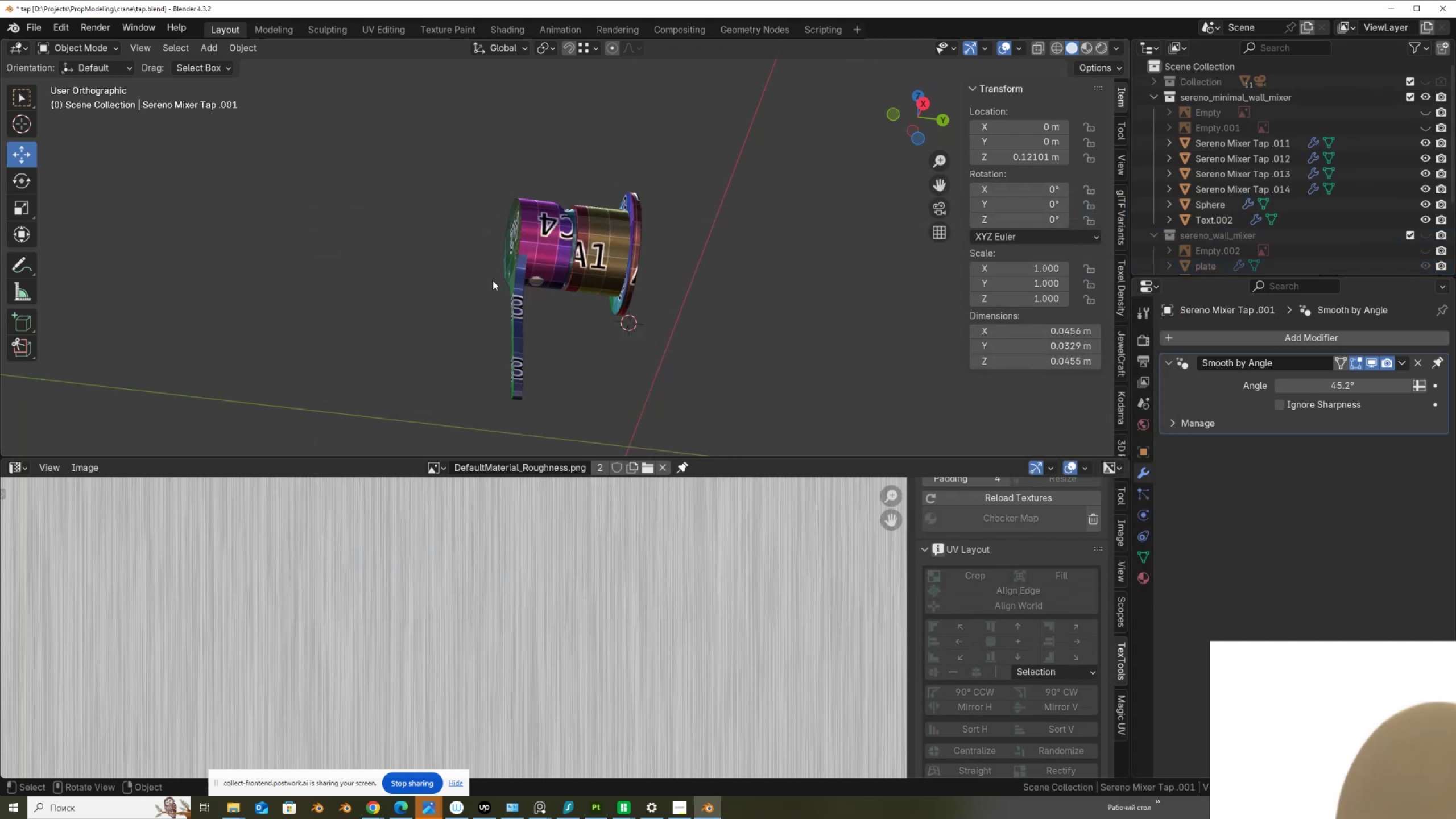 
scroll: coordinate [501, 280], scroll_direction: up, amount: 7.0
 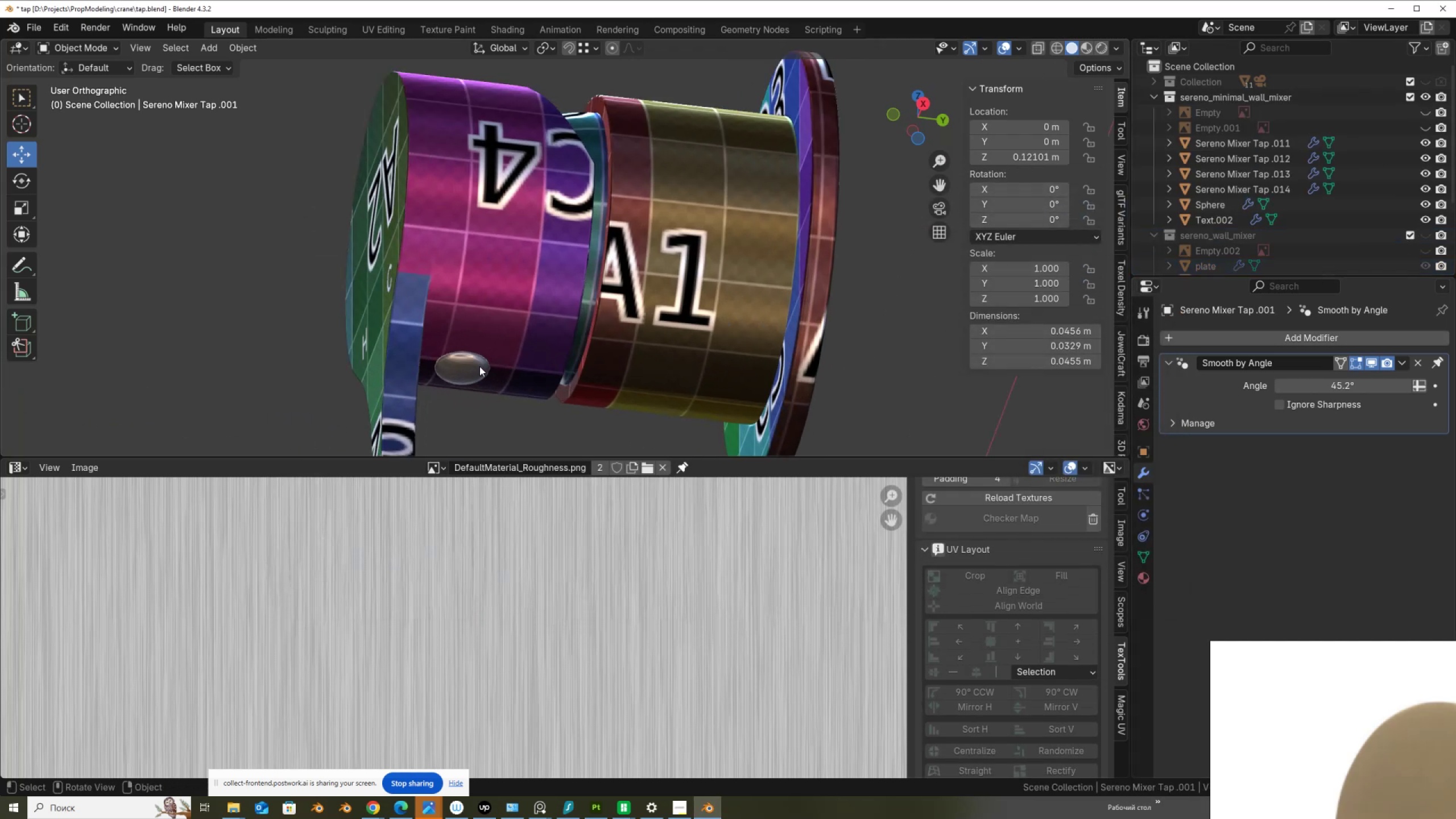 
left_click([479, 366])
 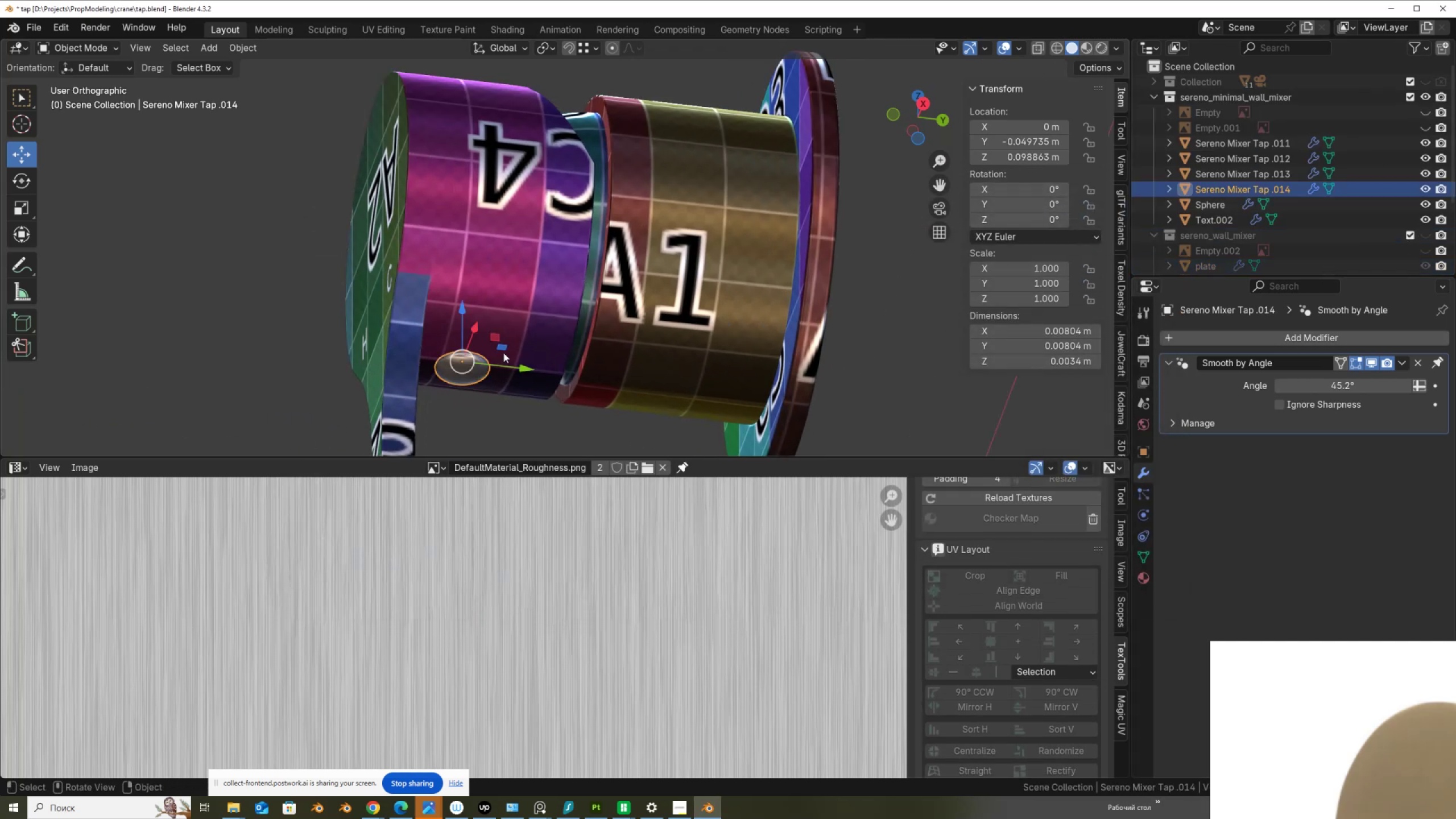 
key(Tab)
 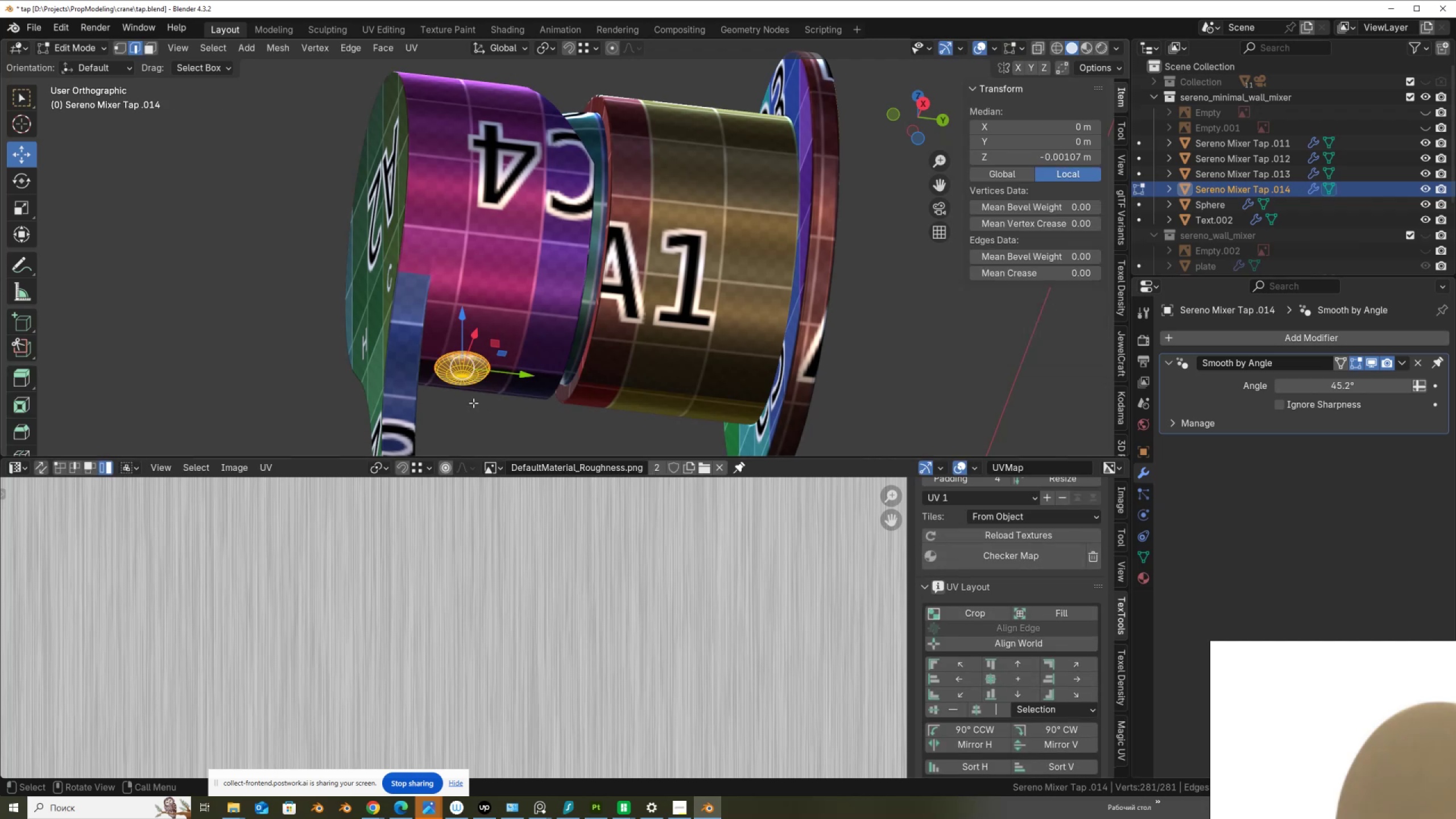 
scroll: coordinate [474, 388], scroll_direction: up, amount: 2.0
 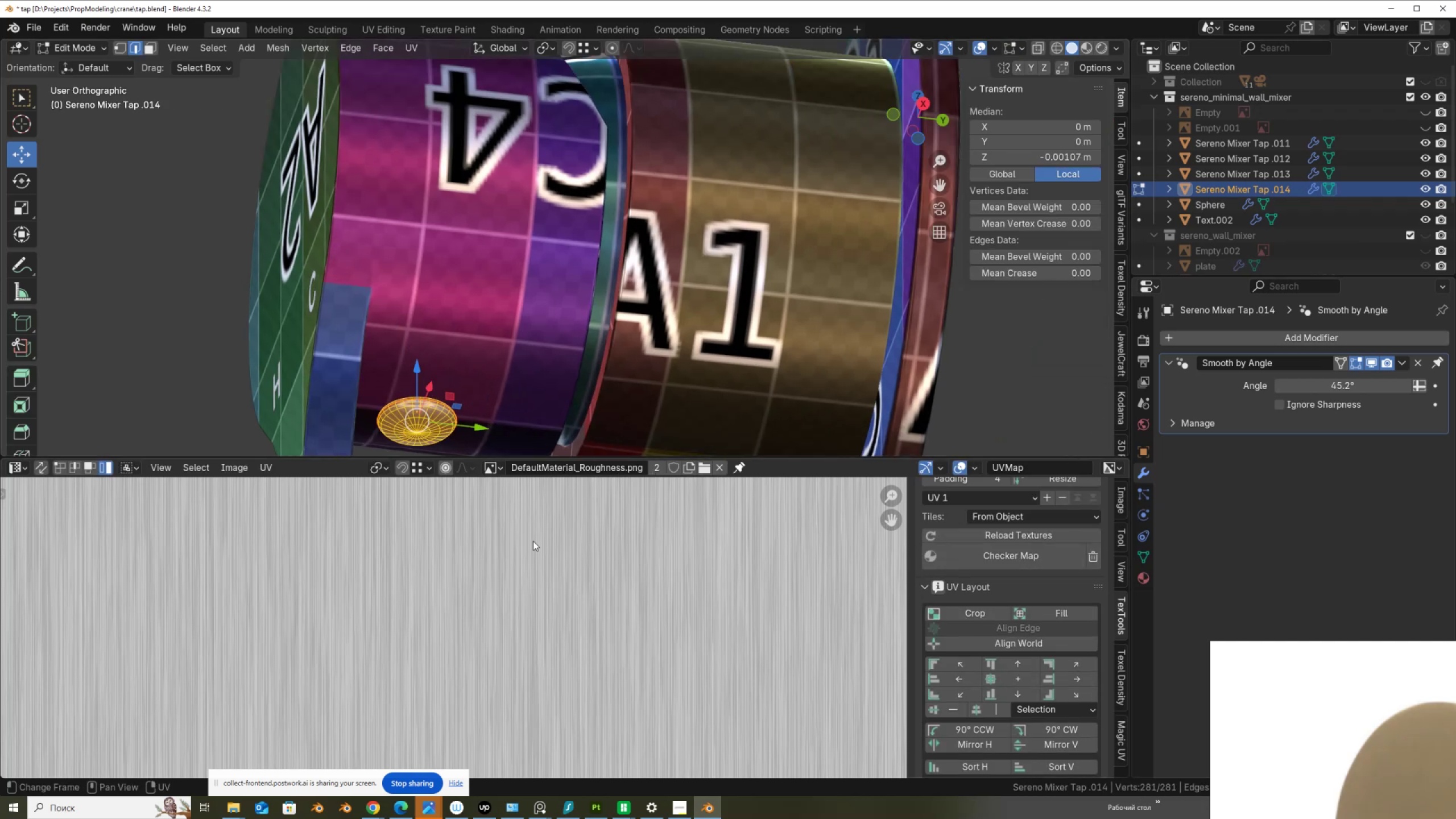 
scroll: coordinate [609, 569], scroll_direction: down, amount: 3.0
 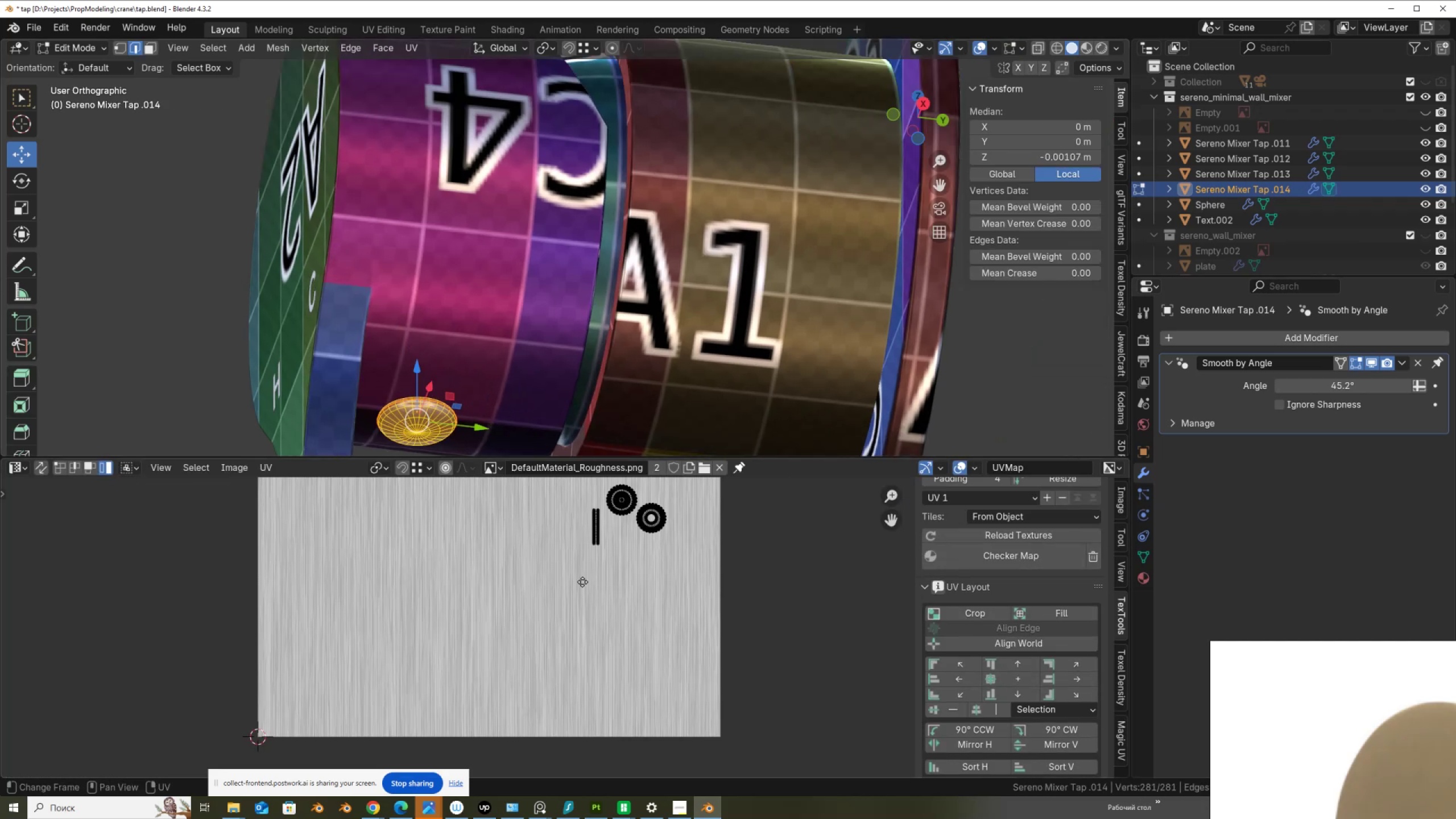 
scroll: coordinate [566, 560], scroll_direction: up, amount: 6.0
 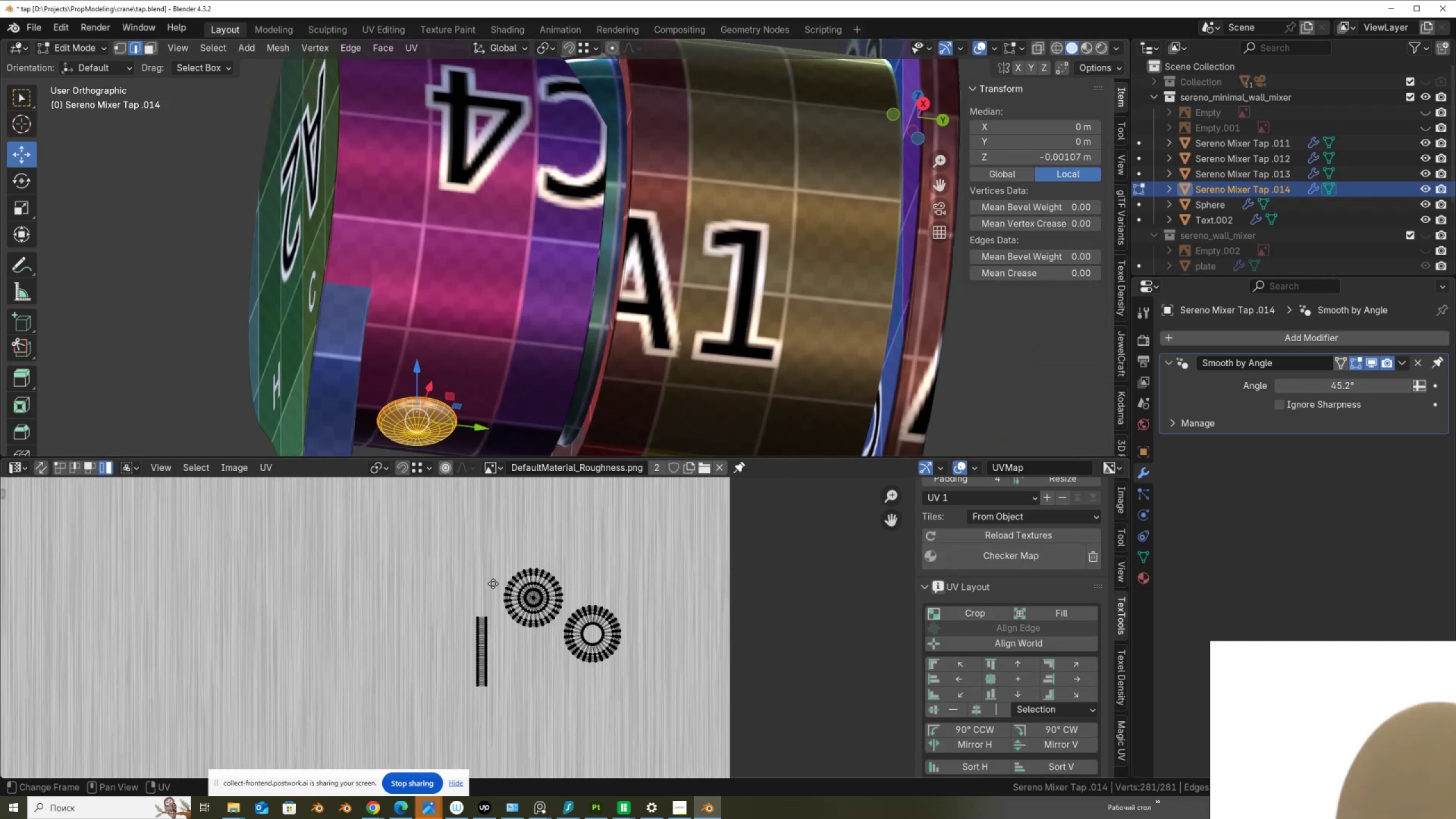 
left_click_drag(start_coordinate=[496, 553], to_coordinate=[564, 629])
 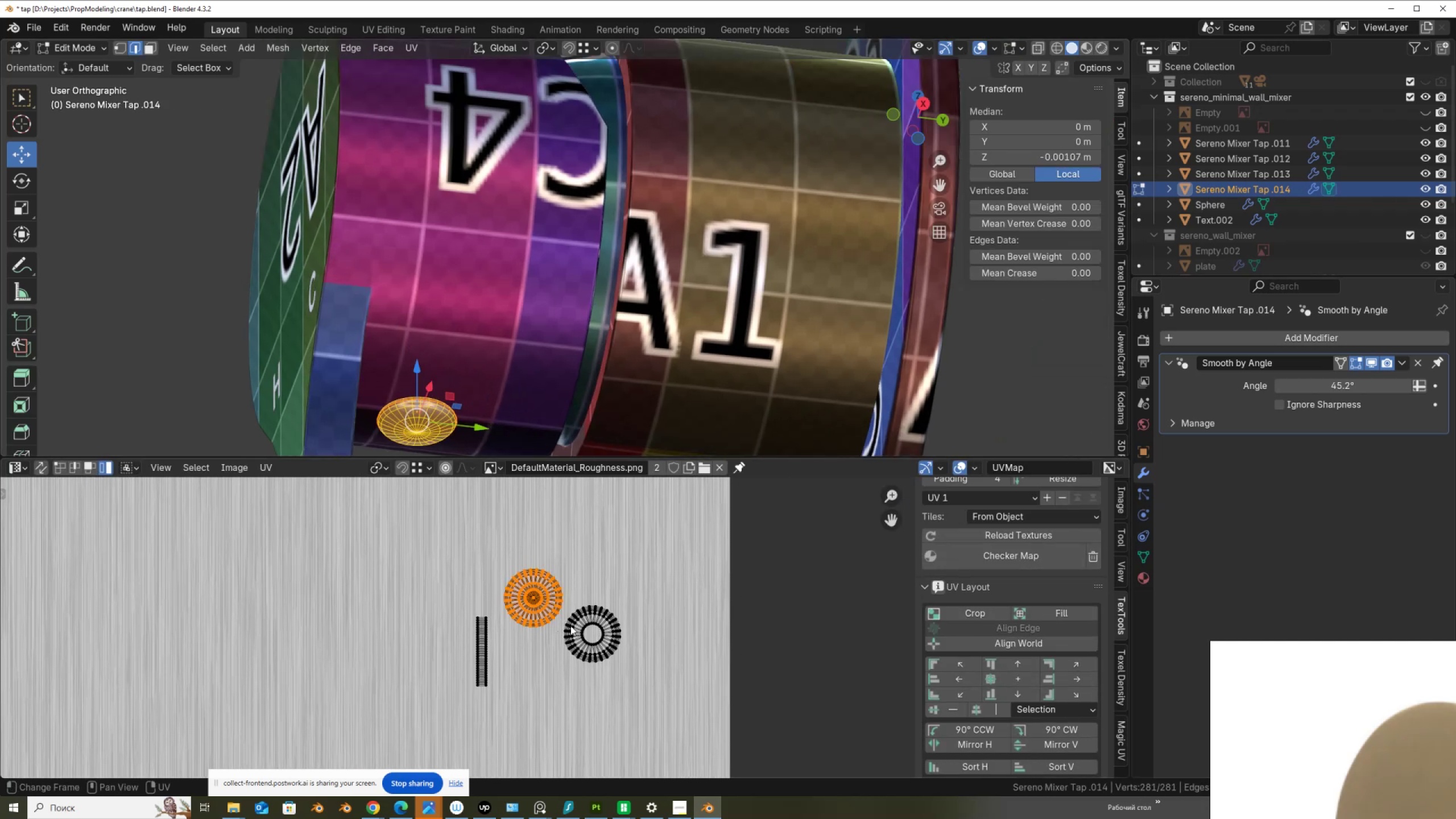 
key(R)
 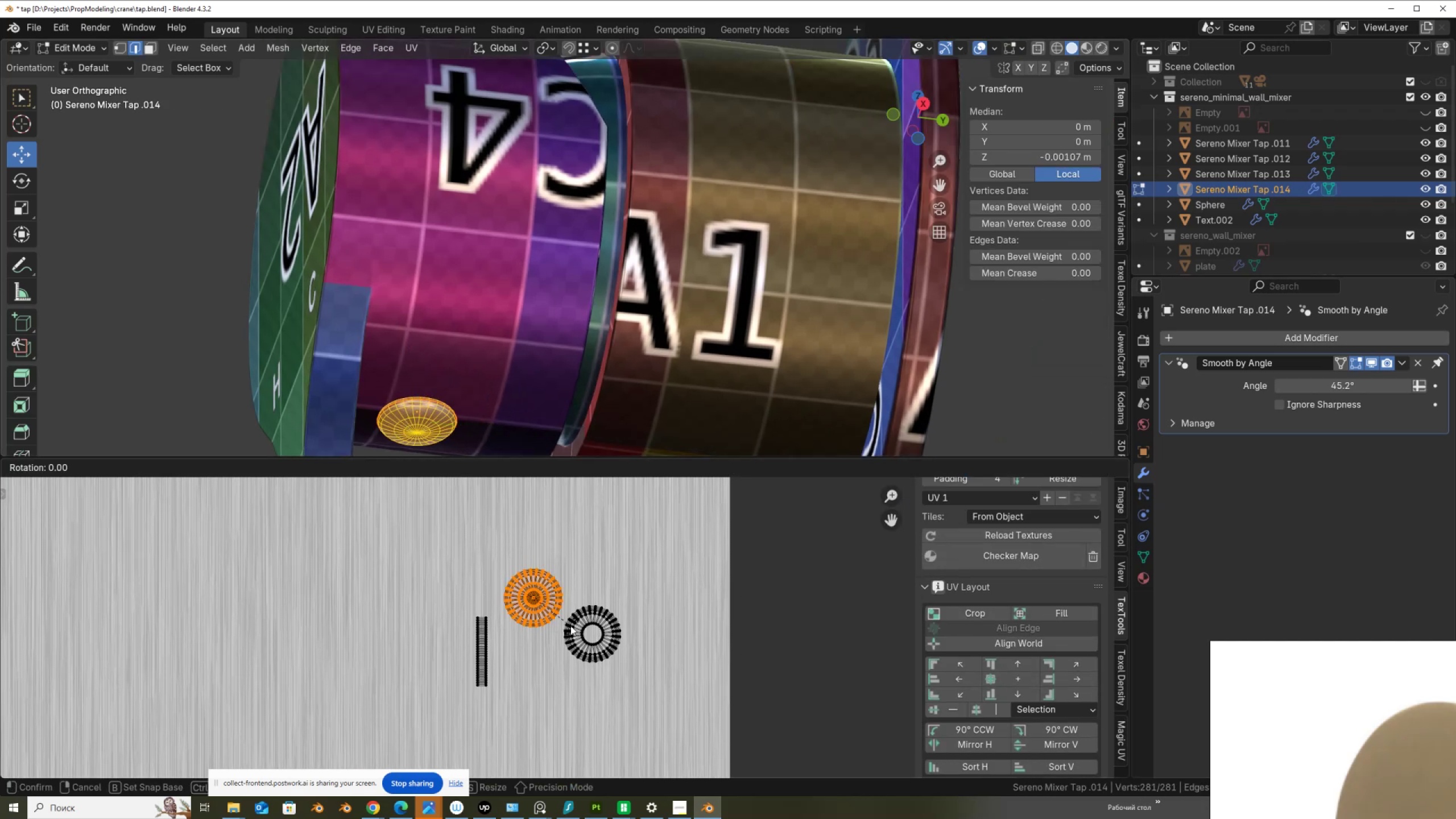 
key(Numpad9)
 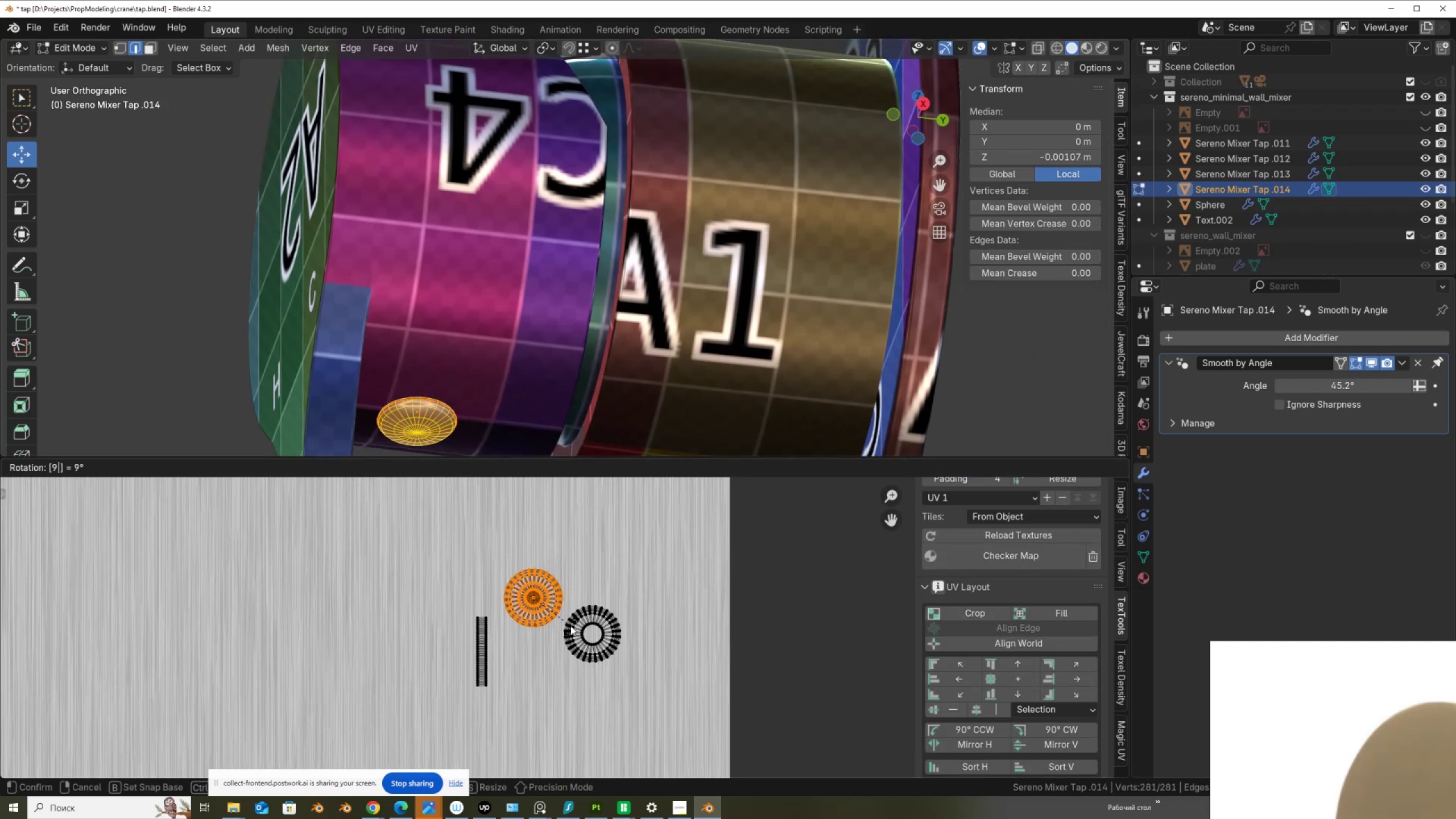 
key(Numpad0)
 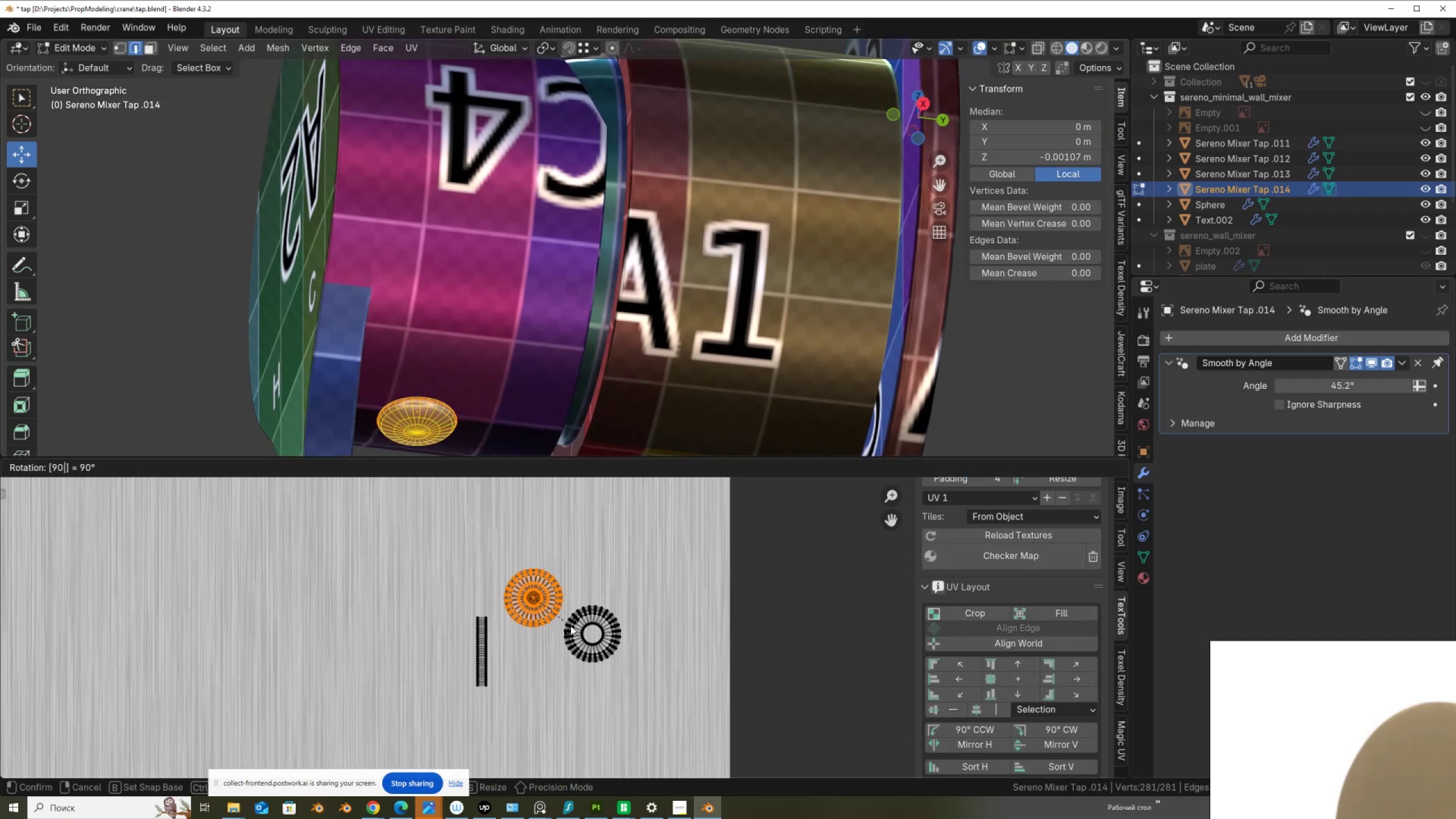 
key(NumpadEnter)
 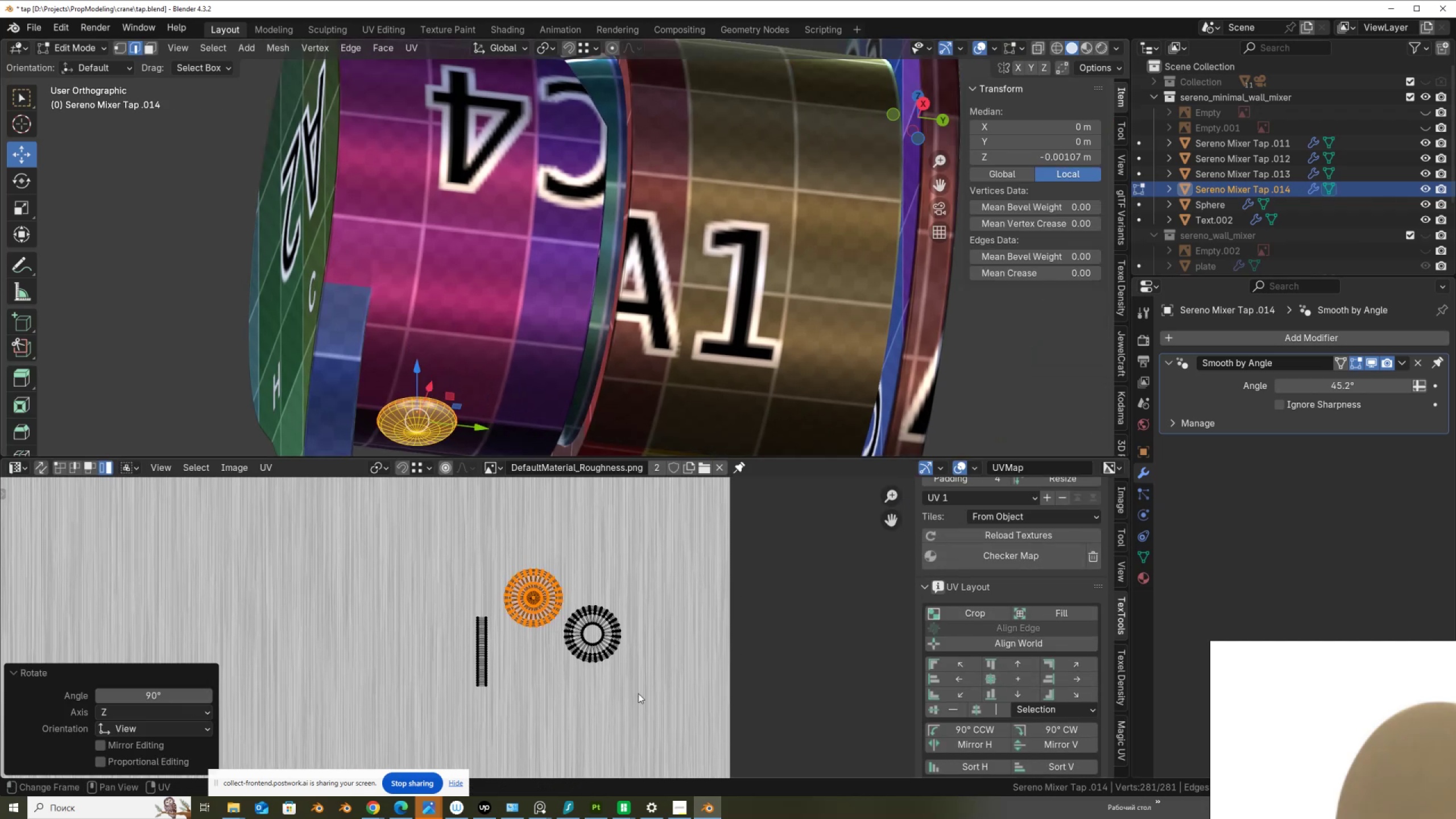 
left_click_drag(start_coordinate=[644, 686], to_coordinate=[560, 599])
 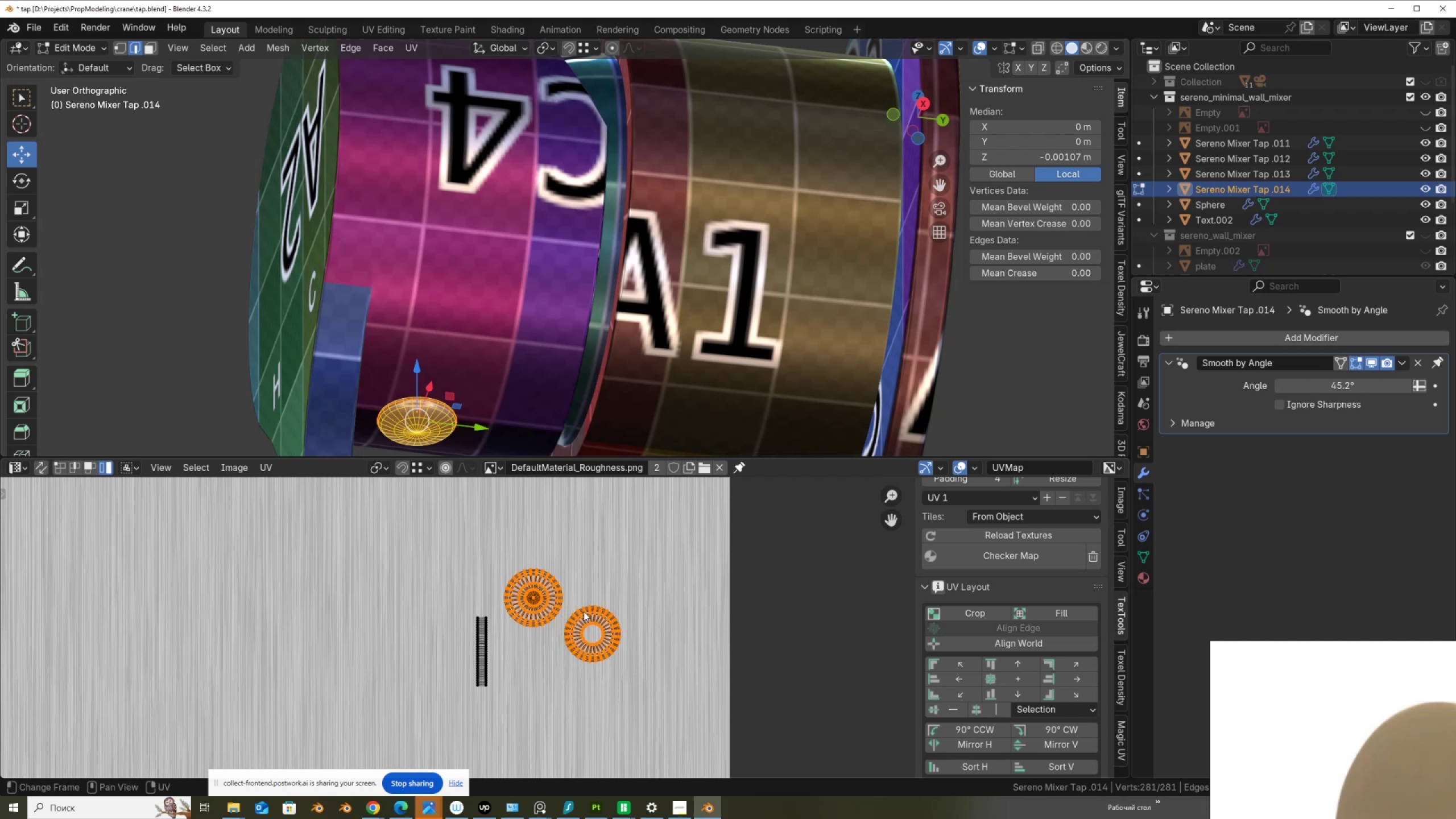 
key(R)
 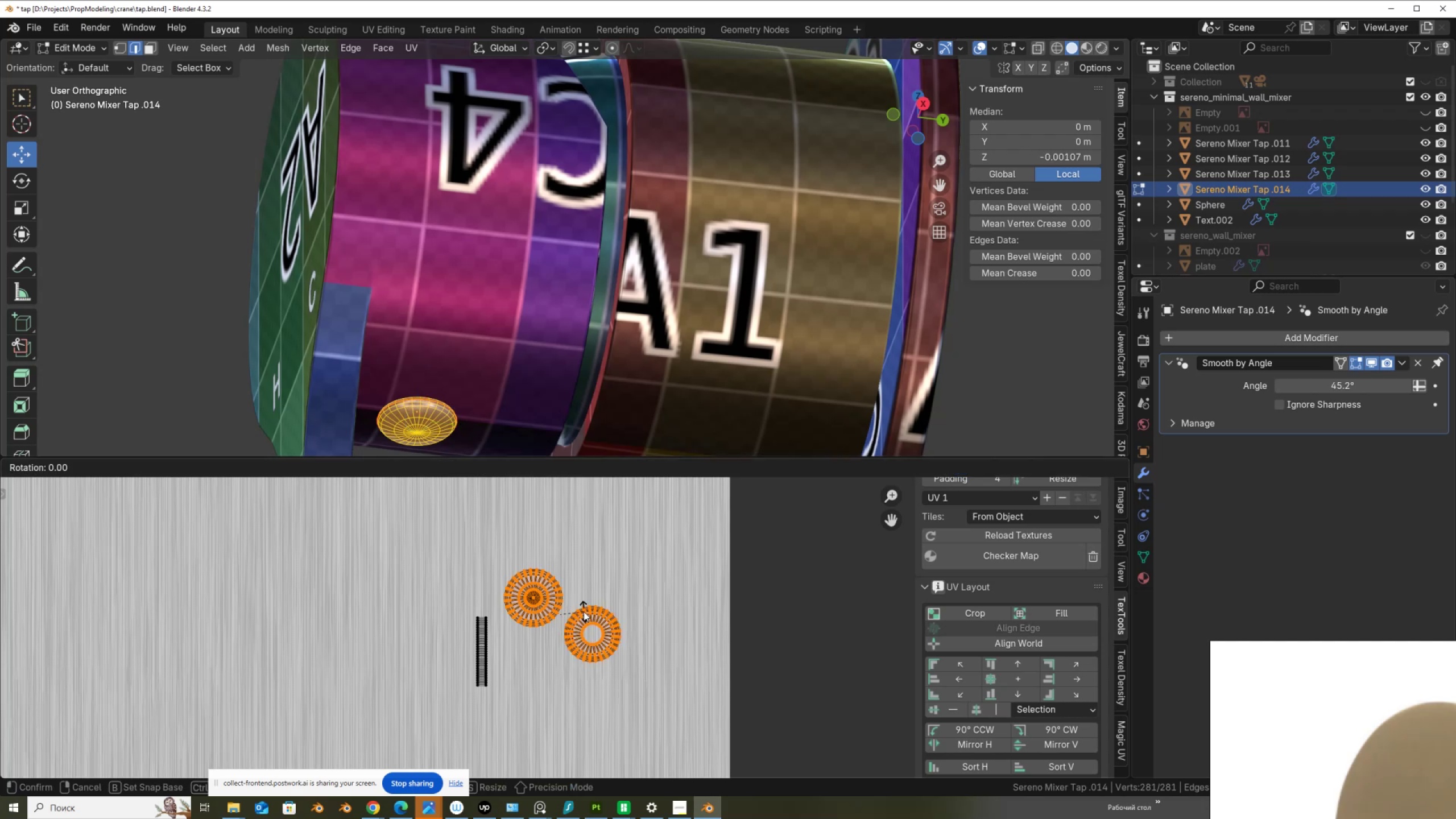 
key(Numpad9)
 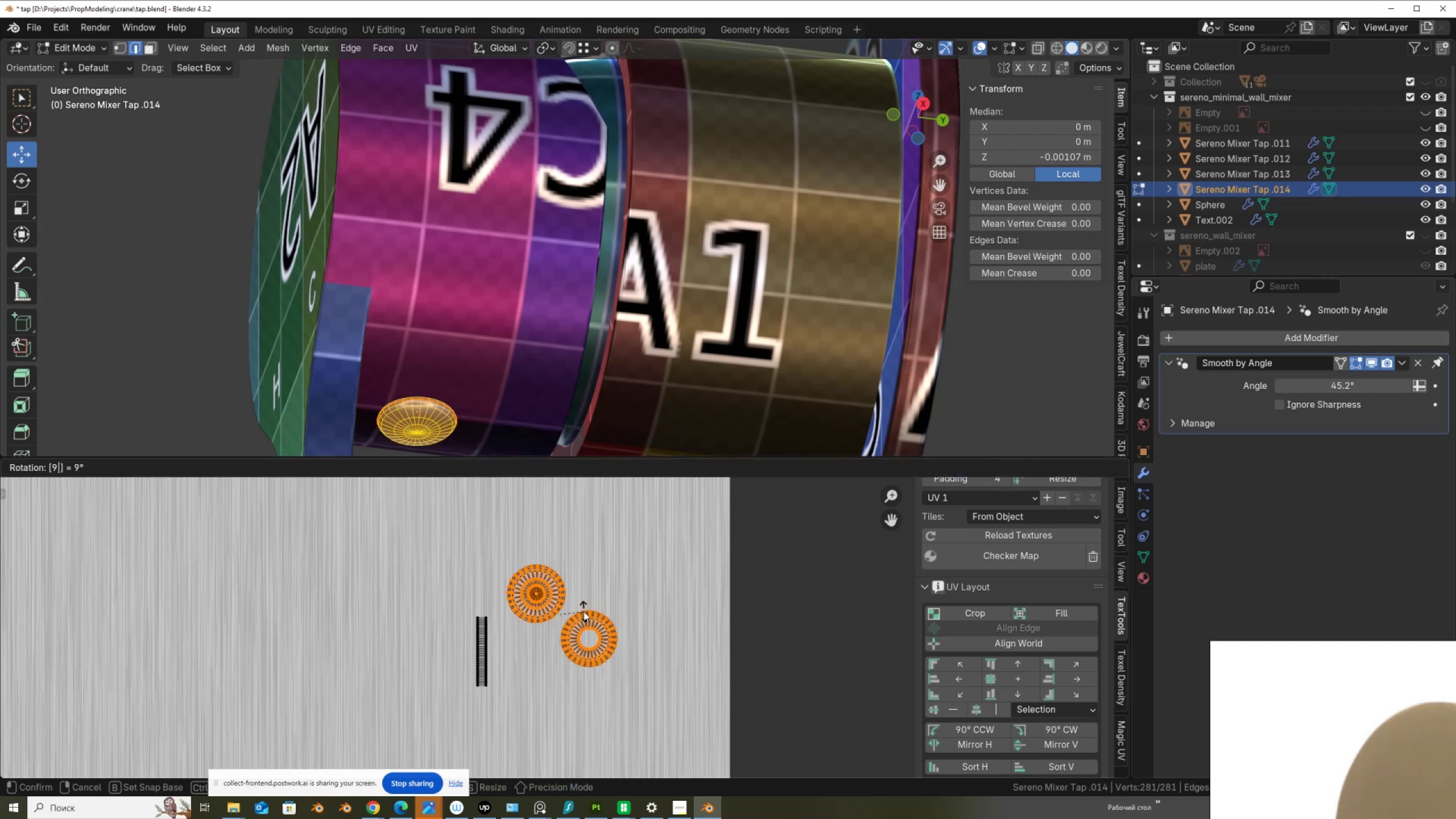 
key(Numpad0)
 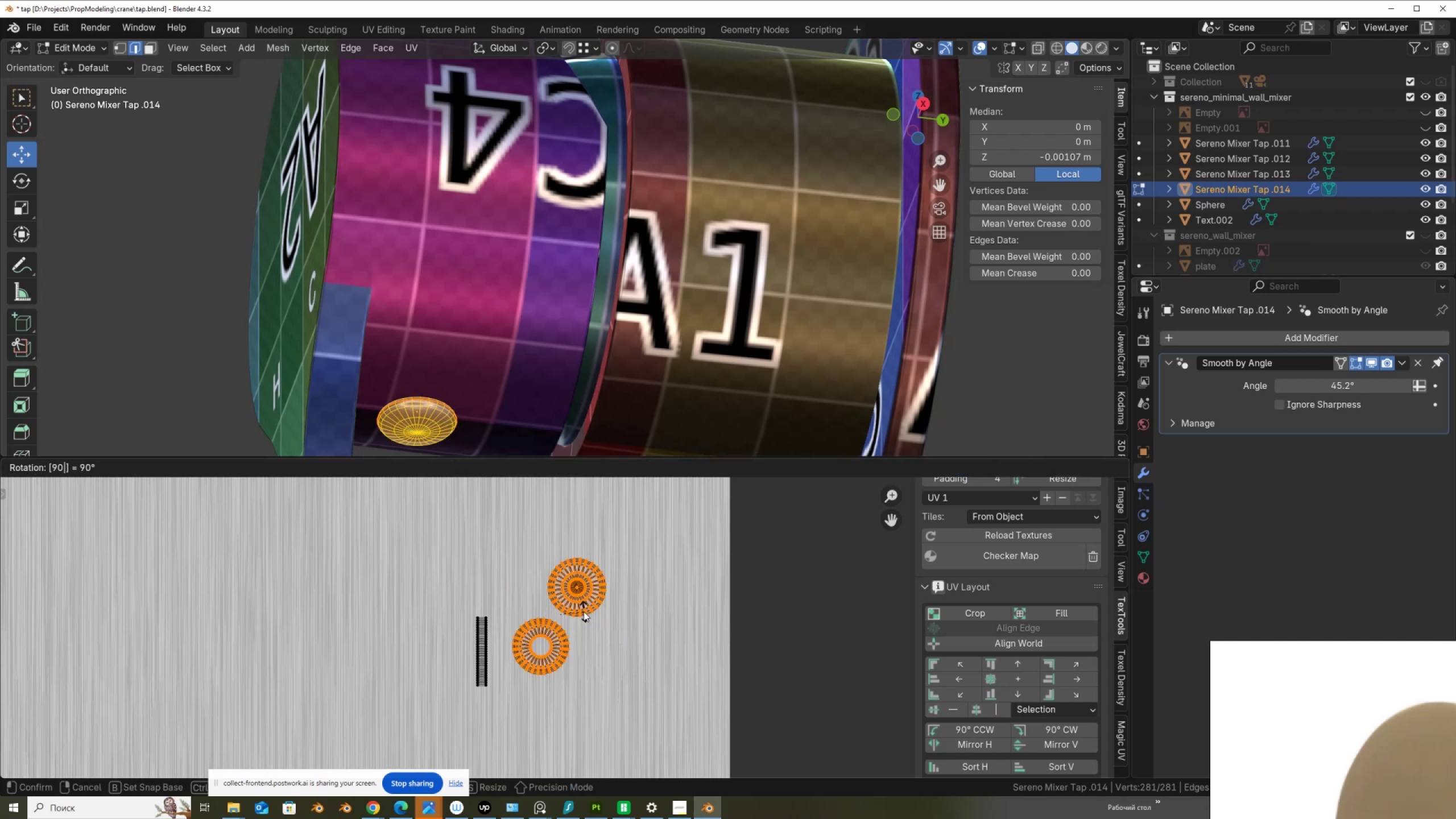 
key(NumpadEnter)
 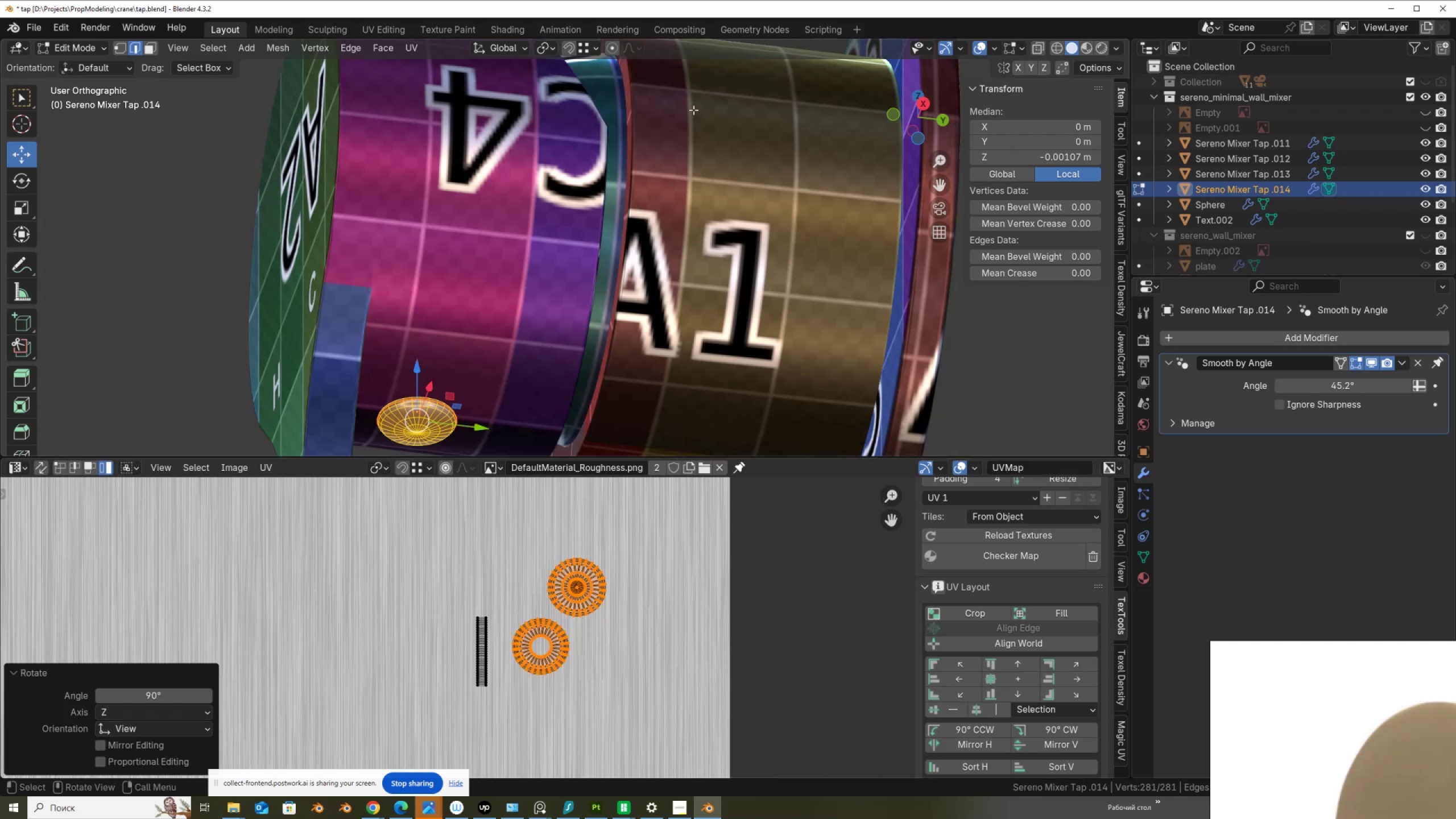 
key(Tab)
 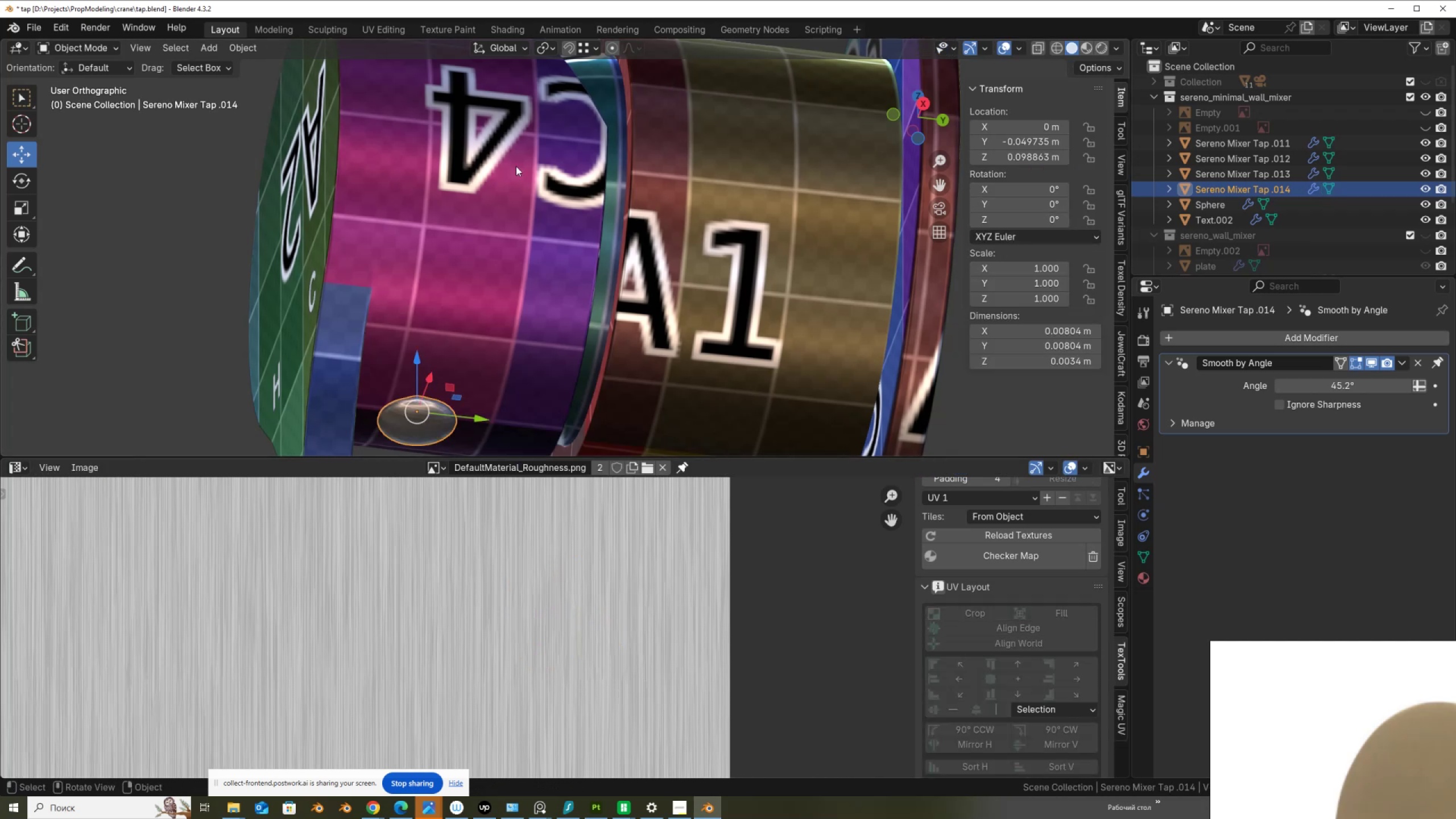 
left_click([515, 177])
 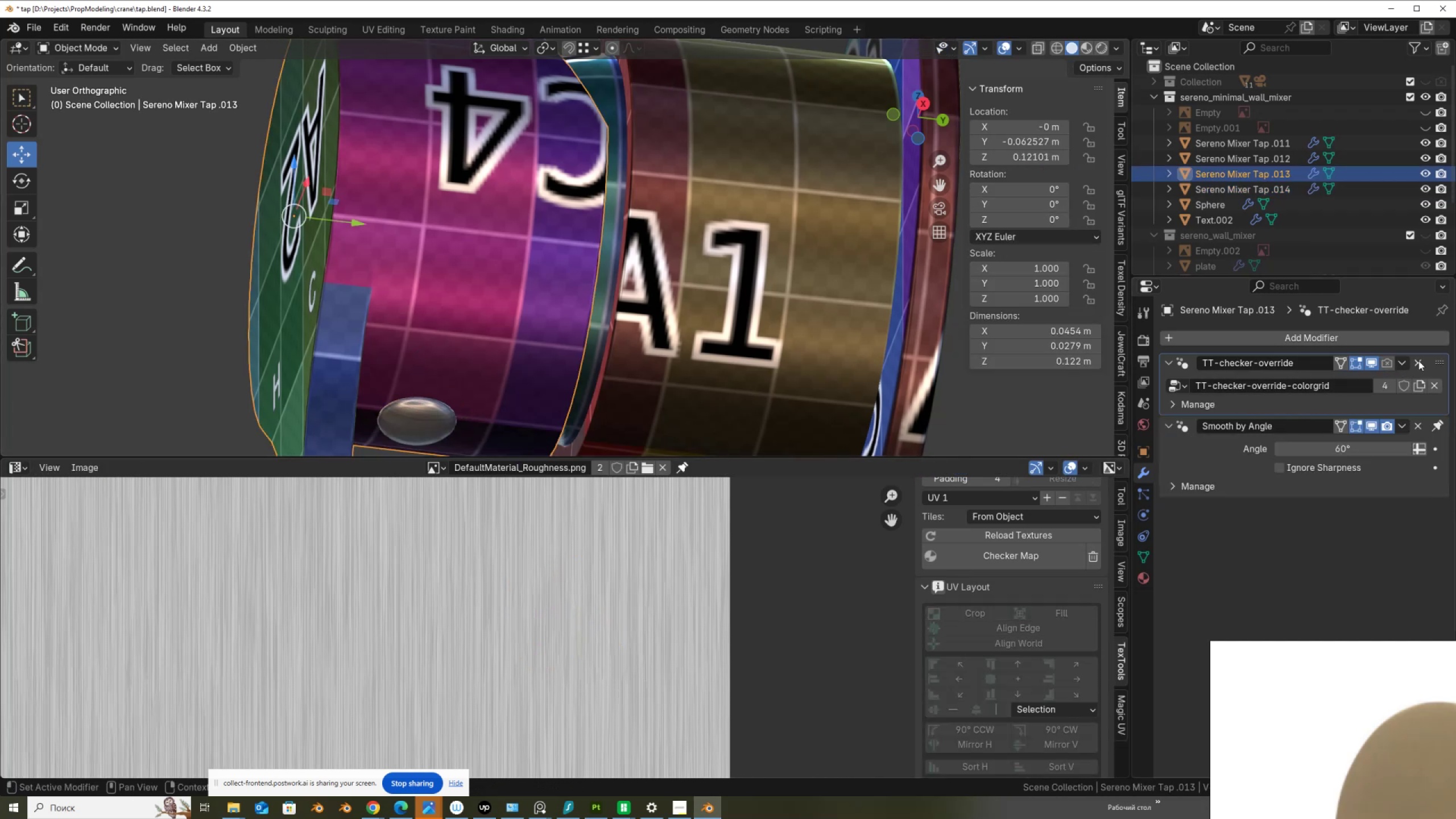 
left_click([800, 255])
 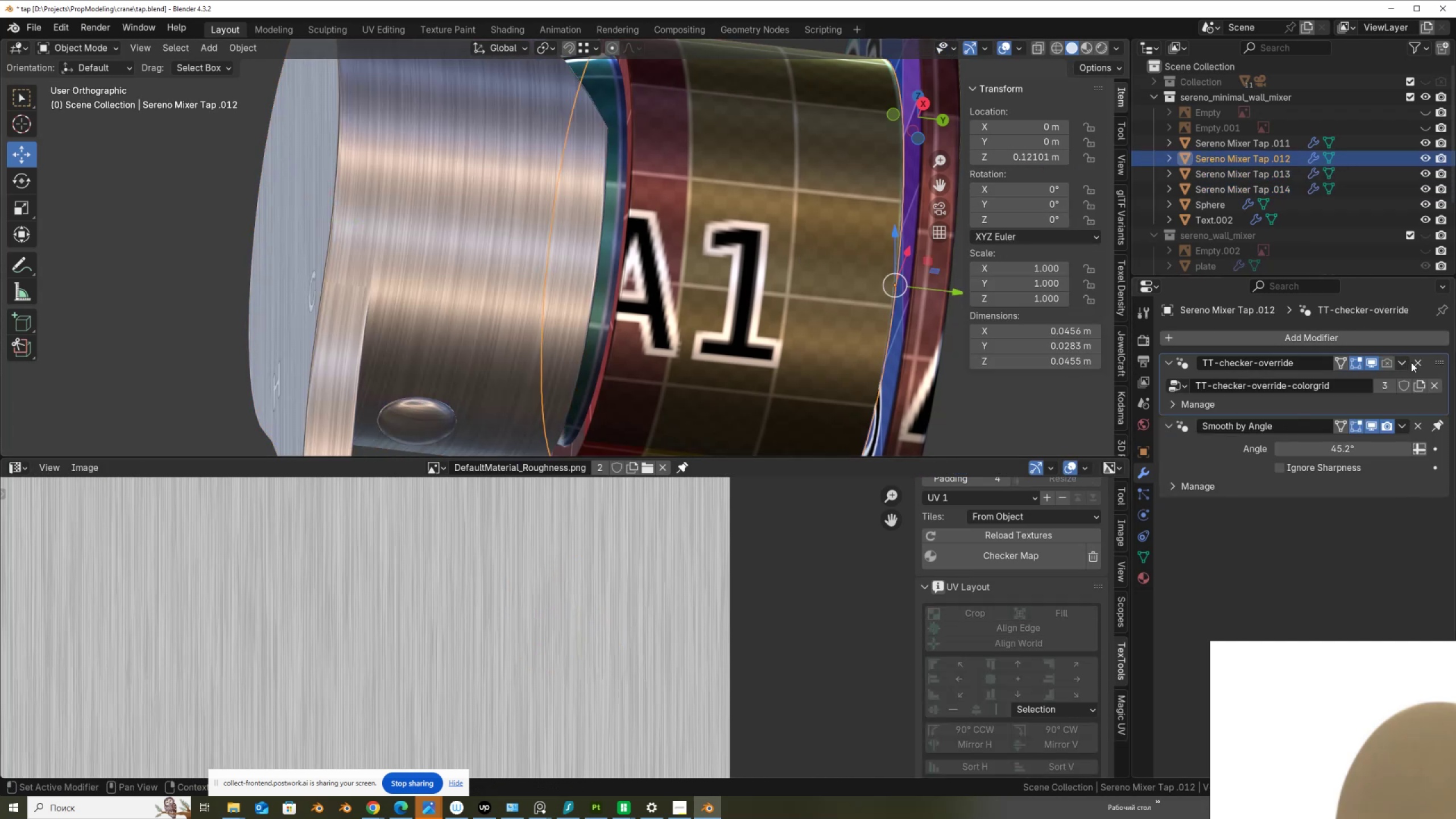 
left_click([1416, 364])
 